 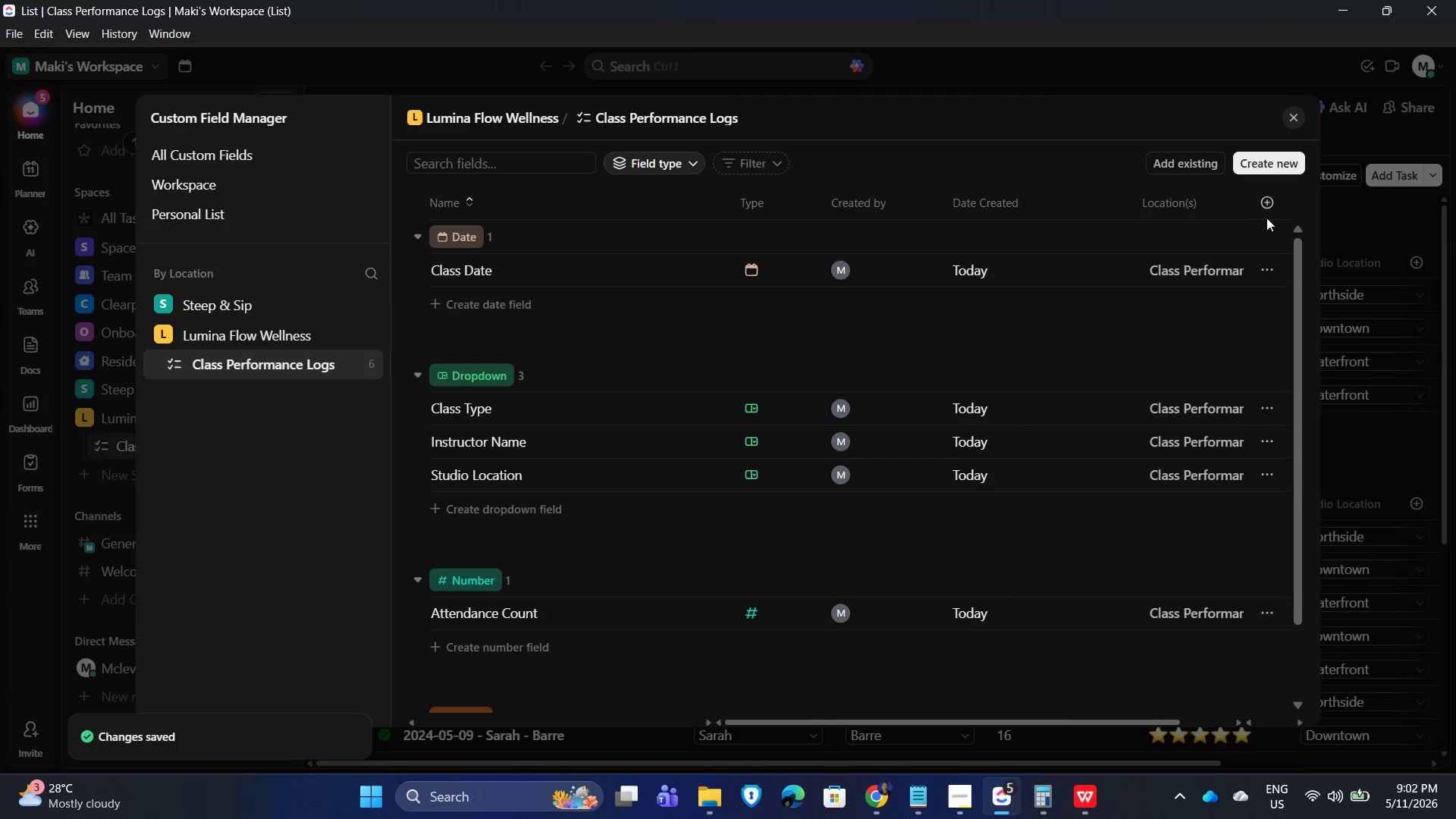 
left_click([1301, 121])
 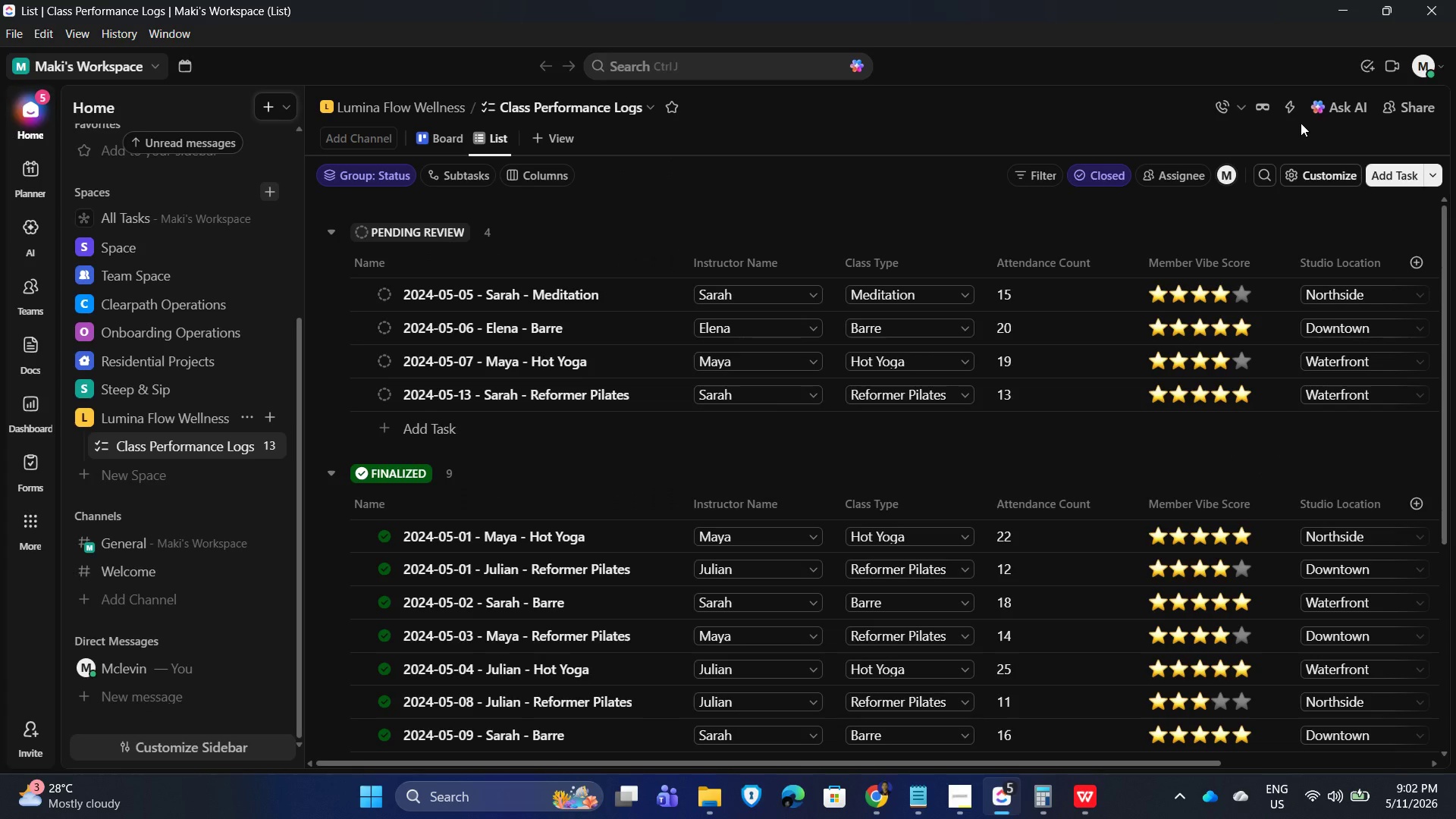 
wait(9.28)
 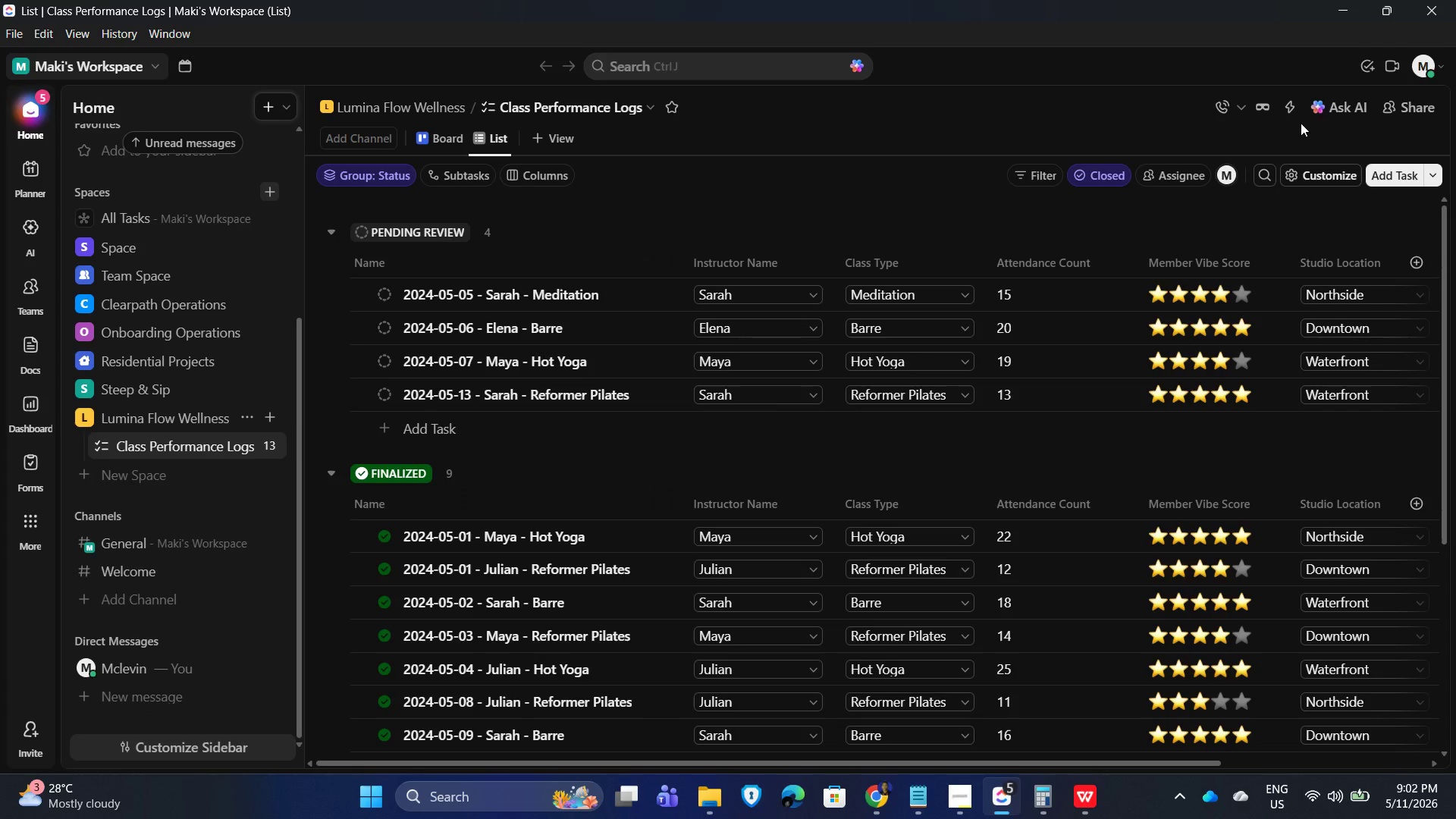 
left_click([1028, 102])
 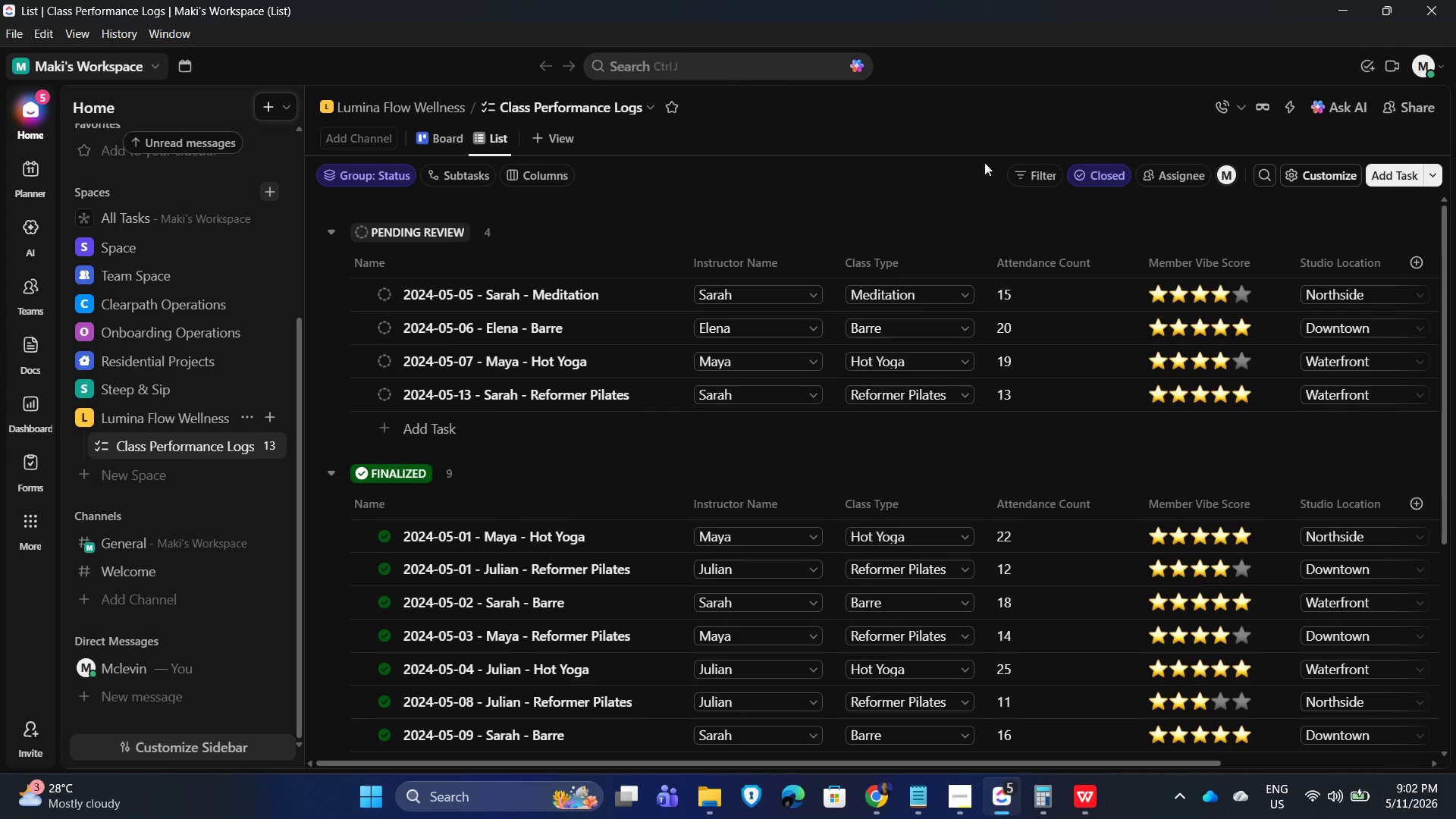 
scroll: coordinate [641, 487], scroll_direction: down, amount: 12.0
 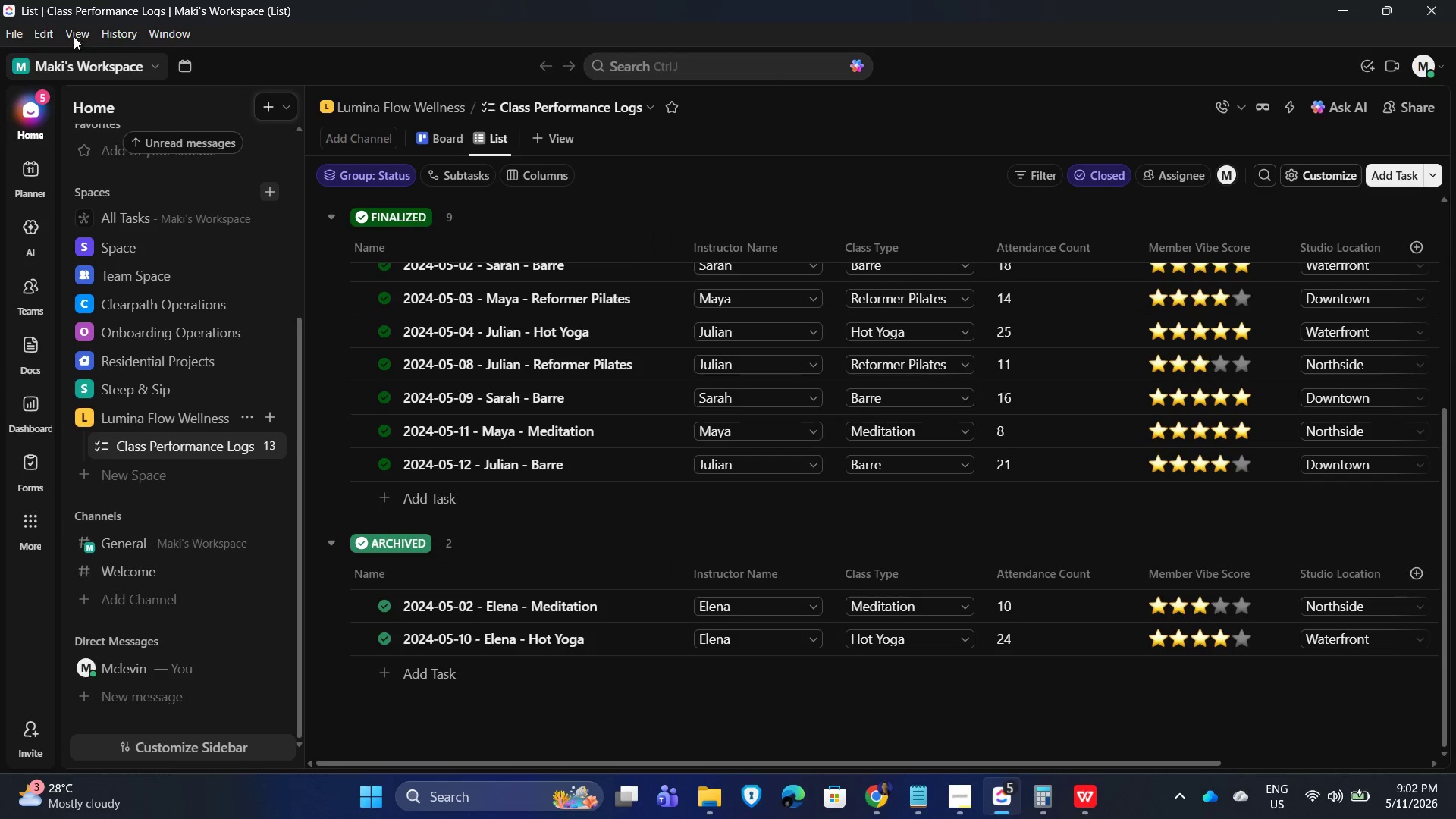 
left_click([80, 36])
 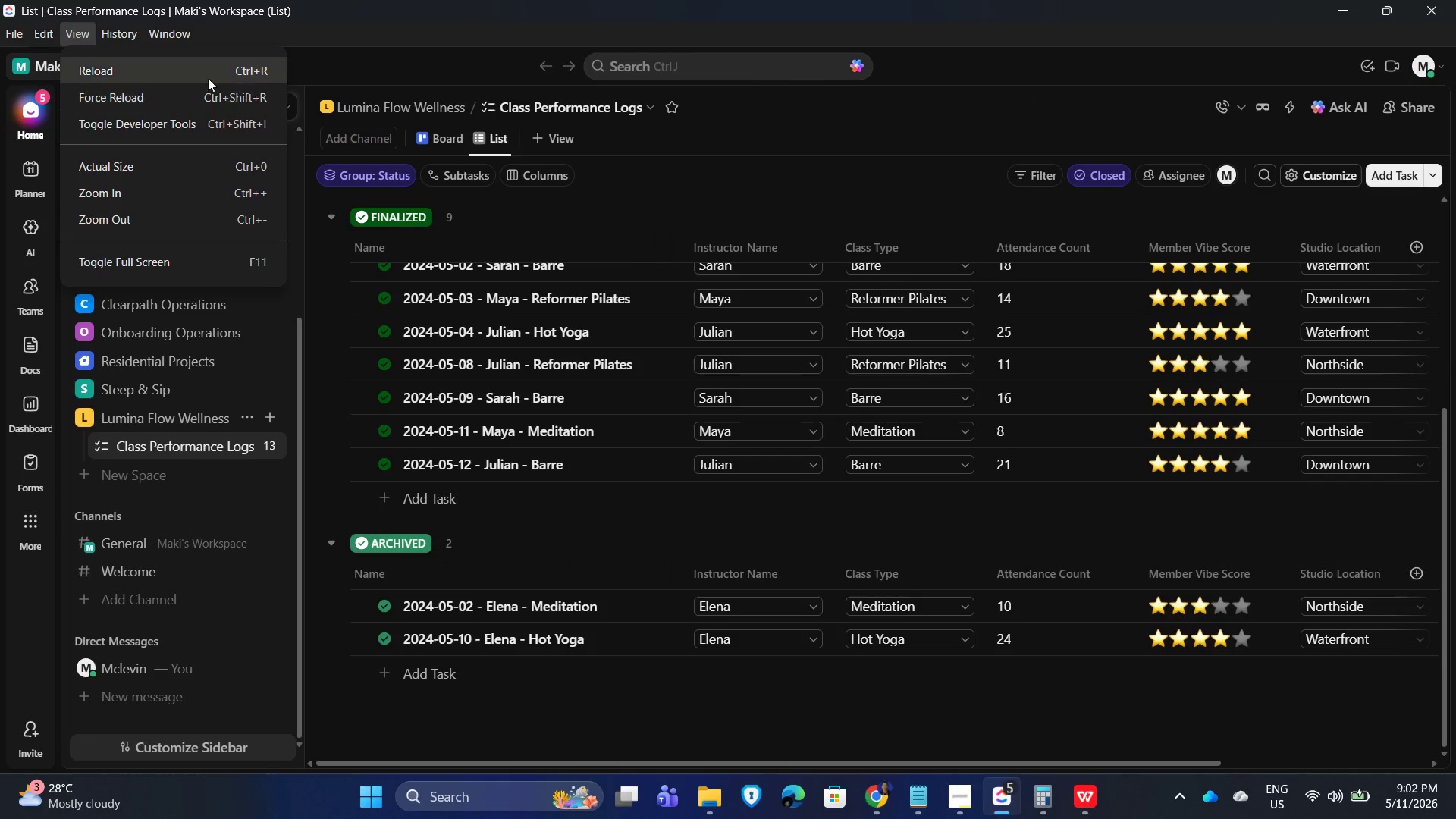 
left_click([194, 71])
 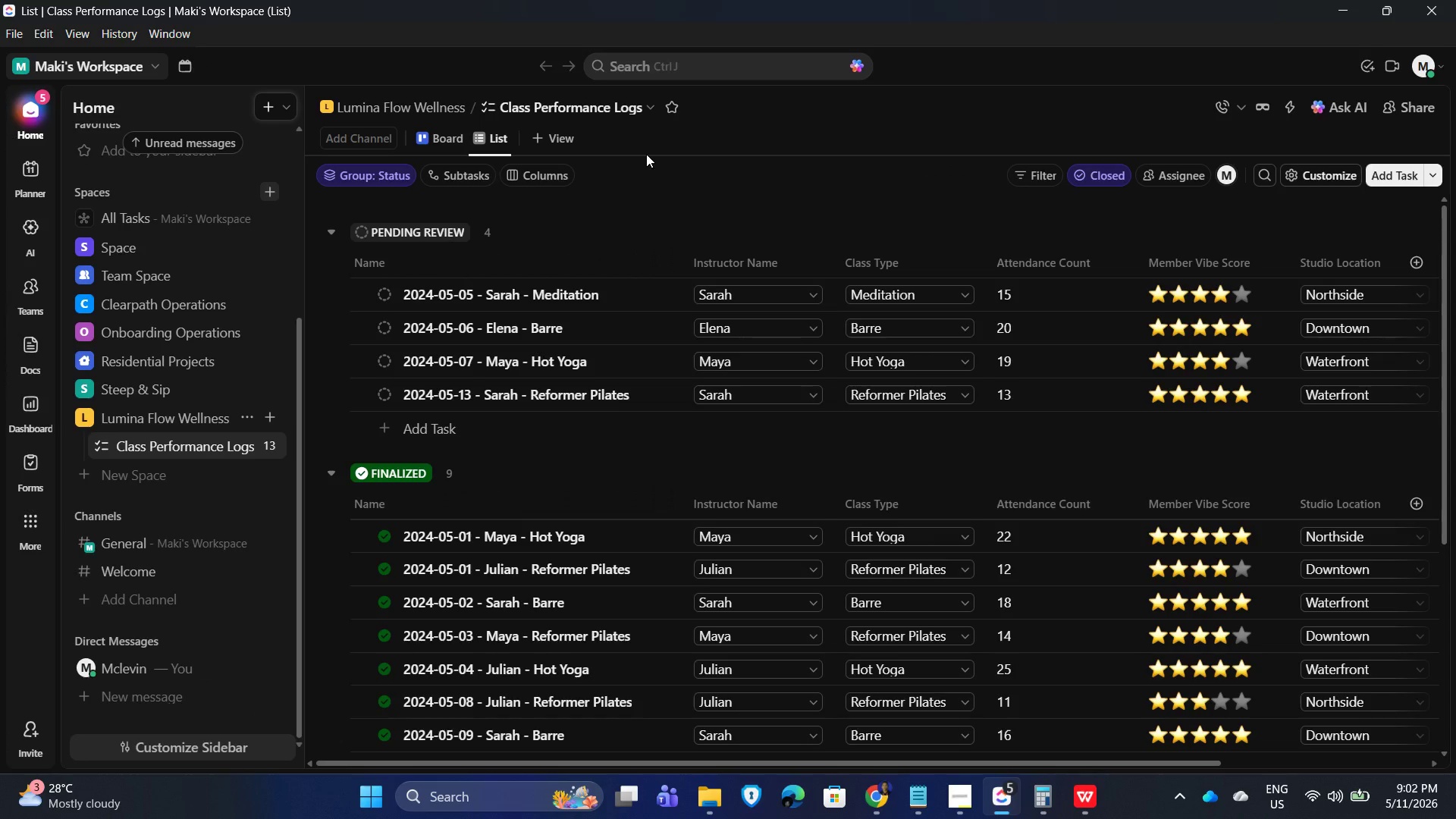 
wait(23.8)
 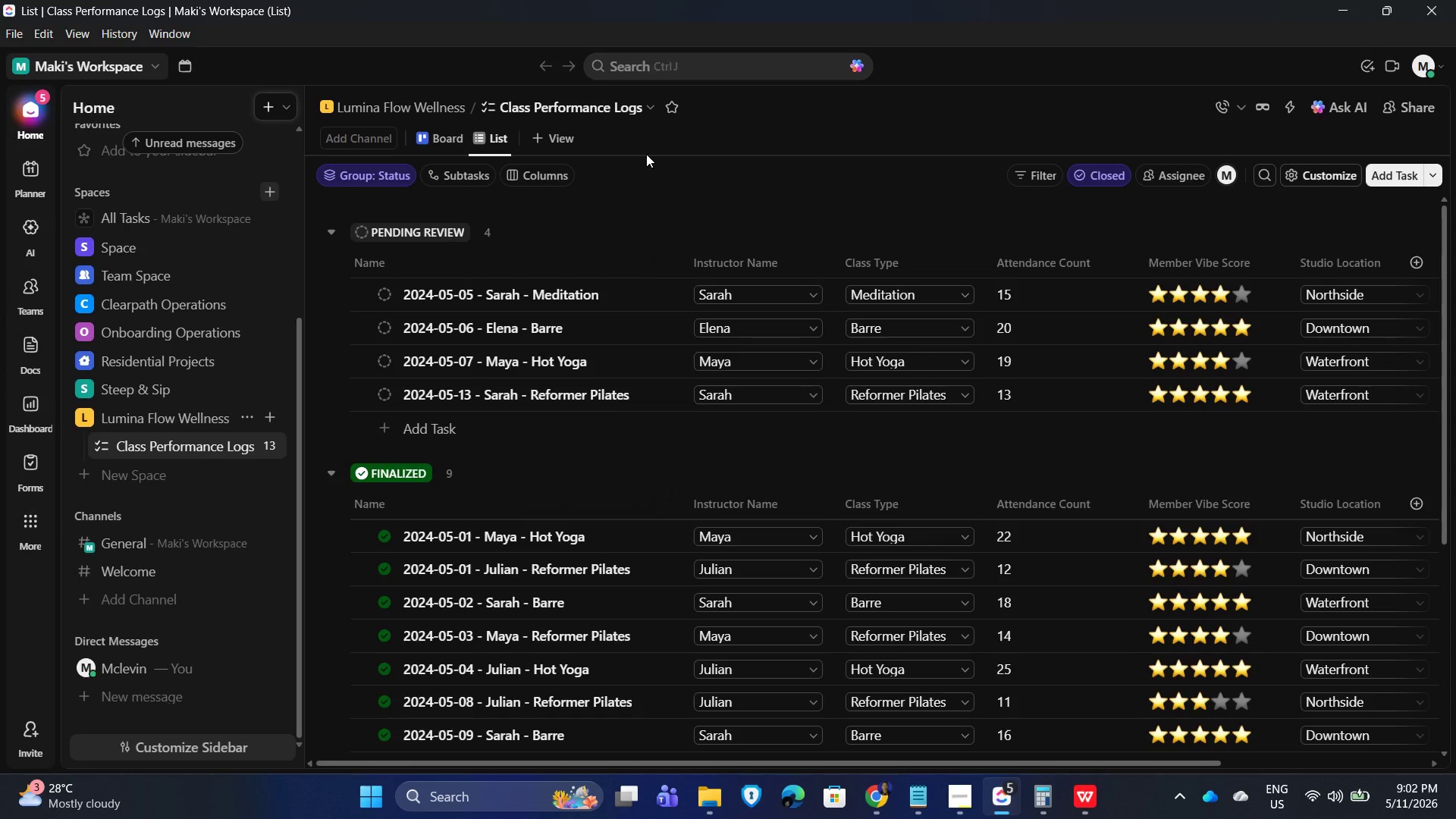 
scroll: coordinate [899, 514], scroll_direction: down, amount: 8.0
 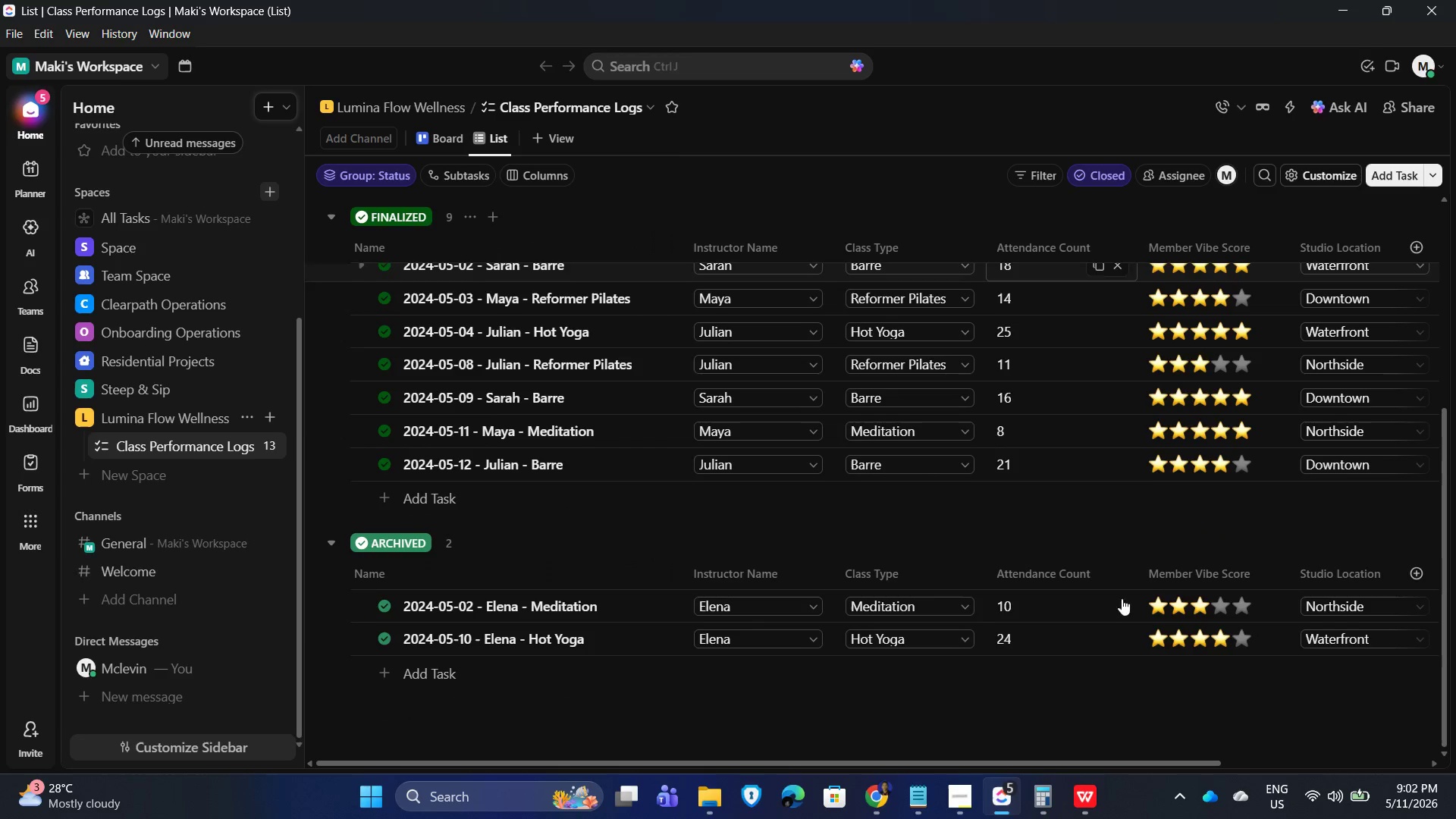 
scroll: coordinate [1068, 621], scroll_direction: up, amount: 7.0
 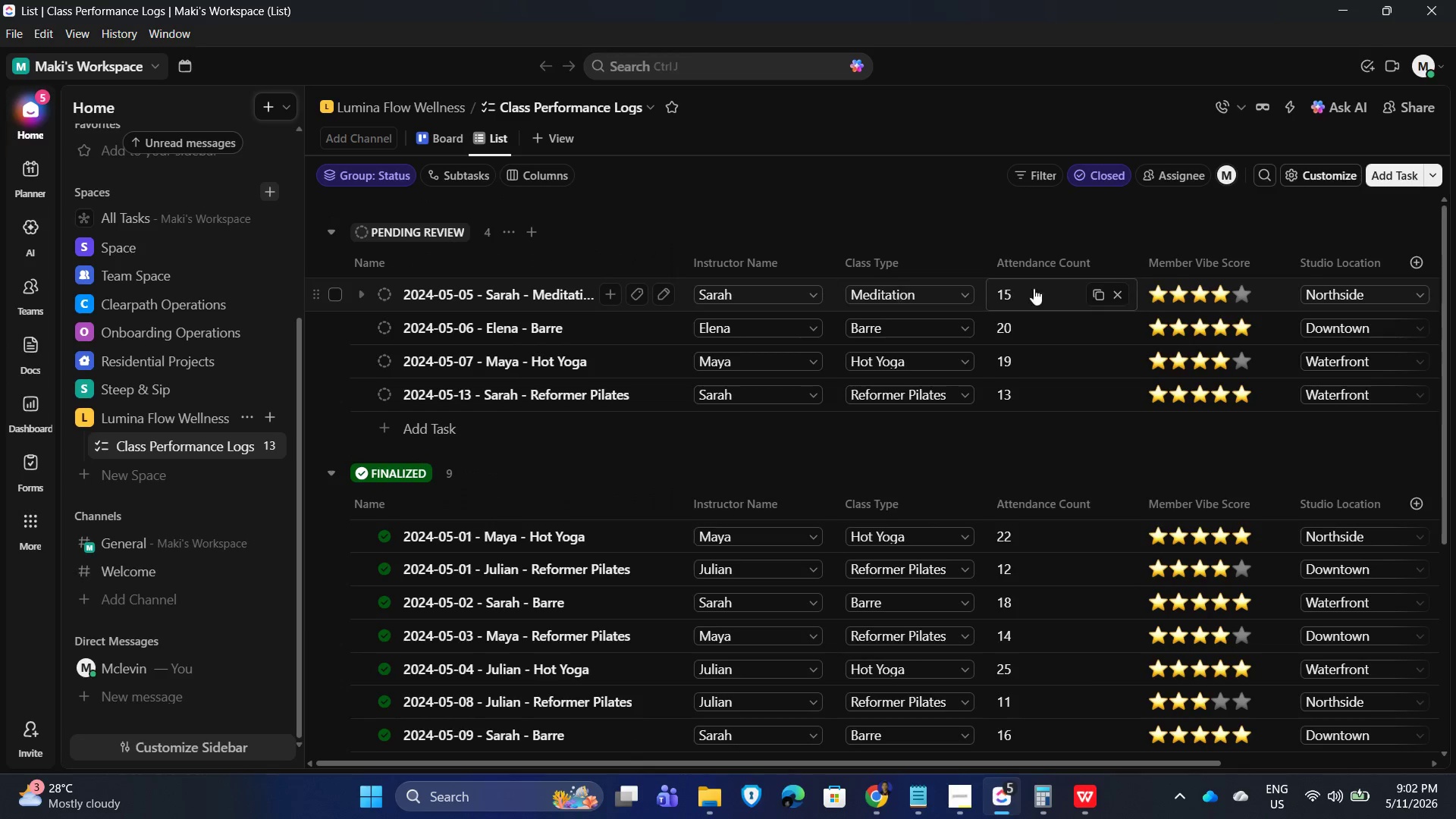 
mouse_move([1021, 267])
 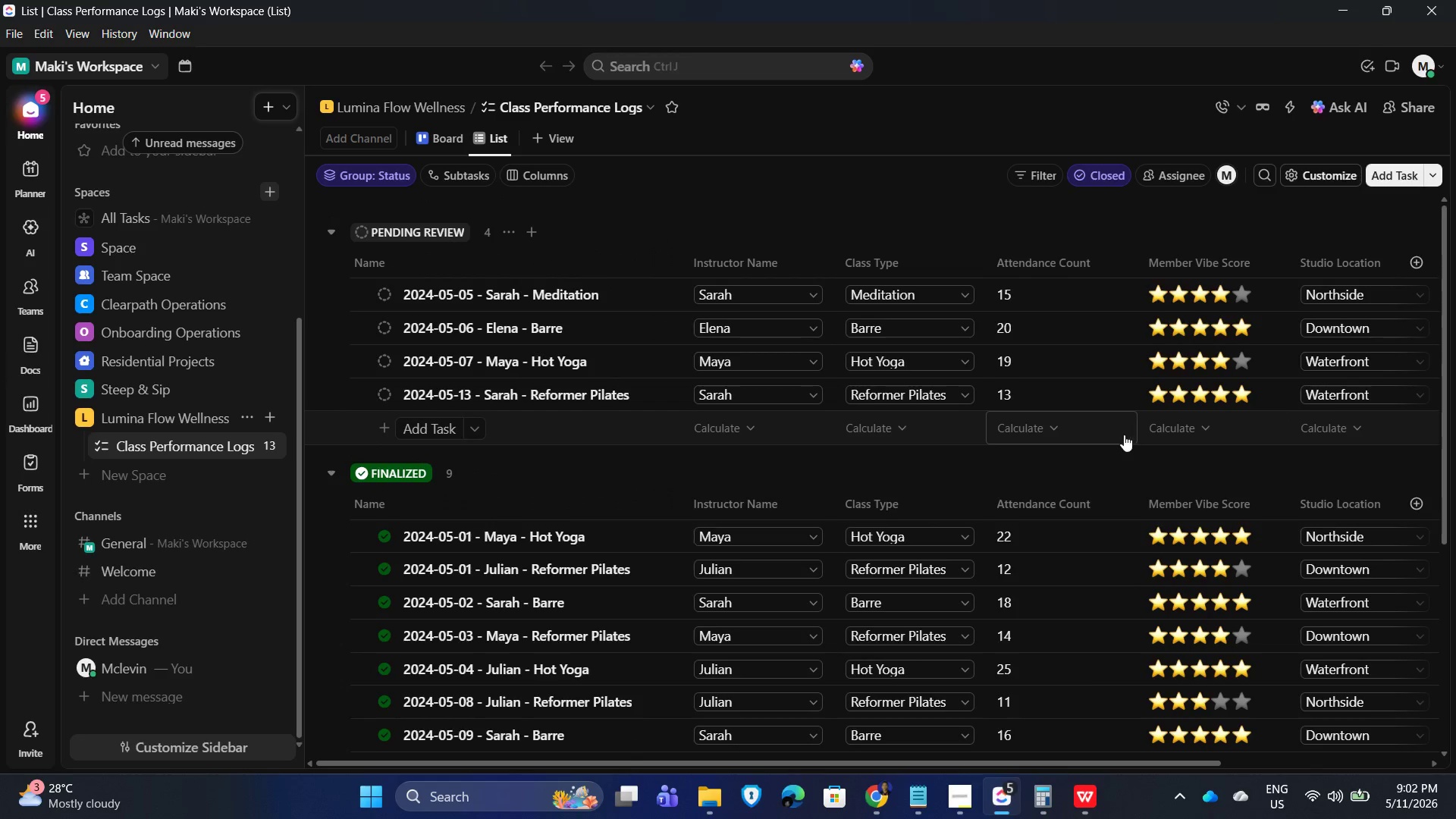 
wait(5.38)
 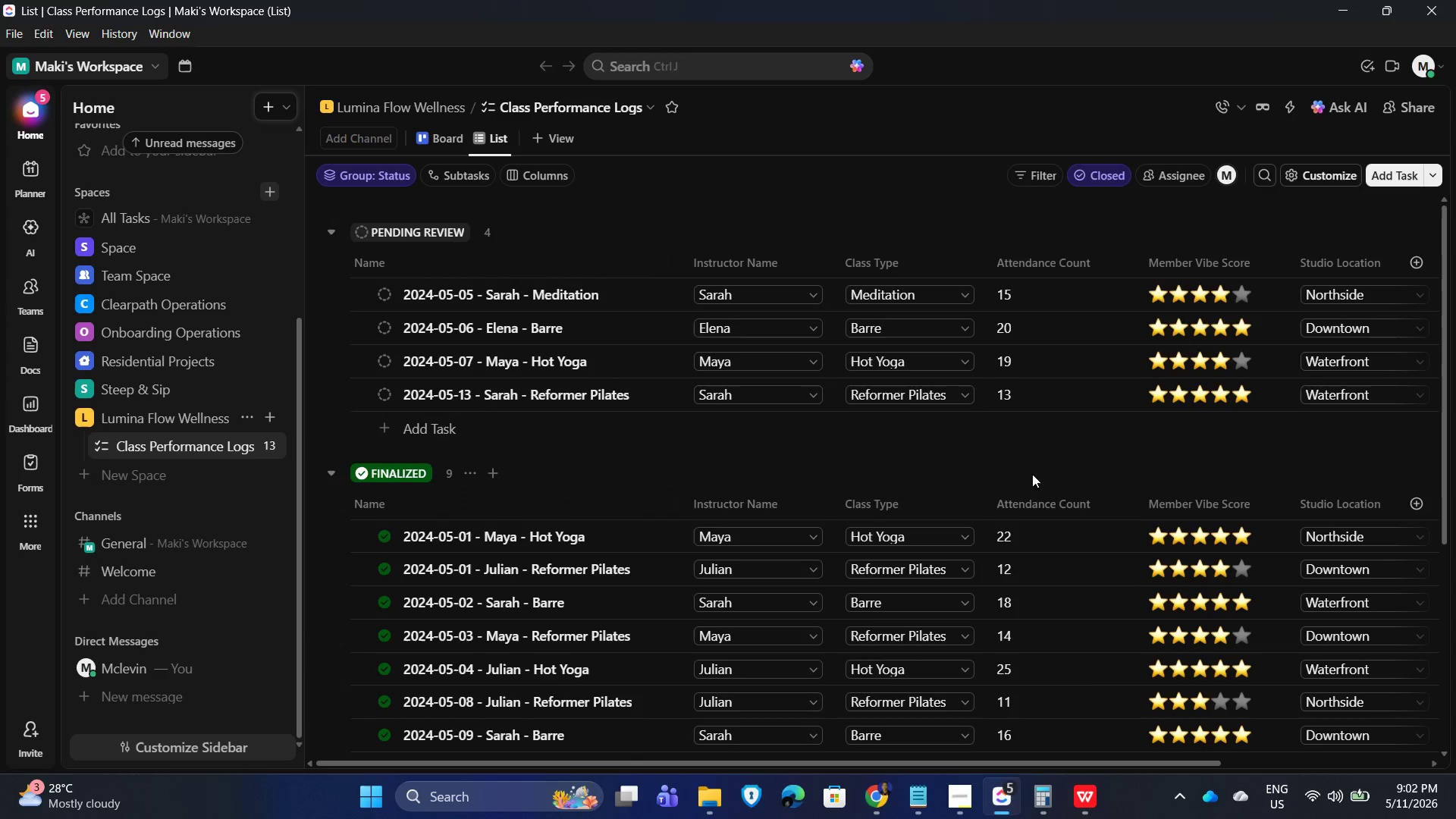 
left_click_drag(start_coordinate=[1048, 763], to_coordinate=[868, 755])
 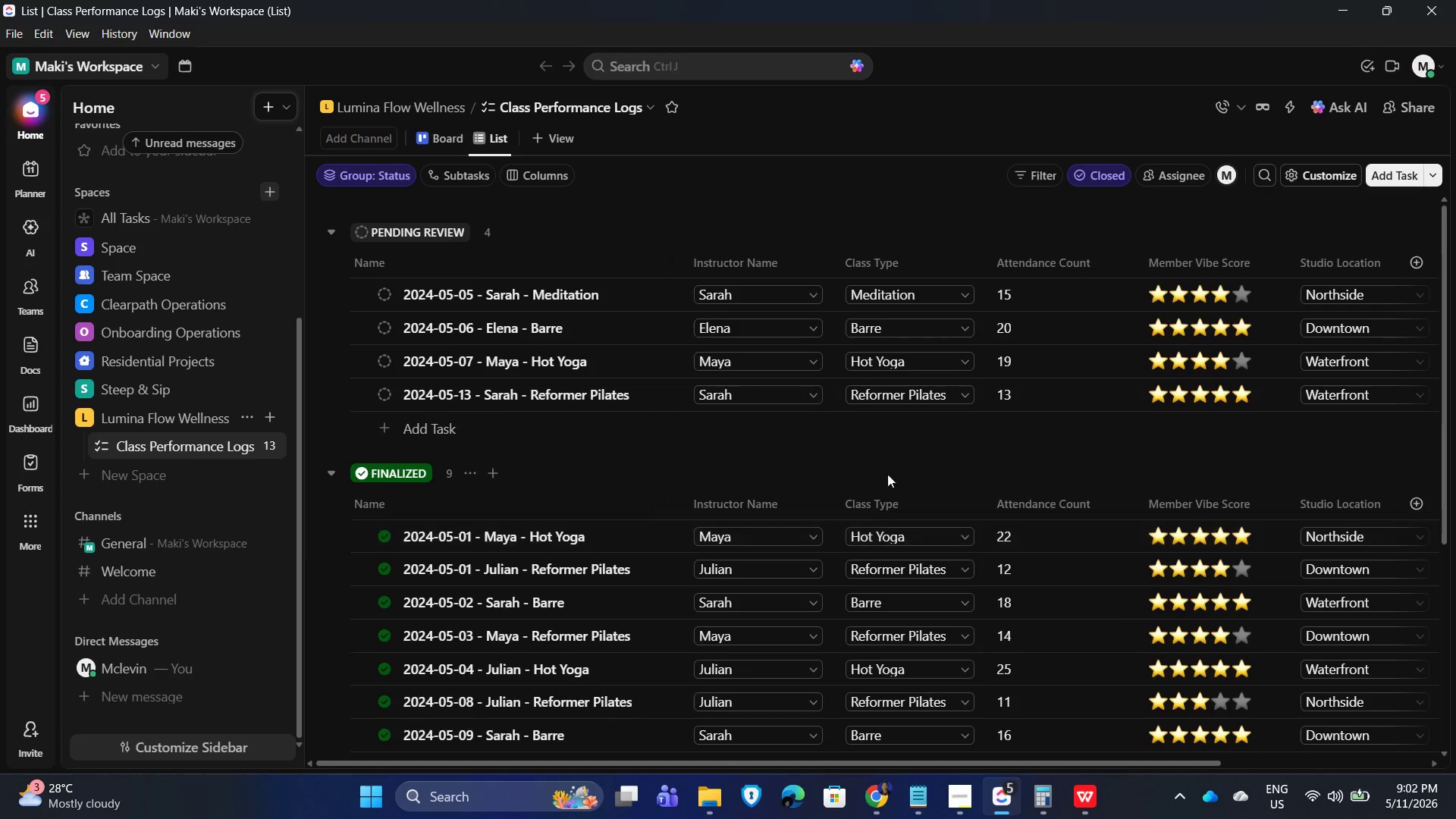 
scroll: coordinate [892, 466], scroll_direction: down, amount: 3.0
 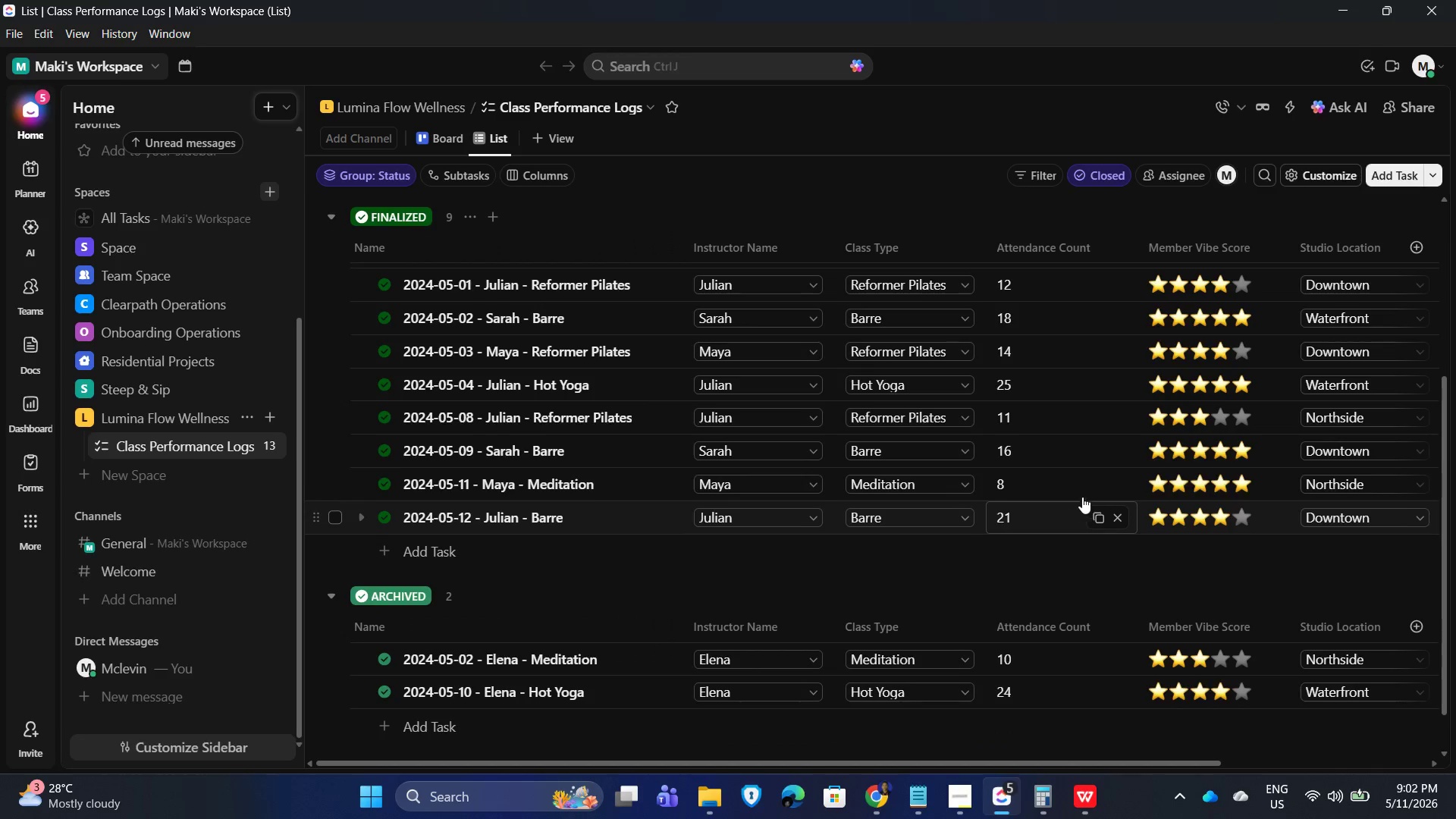 
scroll: coordinate [948, 475], scroll_direction: up, amount: 3.0
 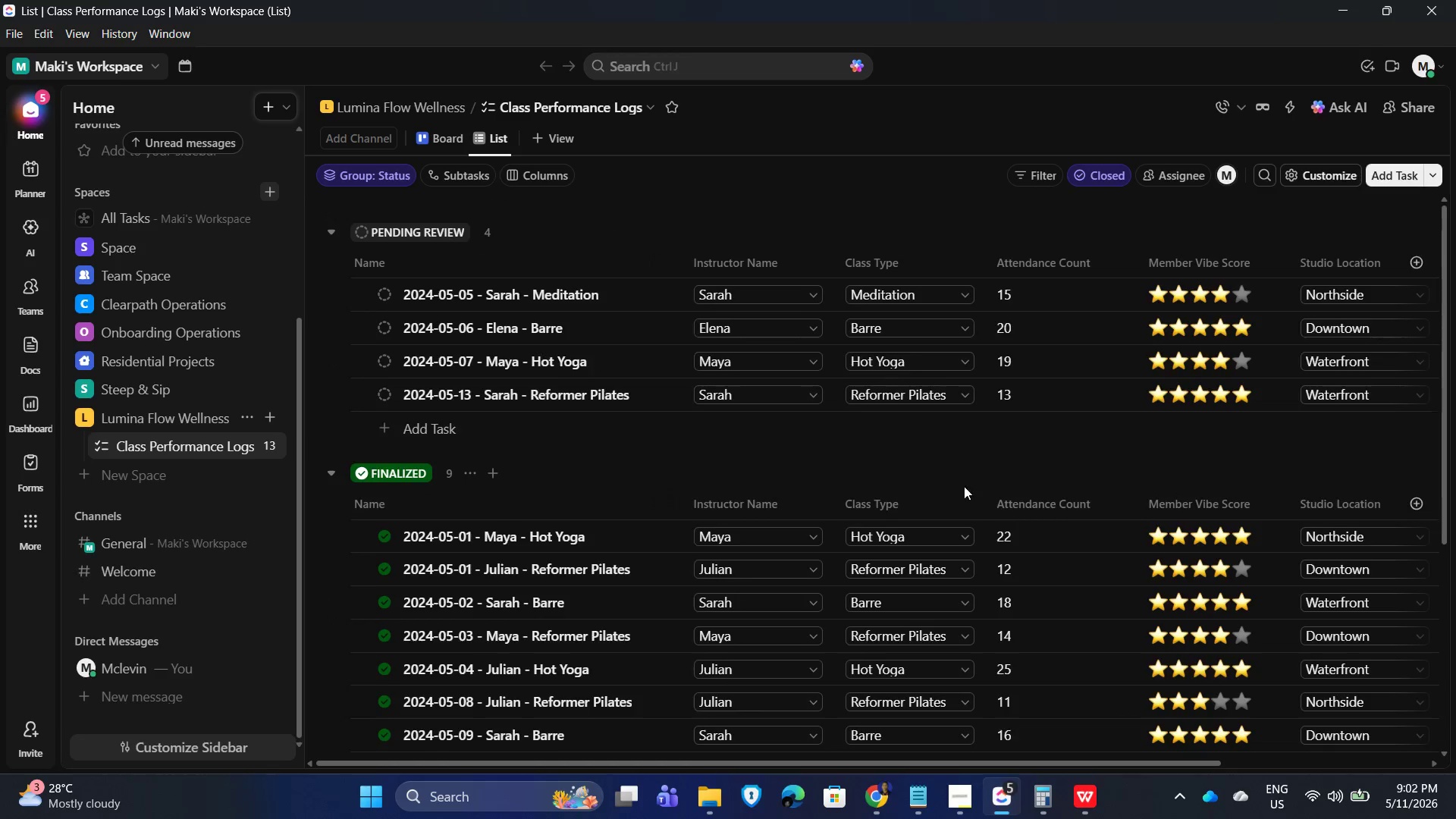 
scroll: coordinate [1042, 503], scroll_direction: down, amount: 5.0
 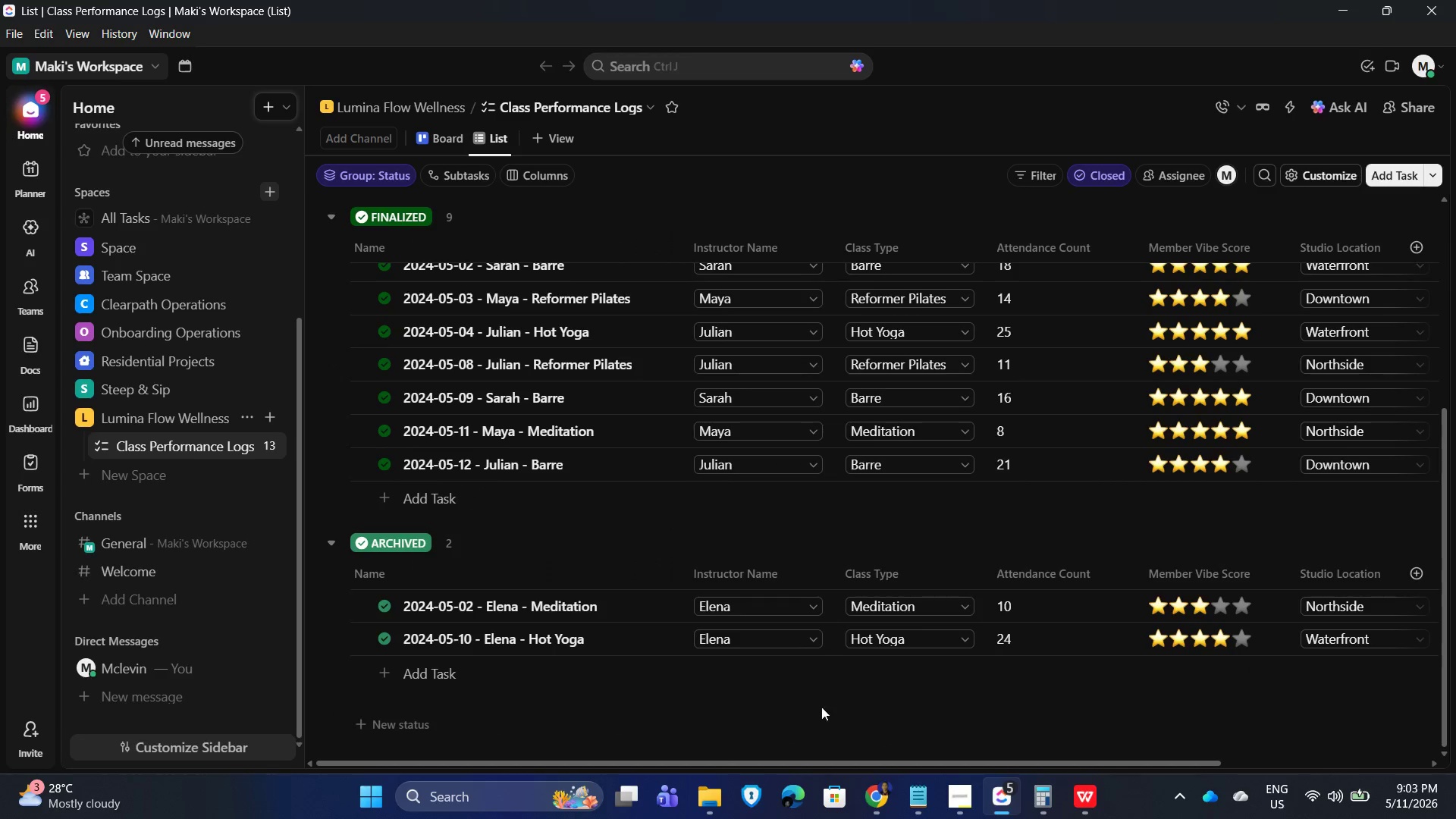 
left_click([900, 734])
 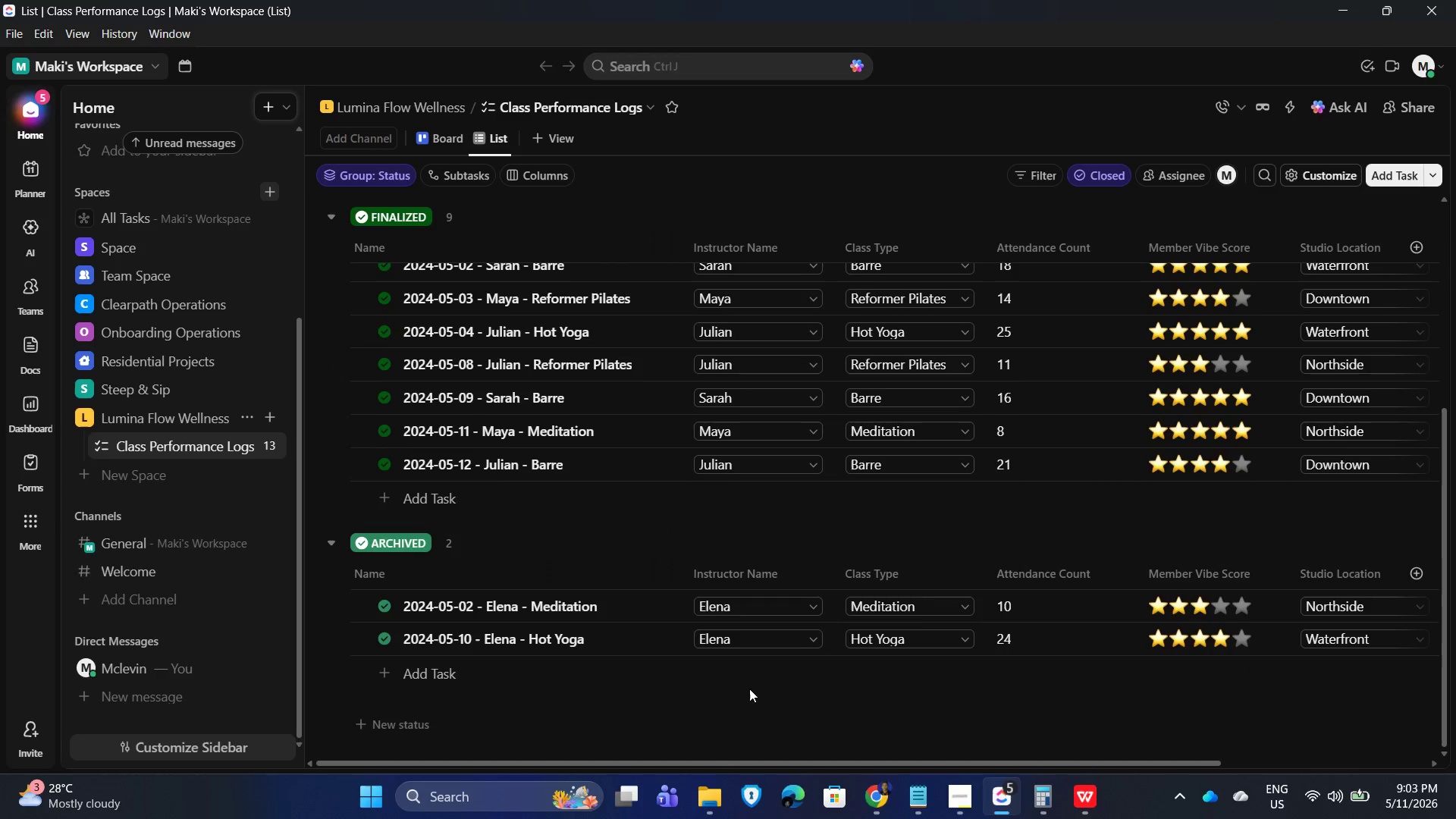 
scroll: coordinate [718, 695], scroll_direction: down, amount: 3.0
 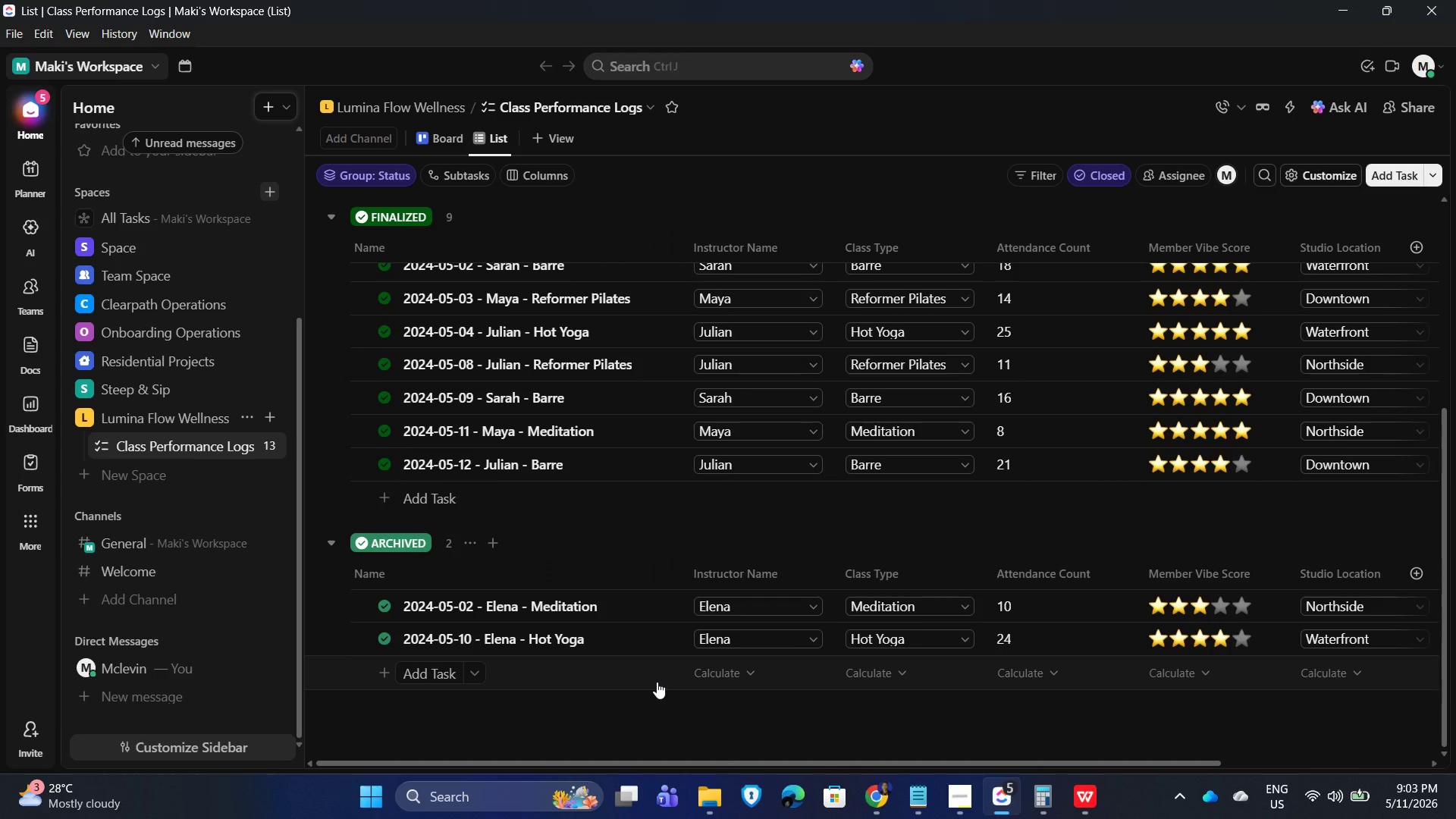 
wait(6.95)
 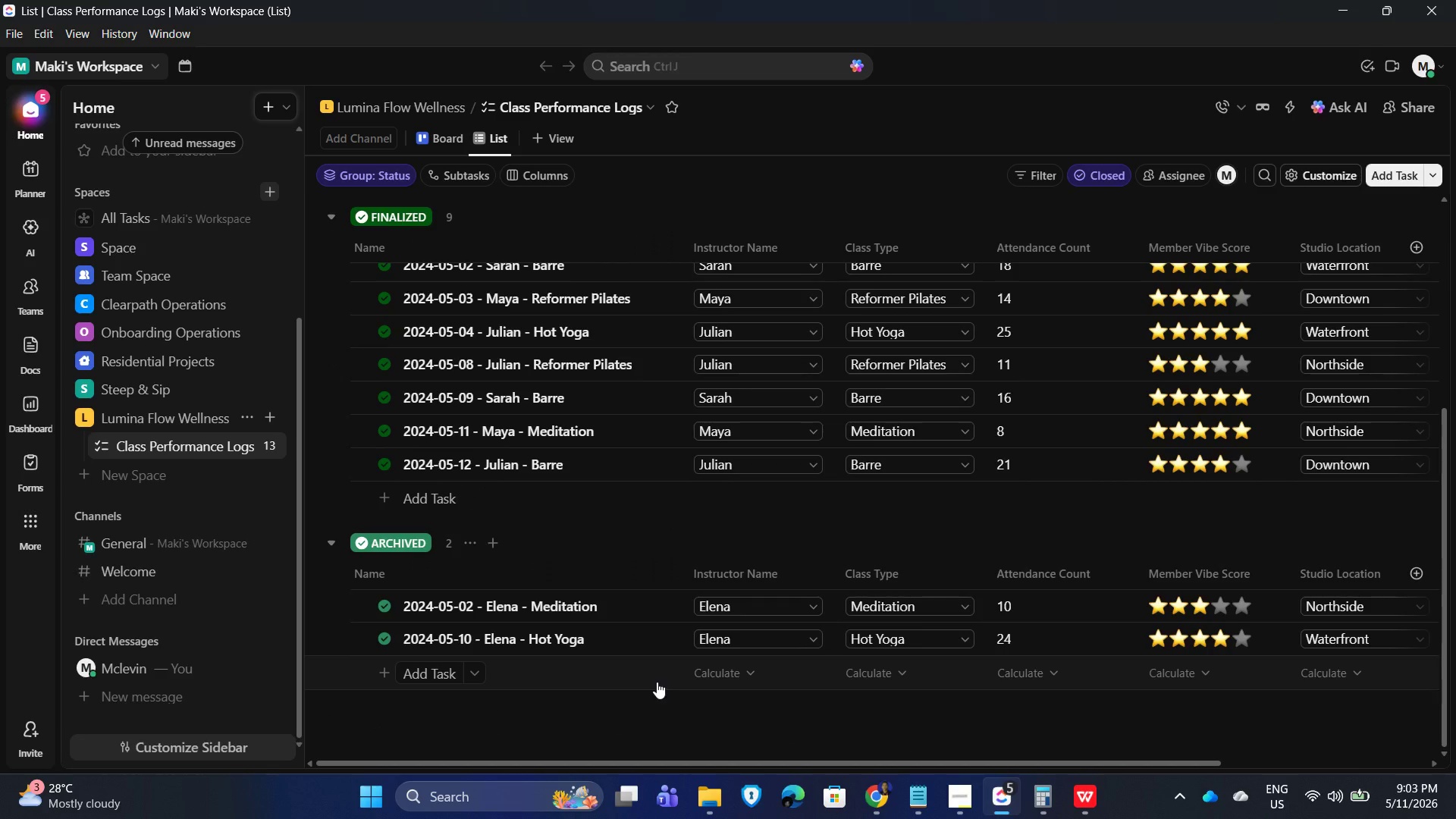 
left_click([1283, 107])
 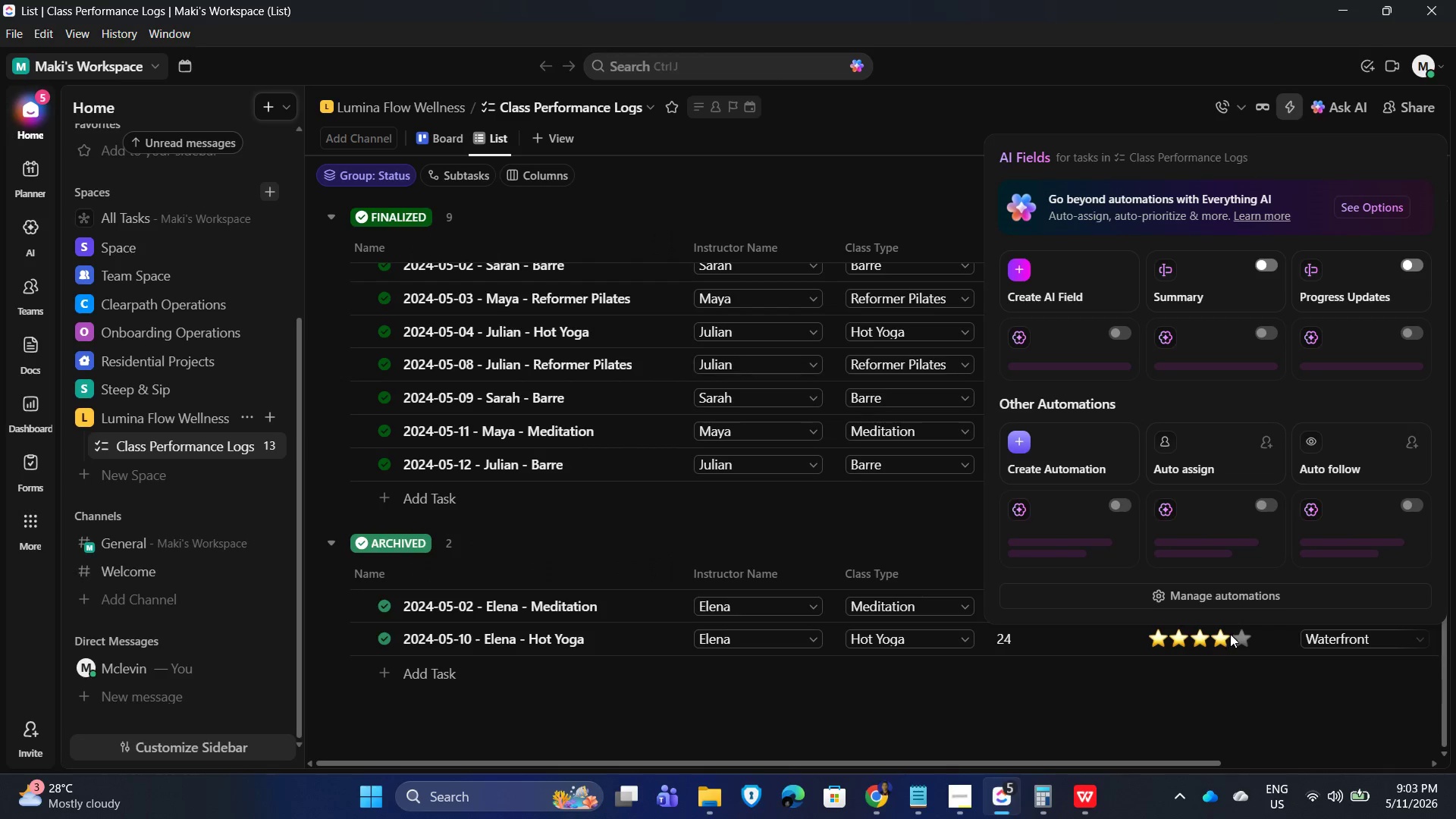 
left_click([1225, 601])
 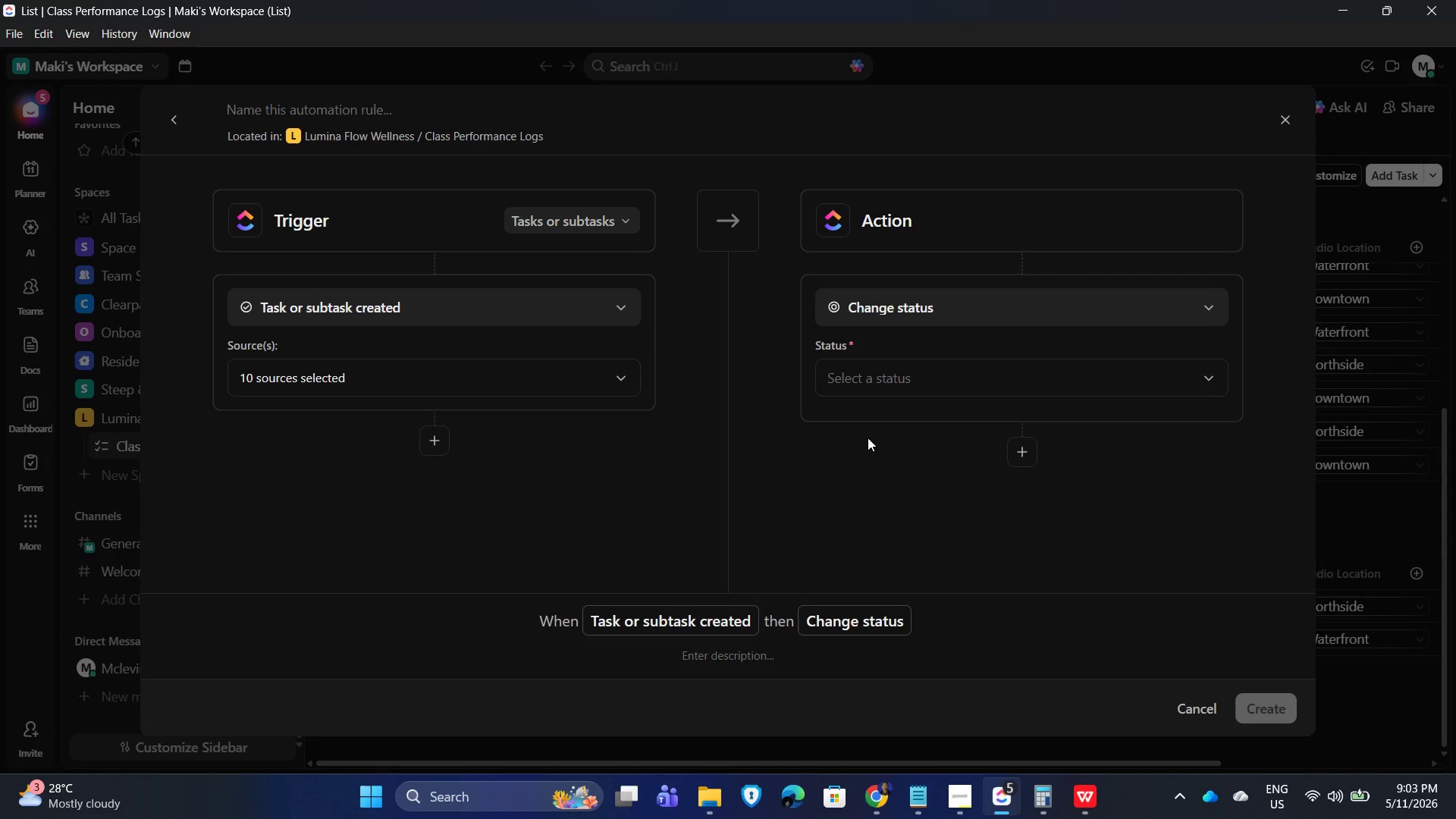 
wait(9.89)
 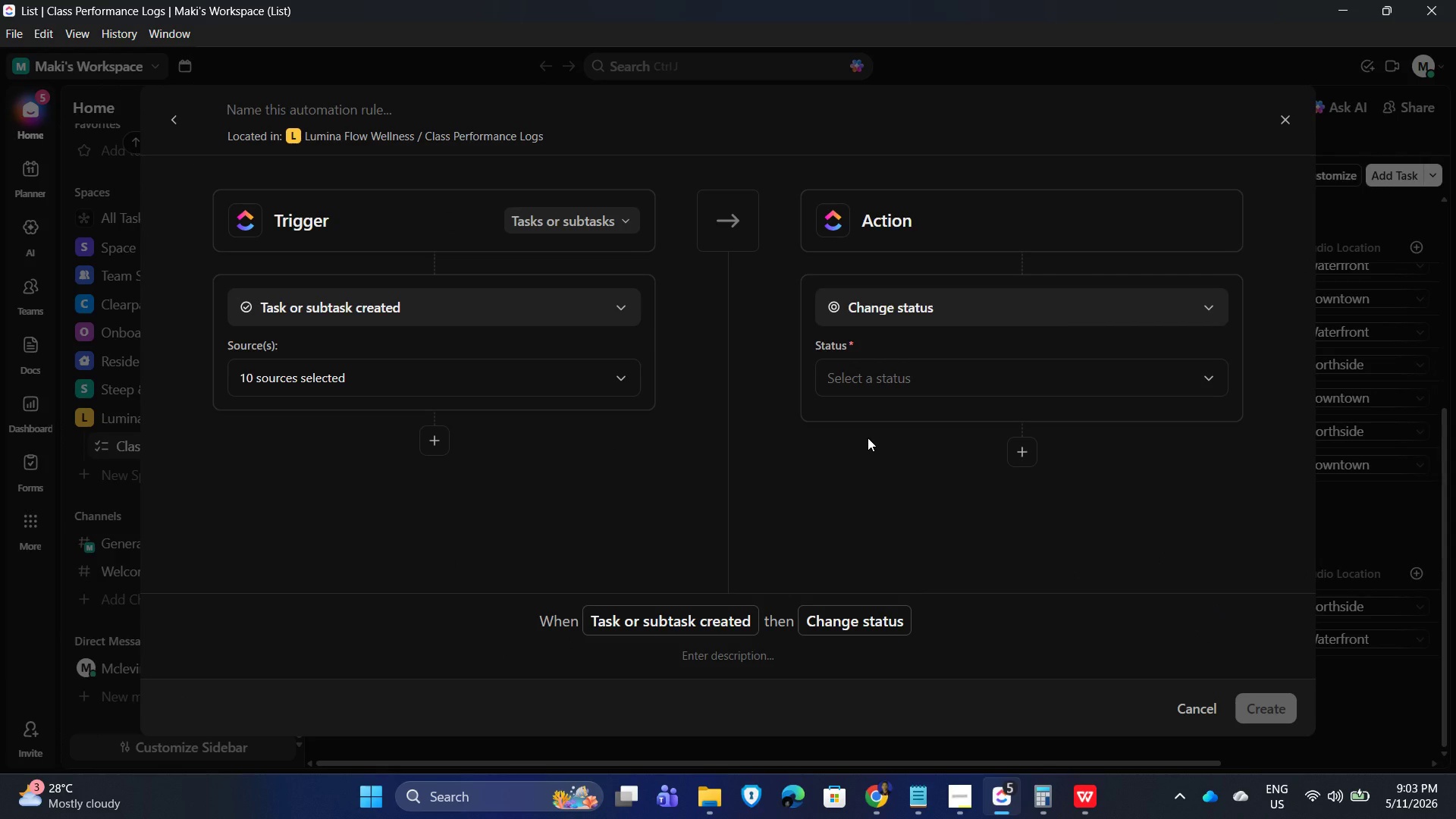 
left_click([513, 313])
 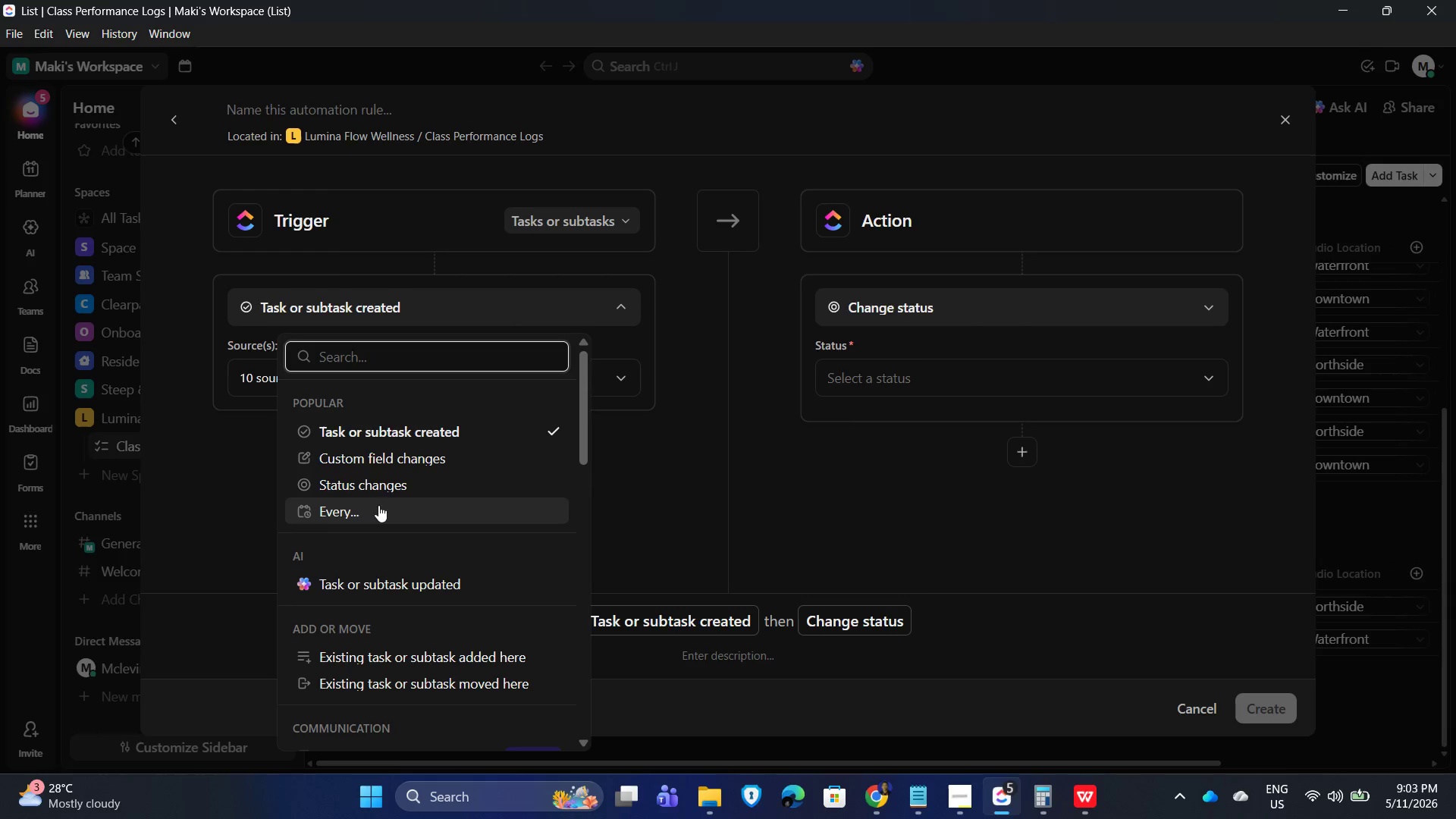 
left_click([369, 487])
 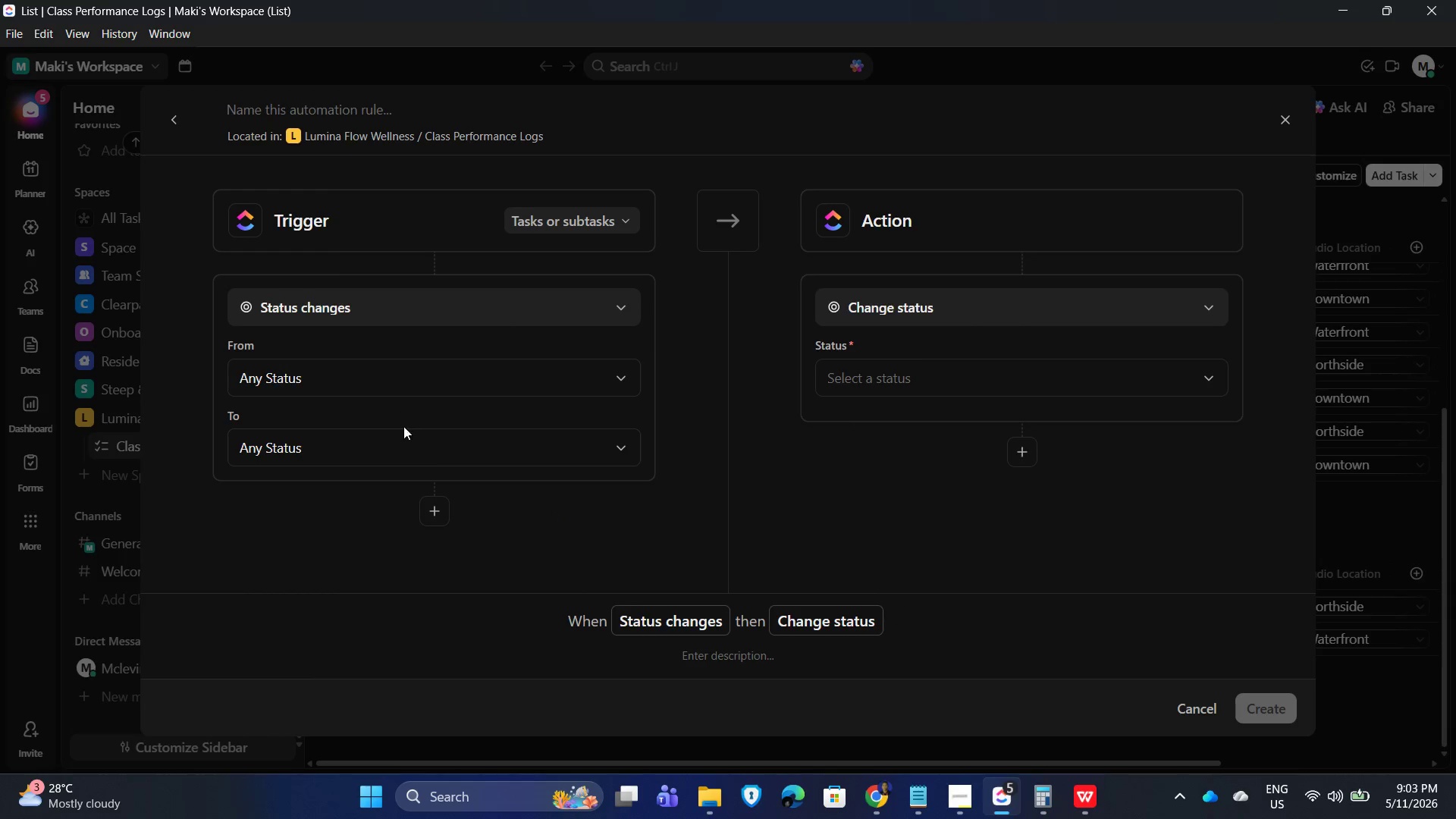 
left_click([441, 453])
 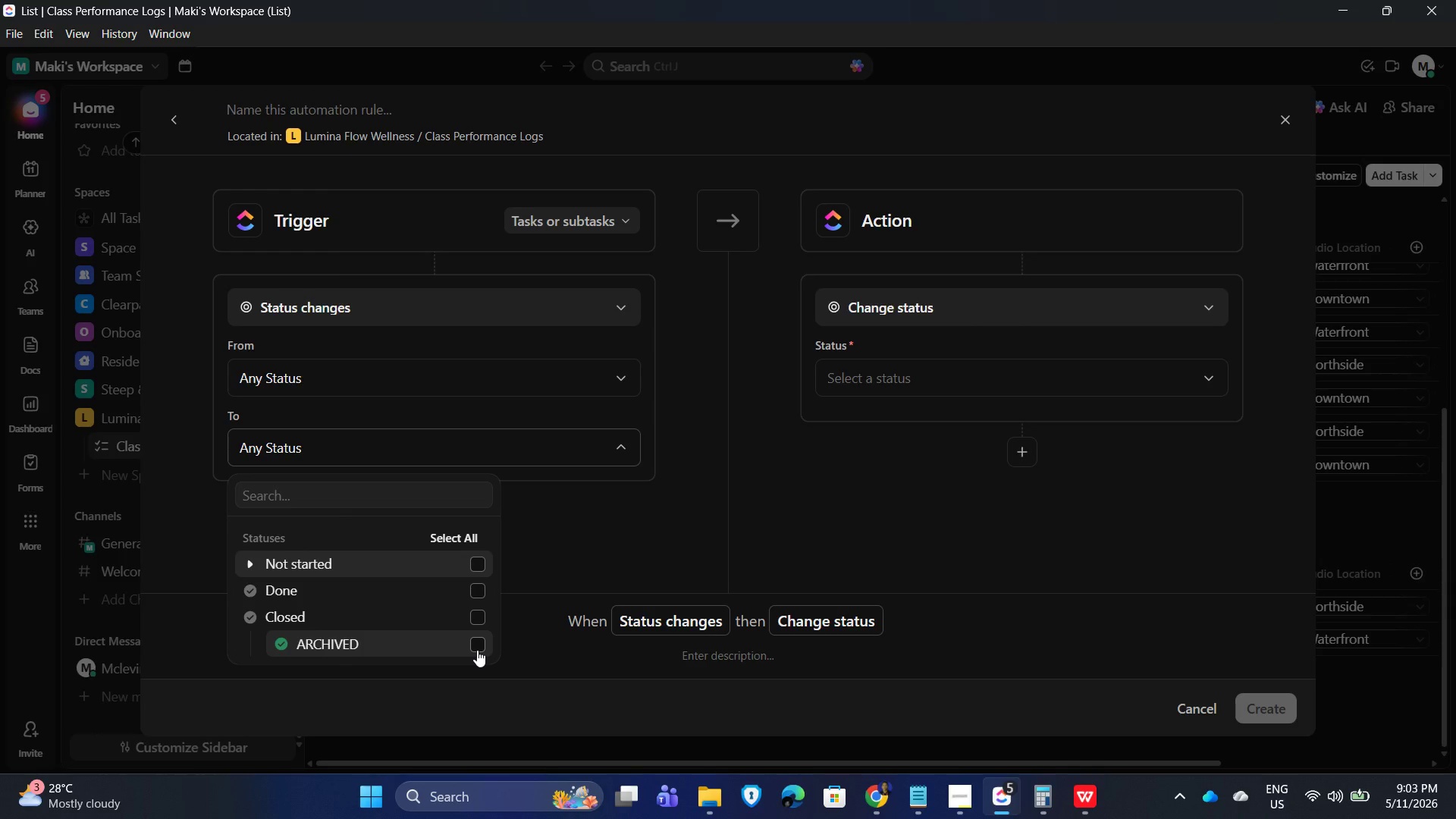 
left_click([249, 597])
 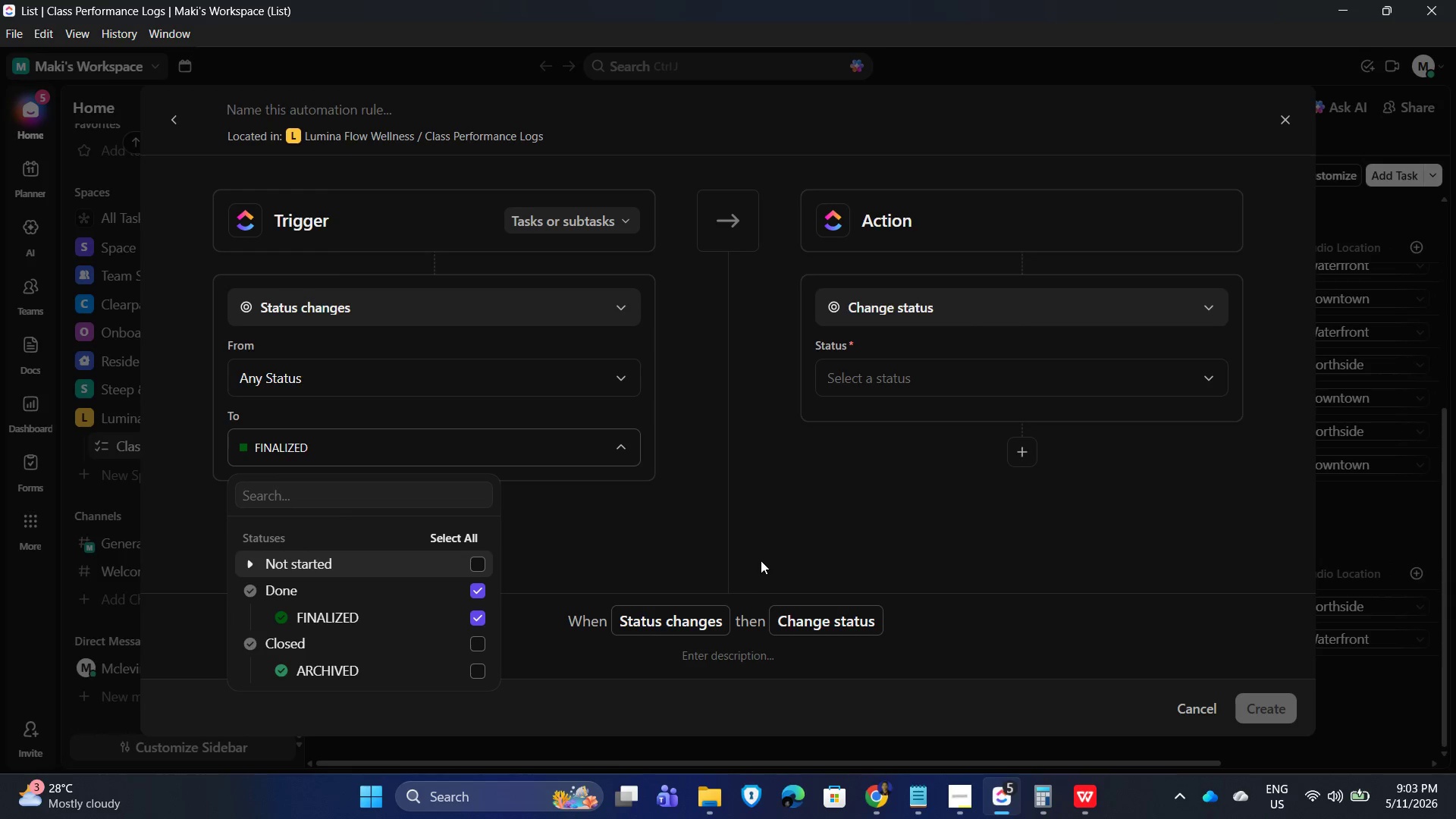 
left_click([780, 523])
 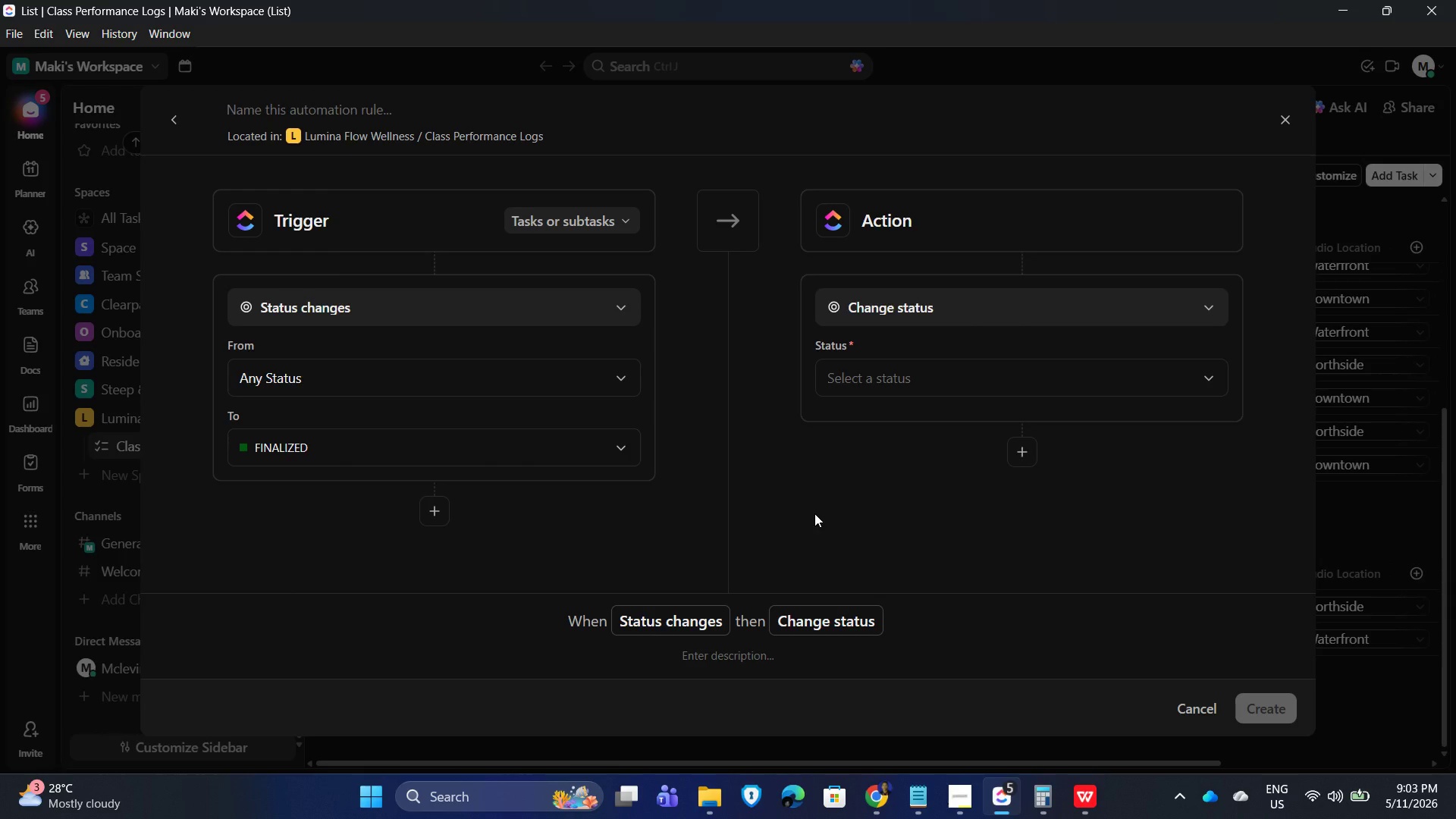 
wait(12.06)
 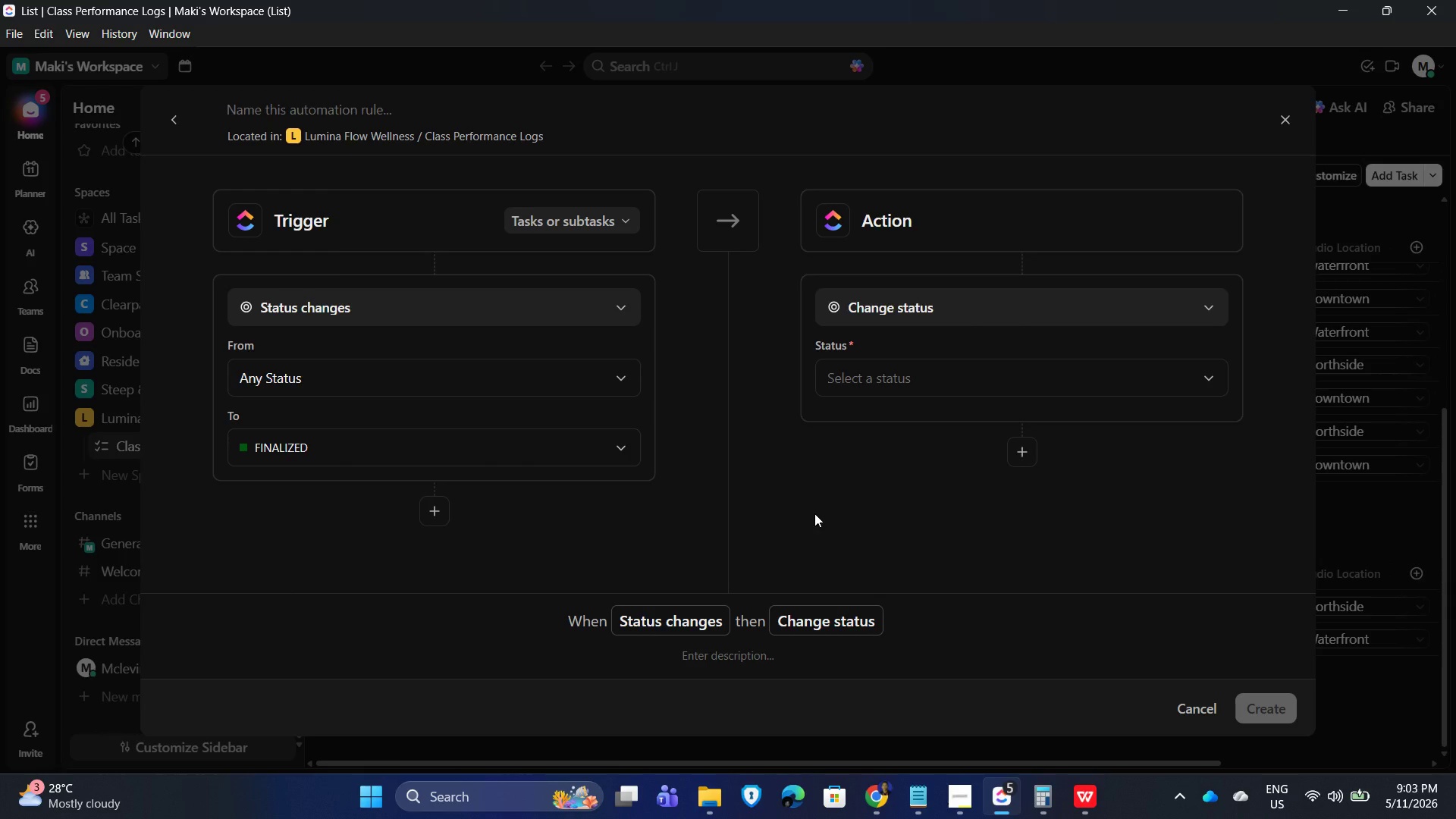 
left_click([1180, 319])
 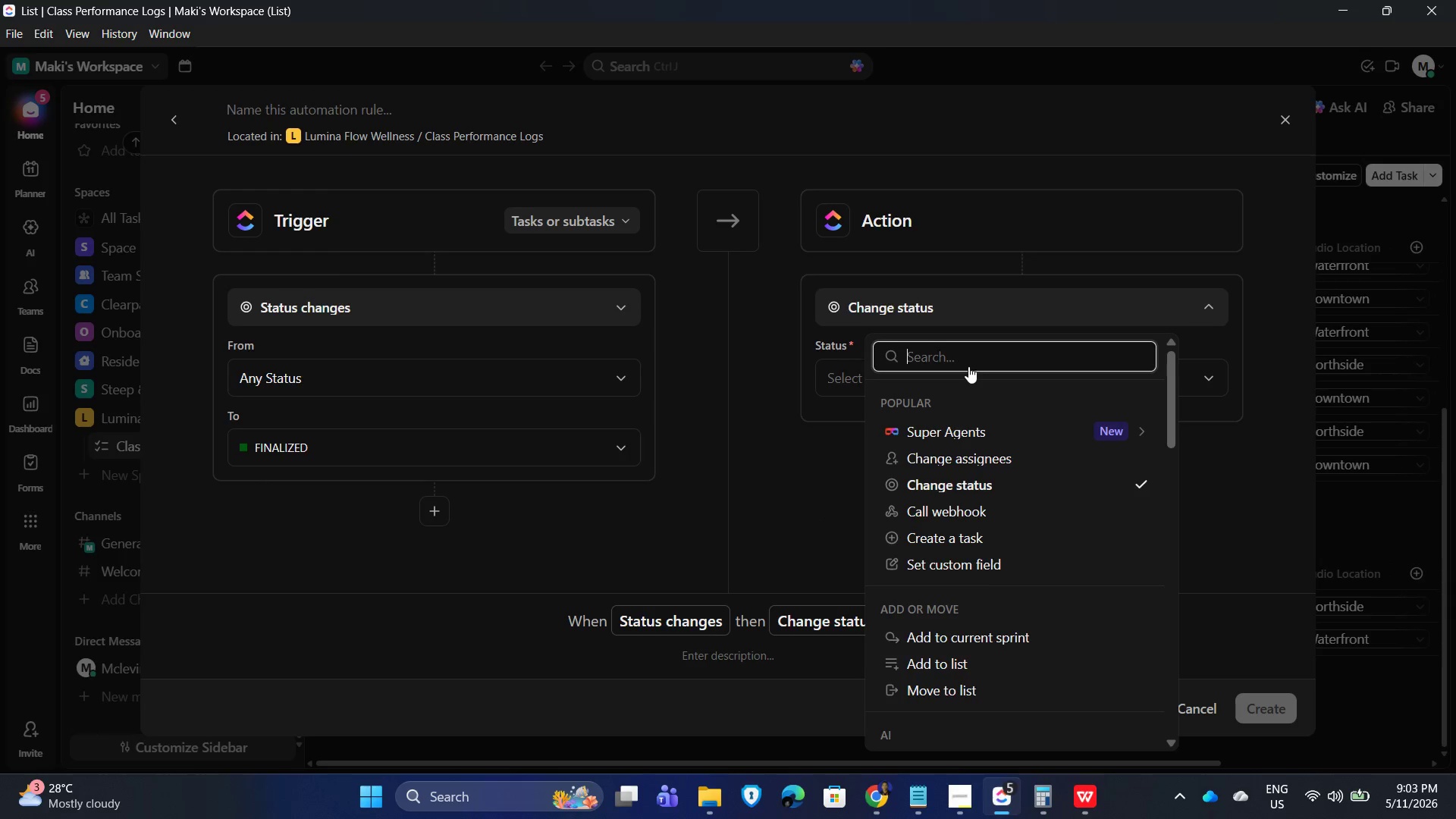 
type(due)
key(Backspace)
key(Backspace)
key(Backspace)
key(Backspace)
 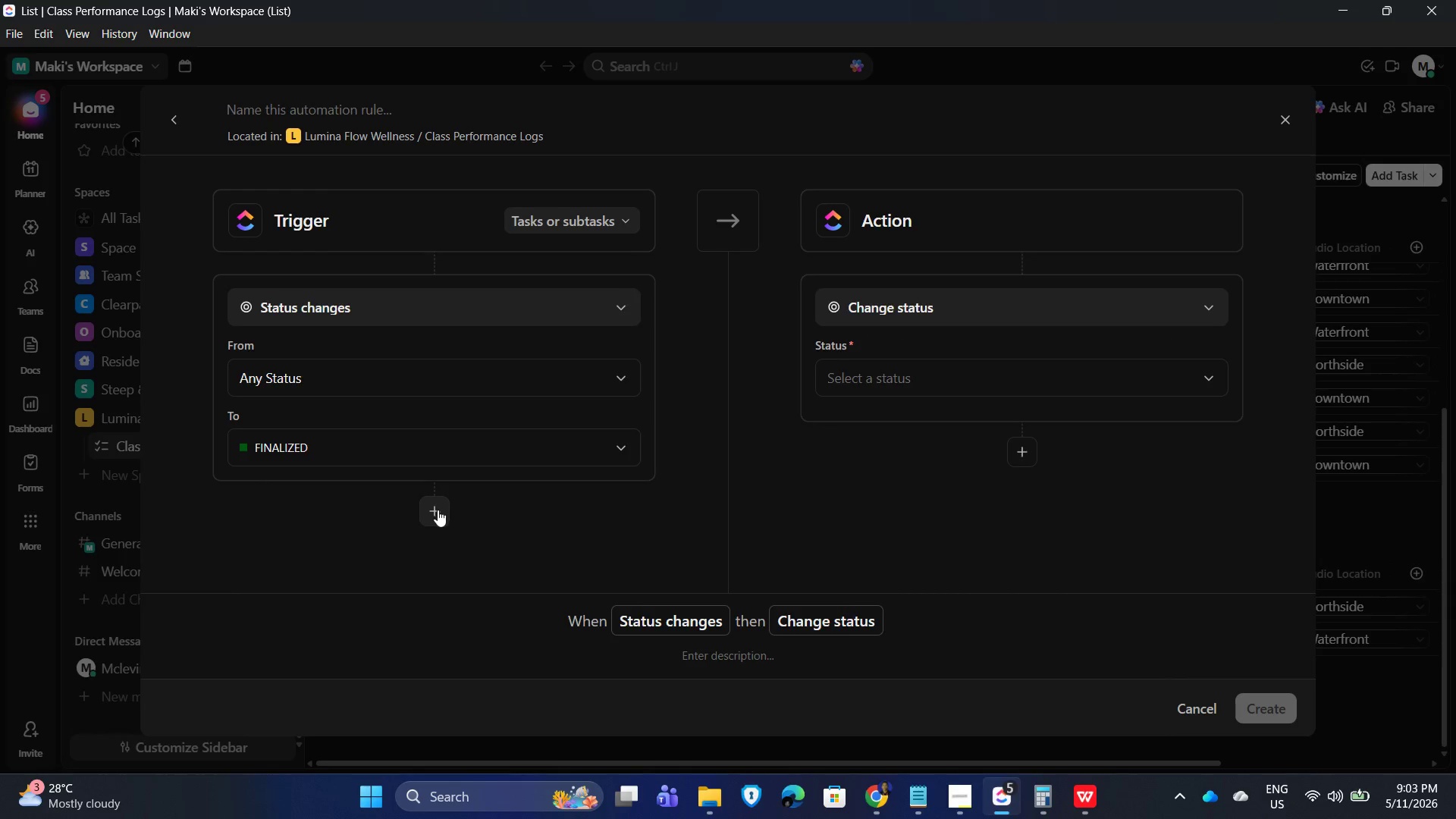 
scroll: coordinate [579, 513], scroll_direction: down, amount: 4.0
 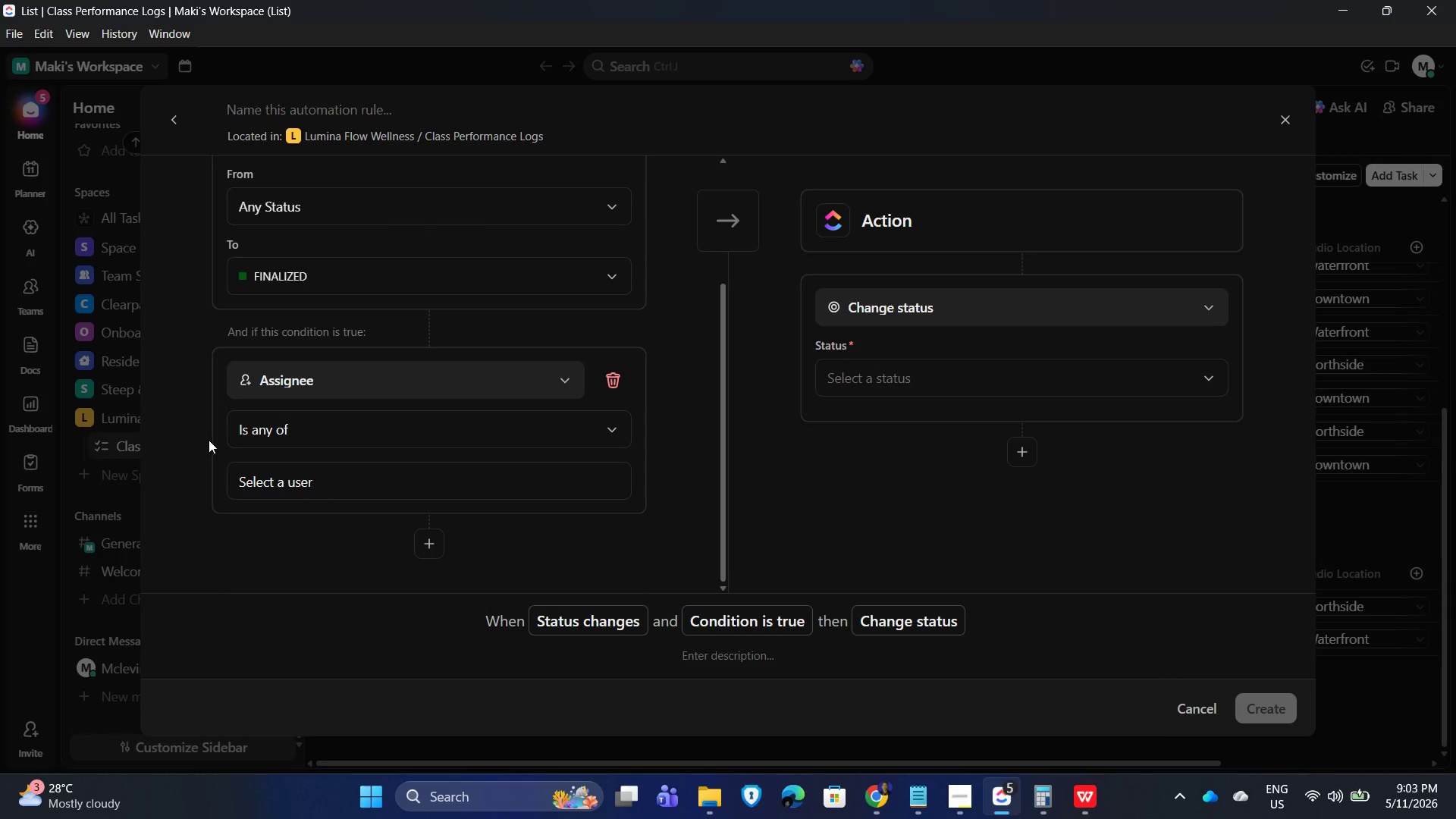 
wait(5.65)
 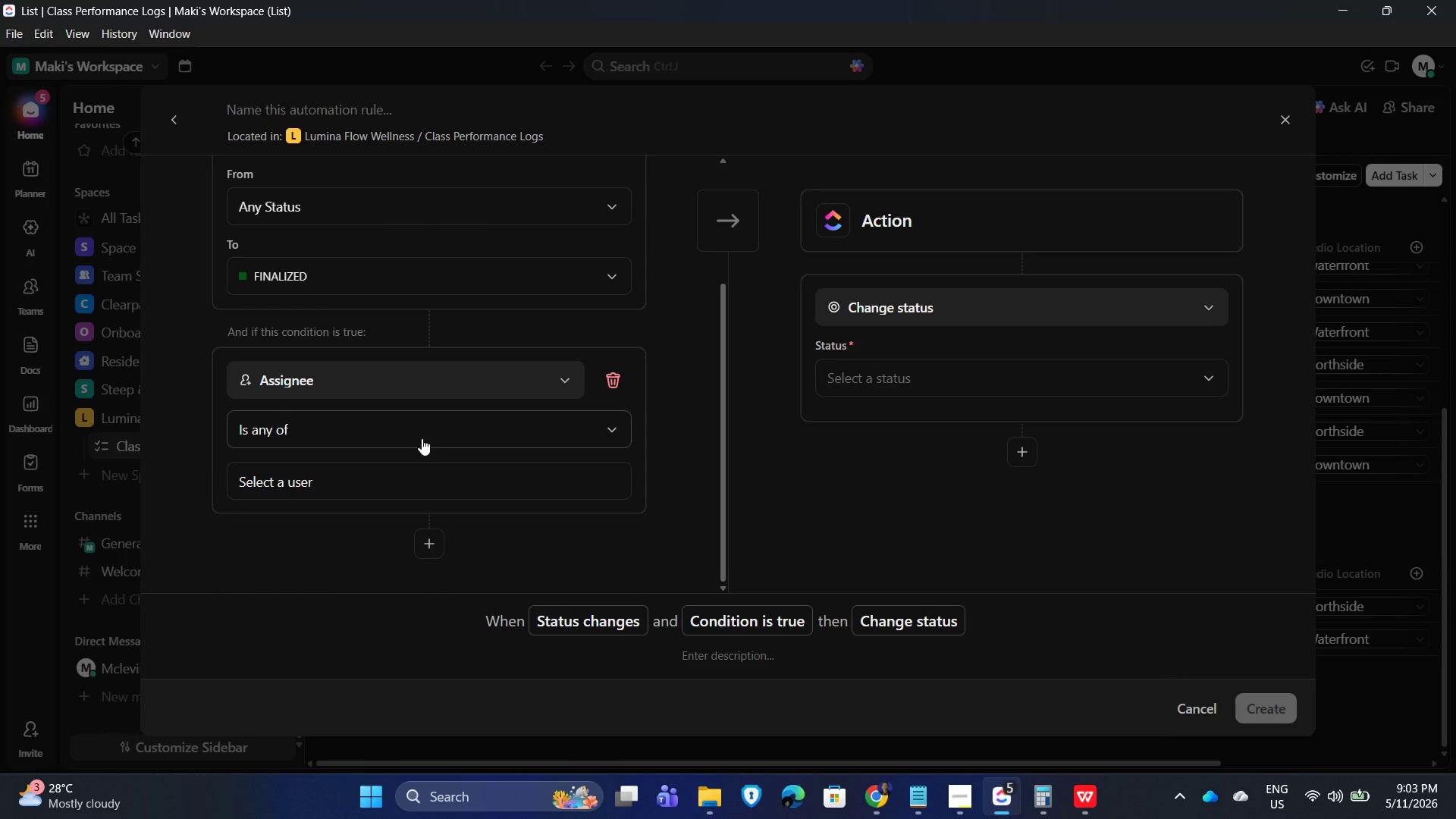 
scroll: coordinate [438, 434], scroll_direction: down, amount: 3.0
 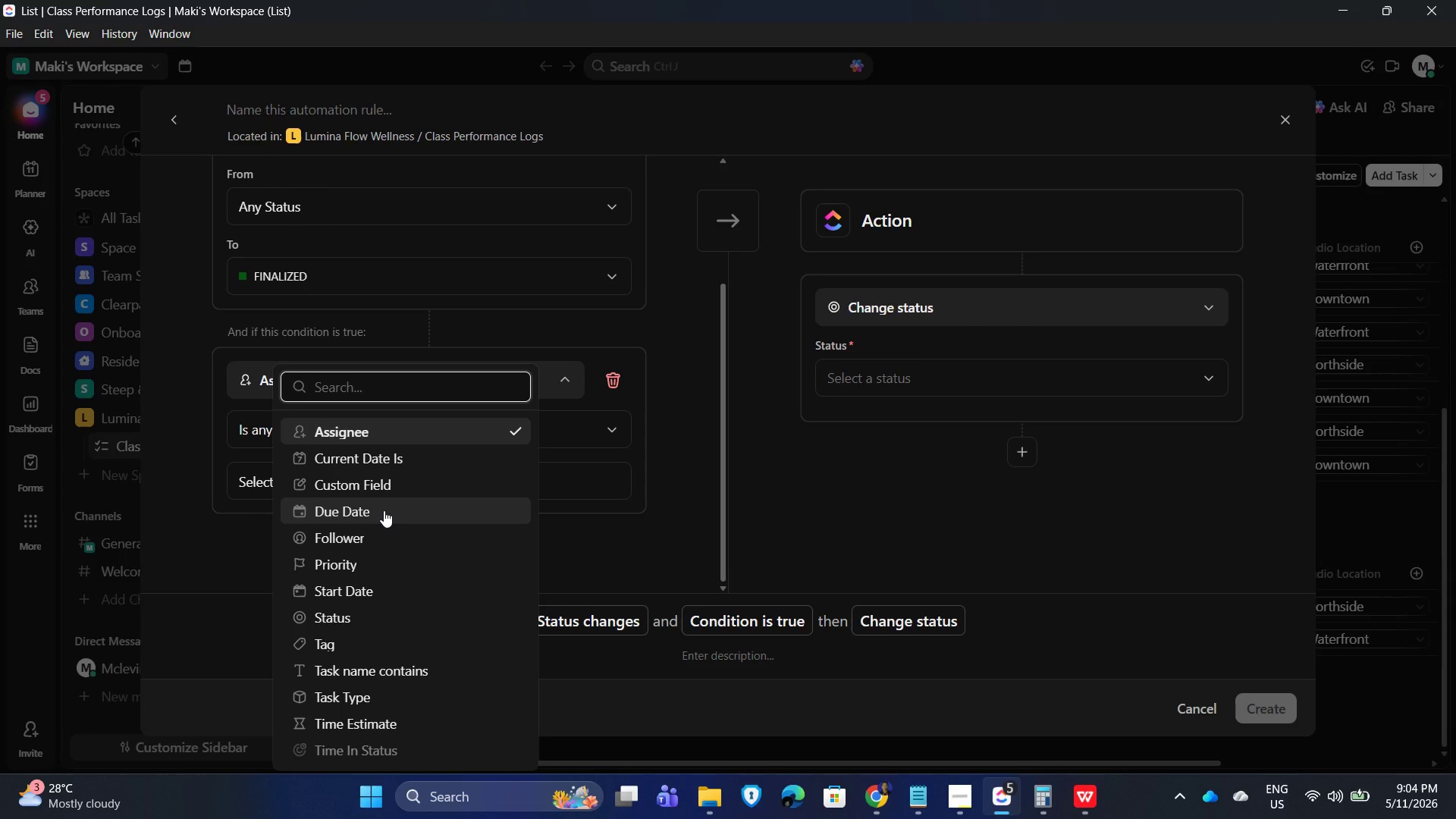 
wait(8.17)
 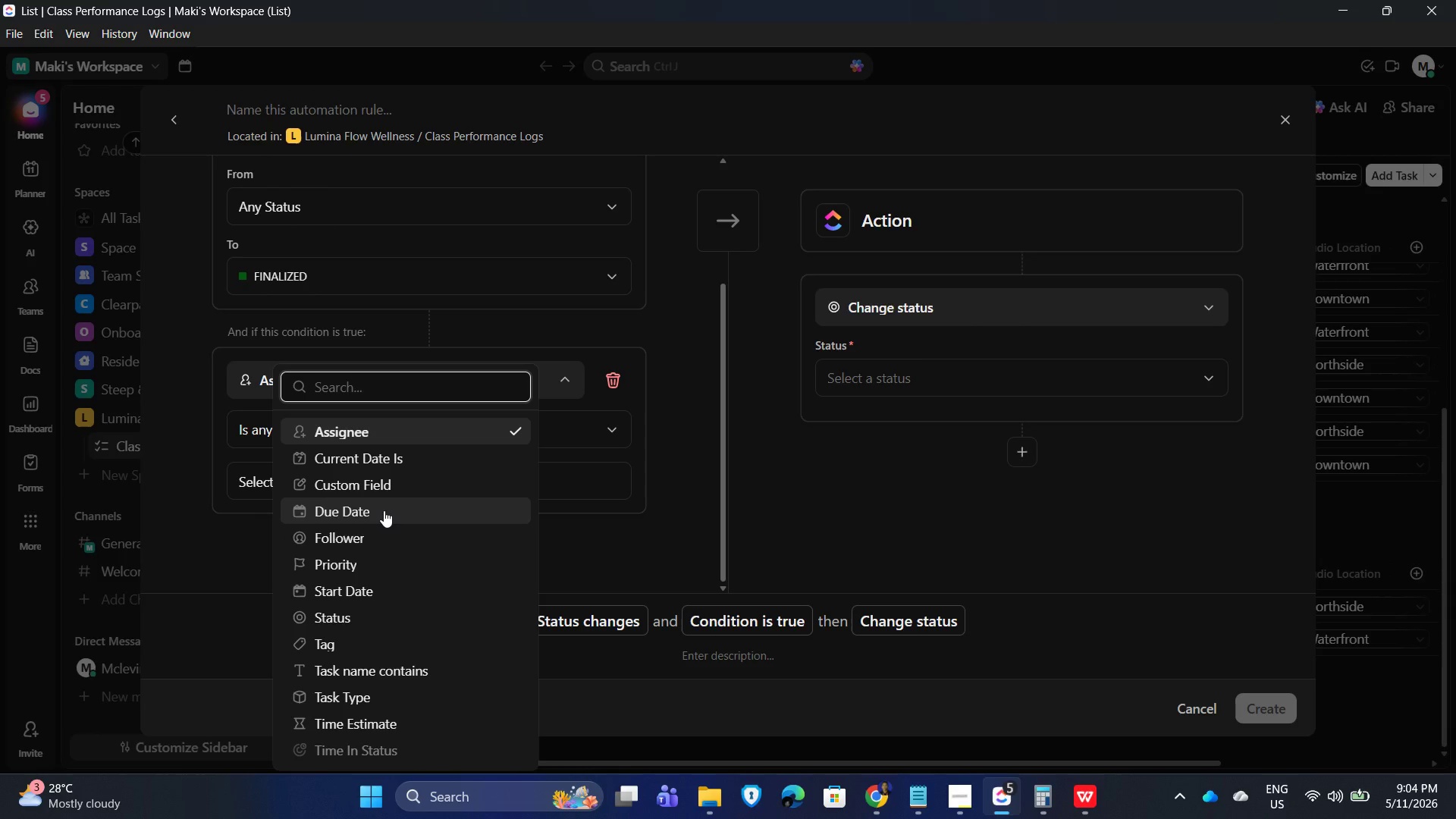 
scroll: coordinate [416, 529], scroll_direction: down, amount: 2.0
 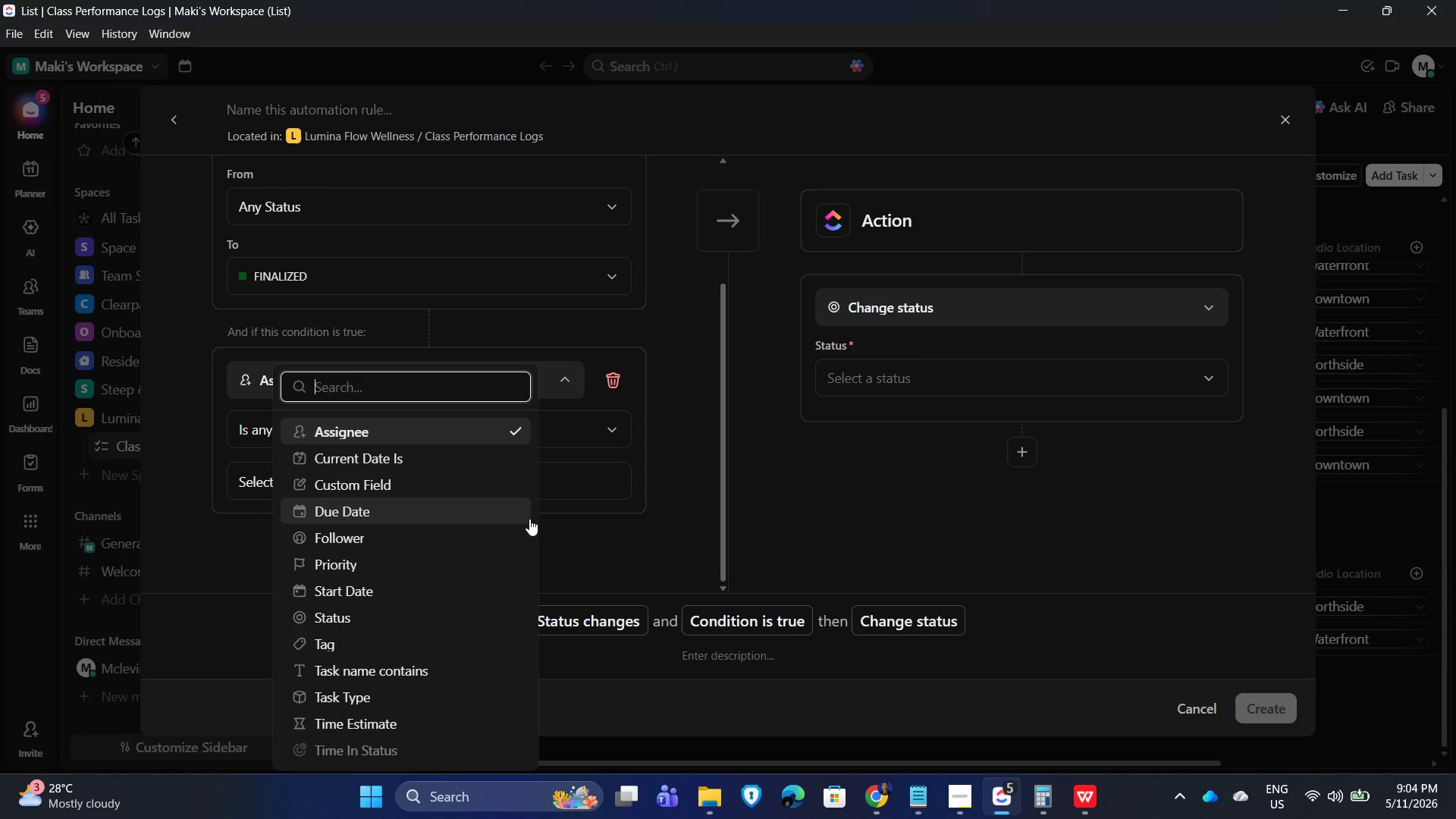 
type(delay)
 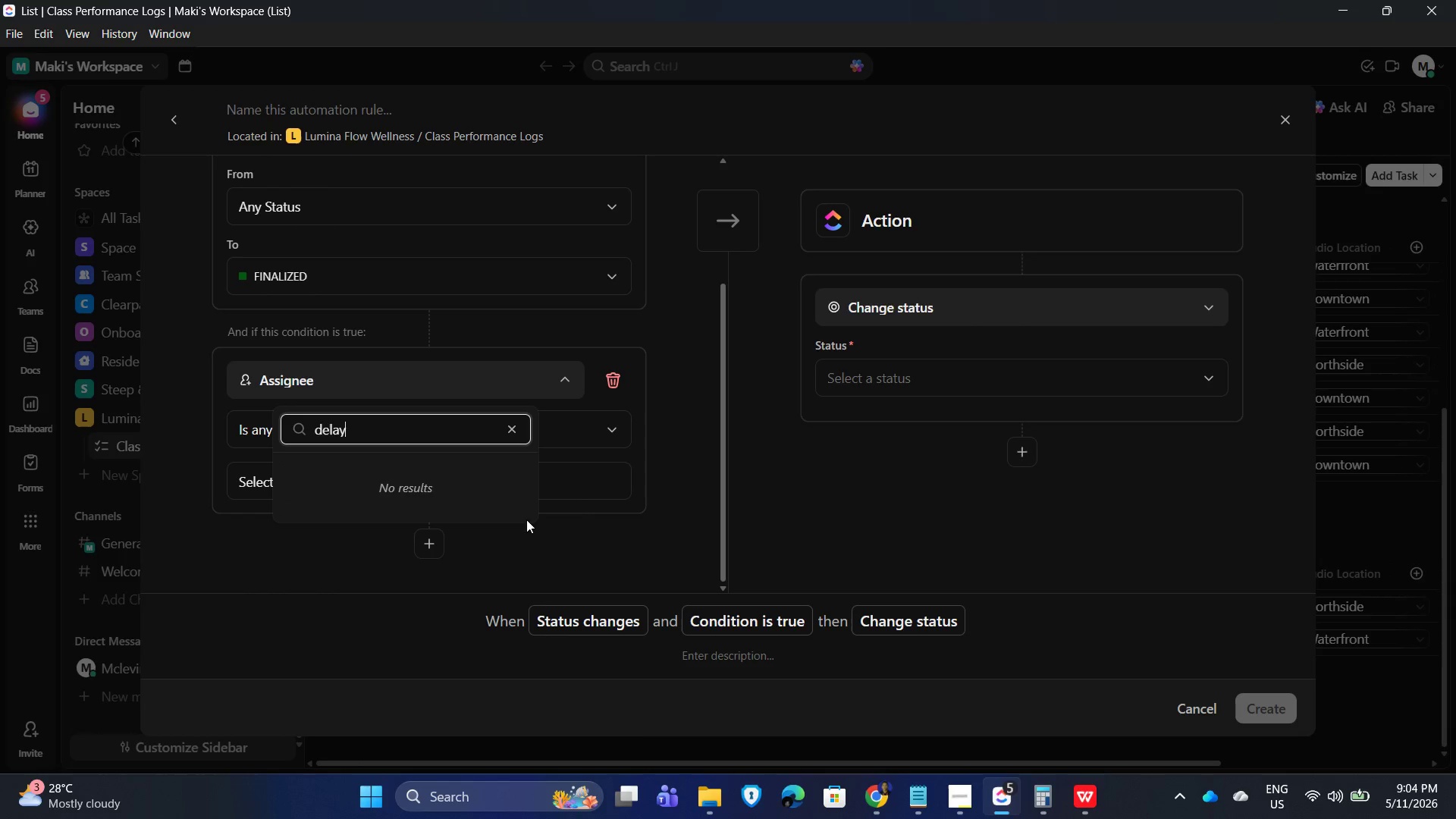 
left_click([684, 475])
 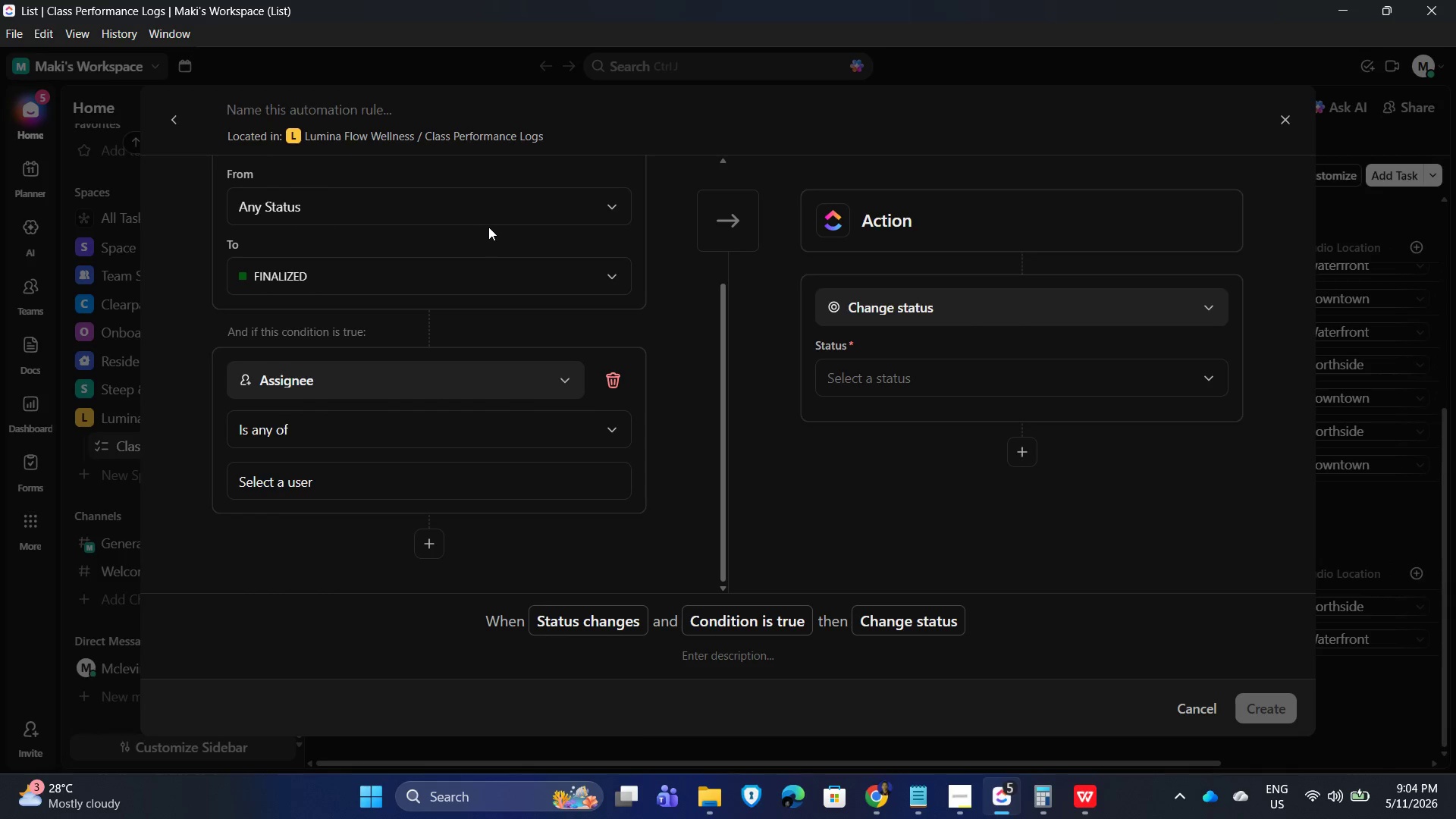 
scroll: coordinate [468, 291], scroll_direction: up, amount: 3.0
 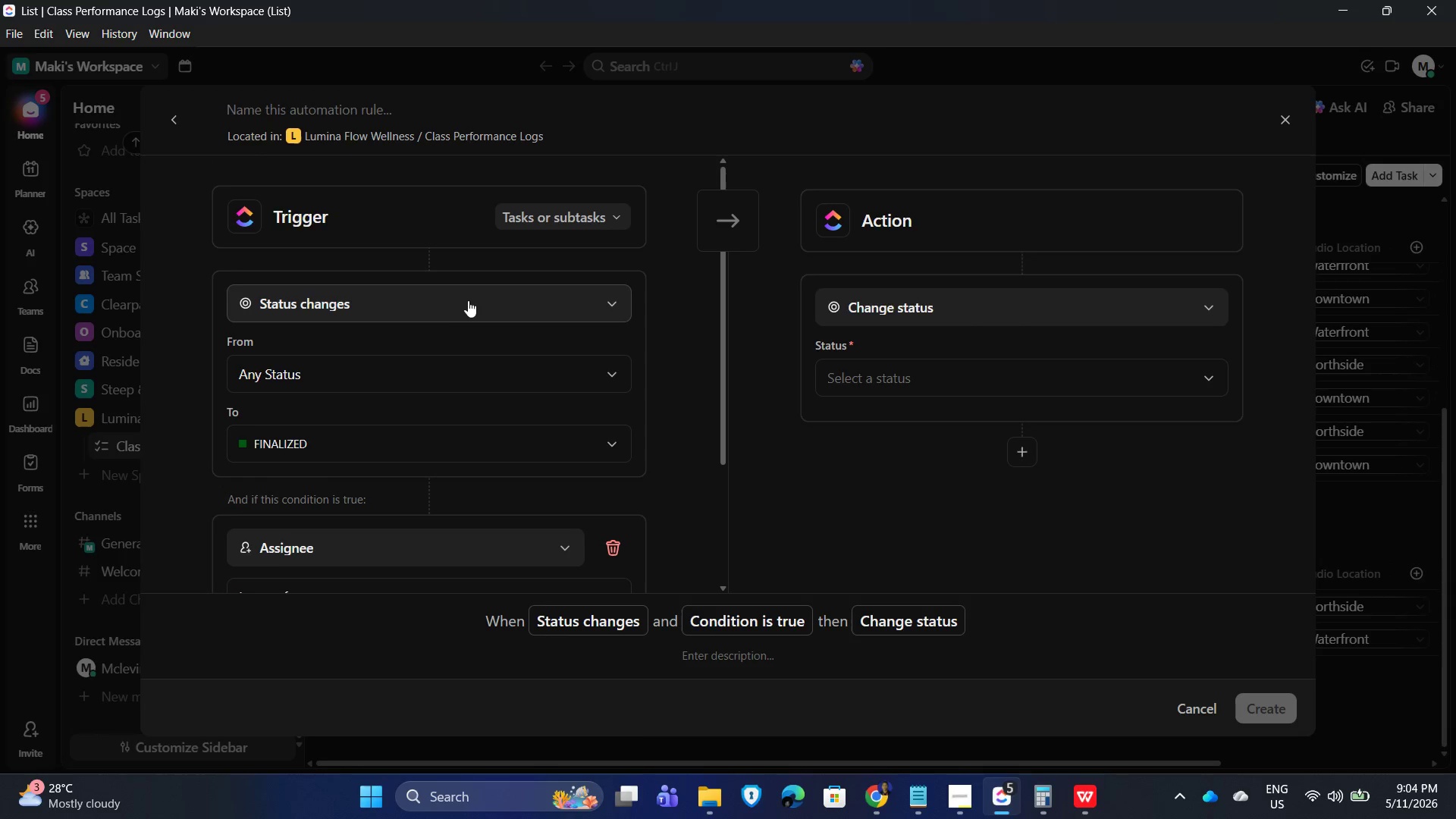 
mouse_move([469, 322])
 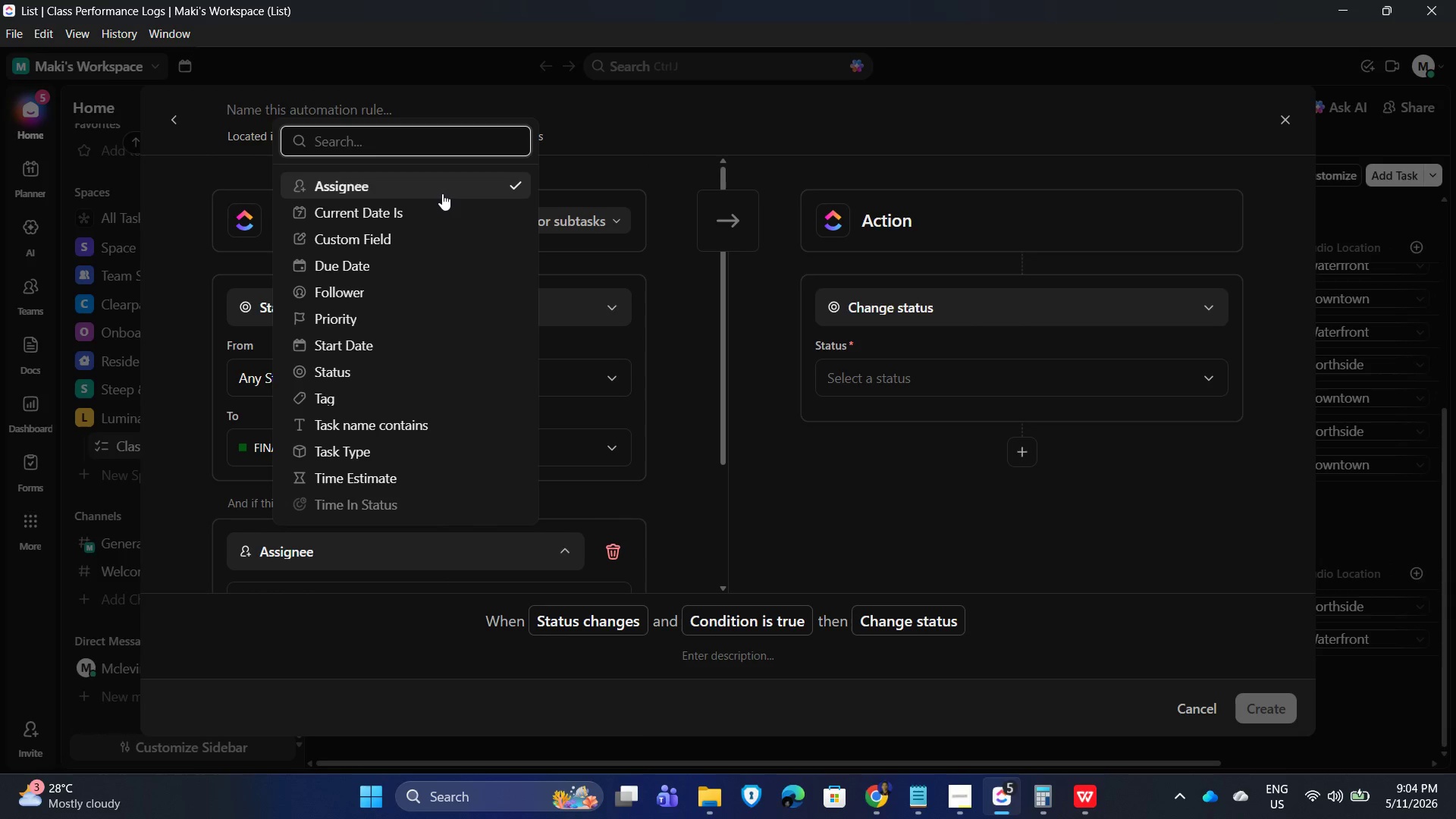 
type(bej)
key(Backspace)
type(fore)
key(Backspace)
key(Backspace)
key(Backspace)
key(Backspace)
key(Backspace)
key(Backspace)
 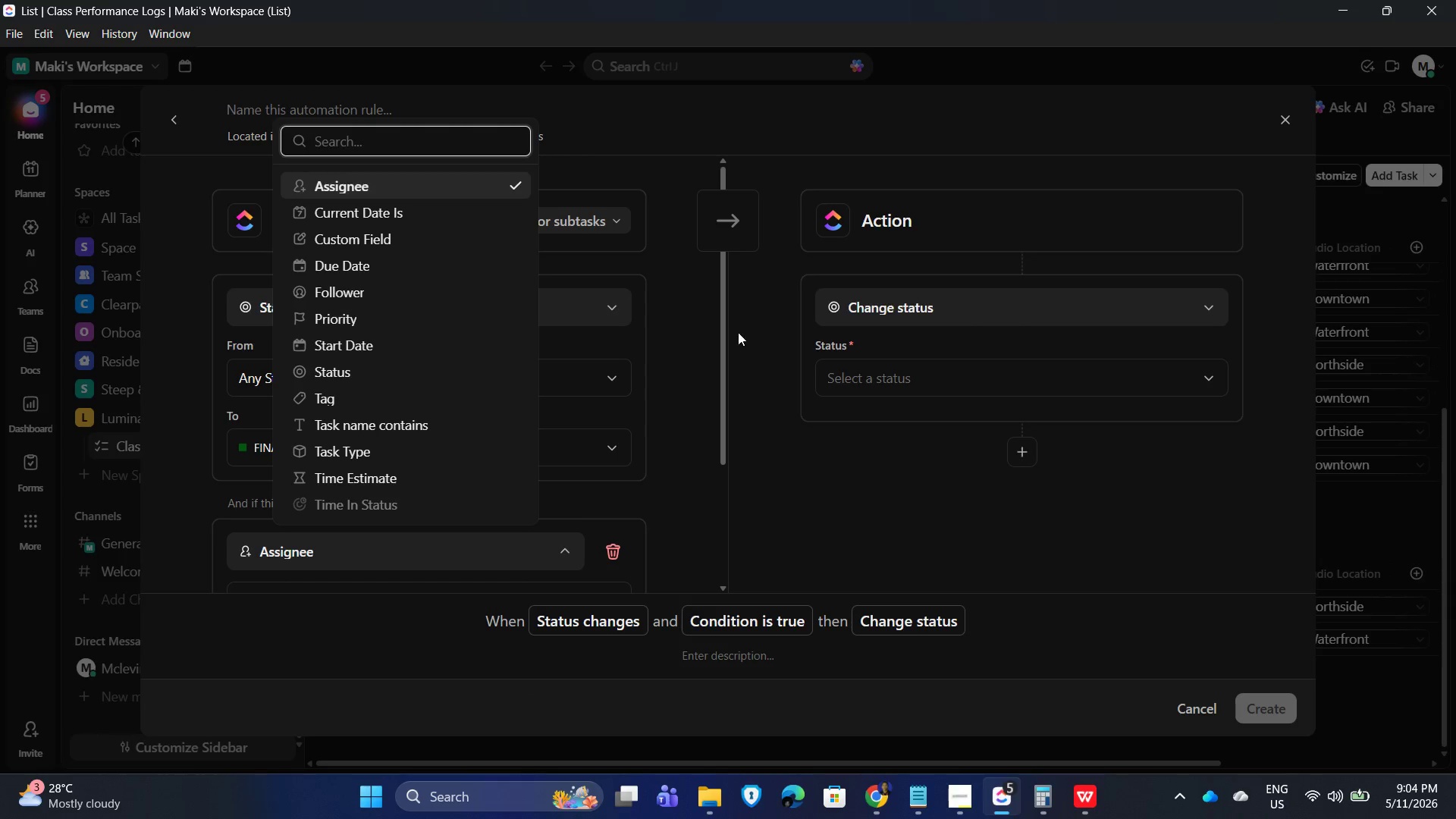 
left_click([685, 328])
 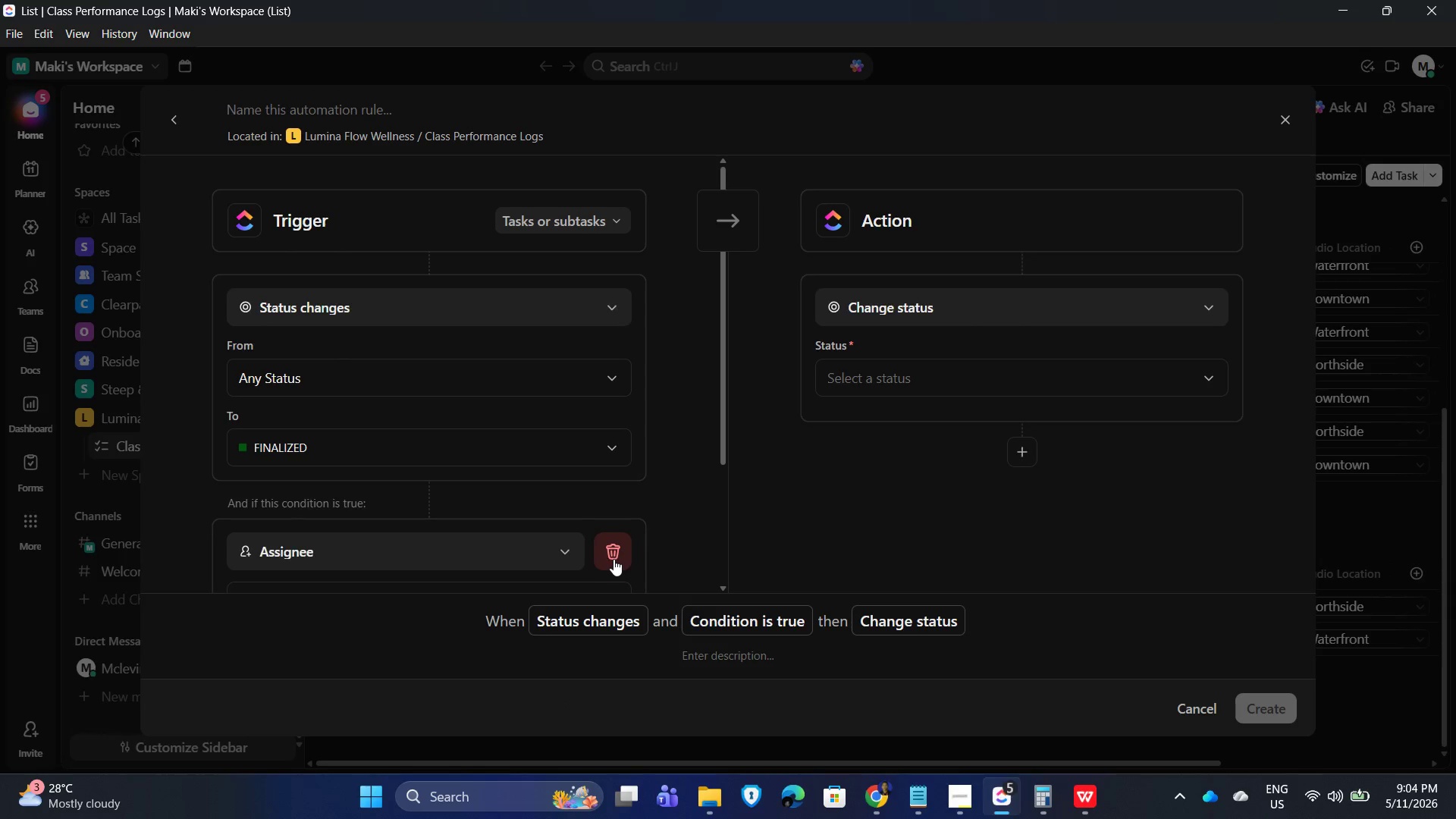 
left_click_drag(start_coordinate=[401, 311], to_coordinate=[406, 311])
 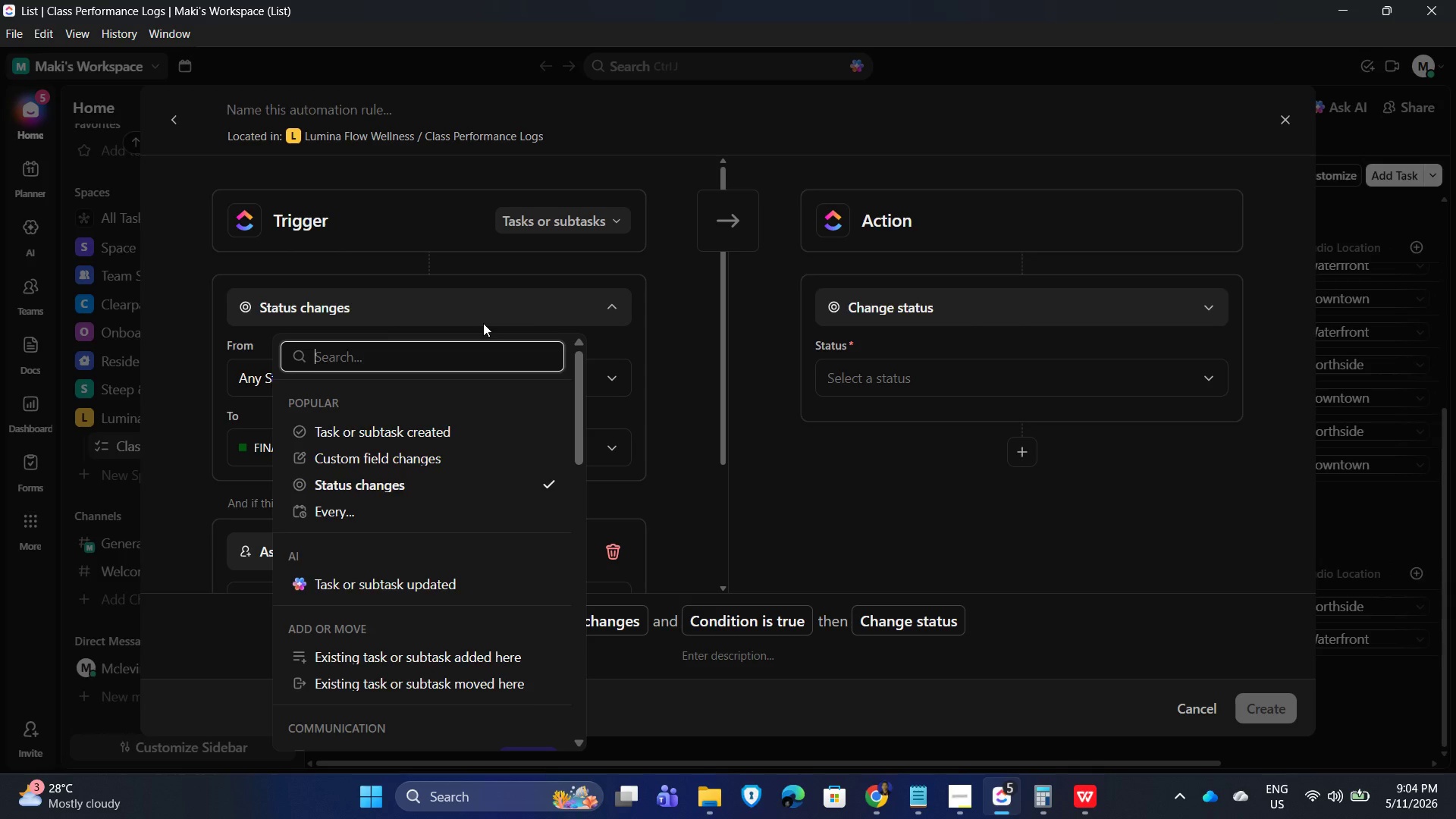 
type(delay)
key(Backspace)
key(Backspace)
key(Backspace)
key(Backspace)
key(Backspace)
key(Backspace)
type(before)
 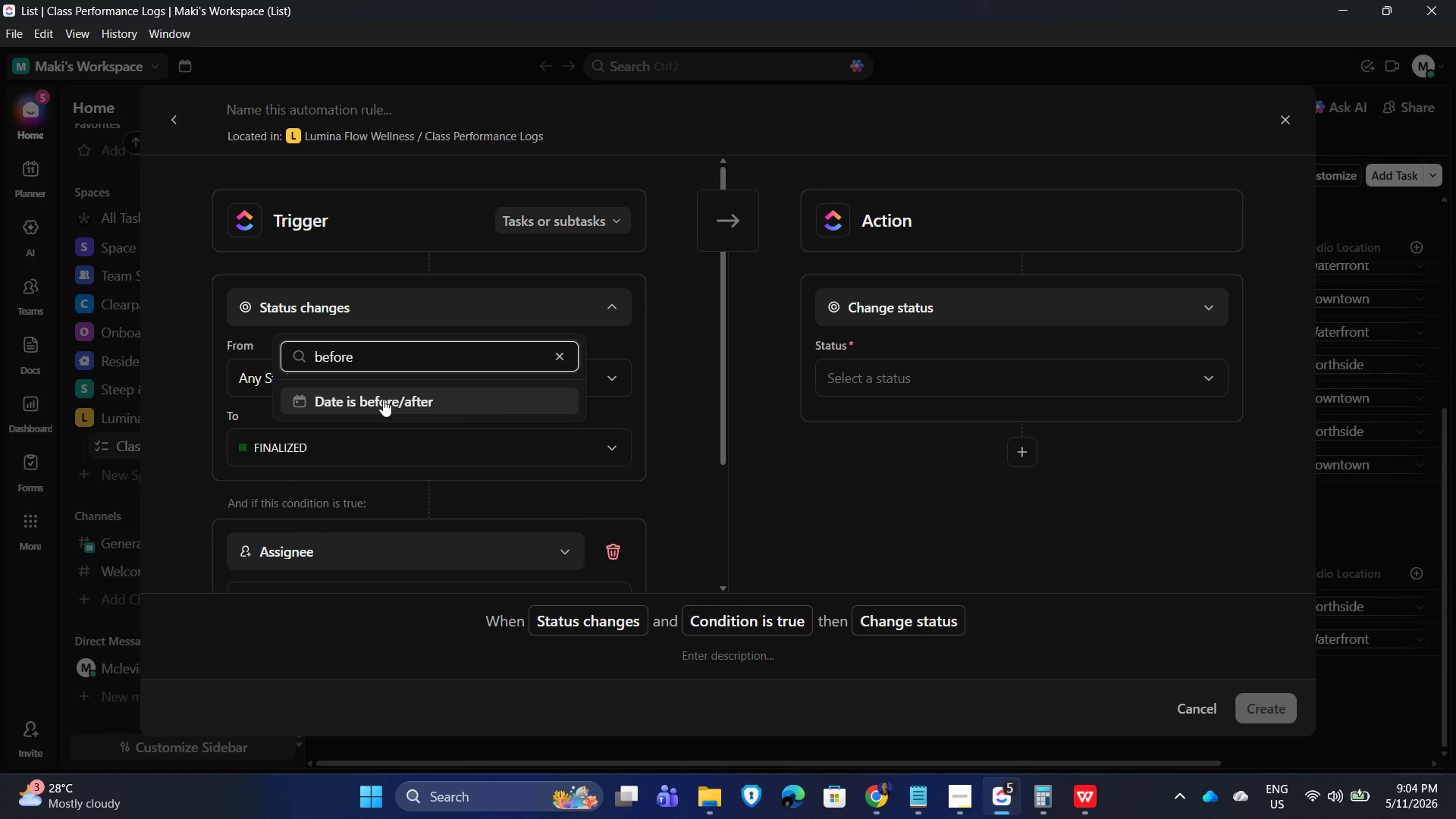 
left_click_drag(start_coordinate=[869, 560], to_coordinate=[865, 560])
 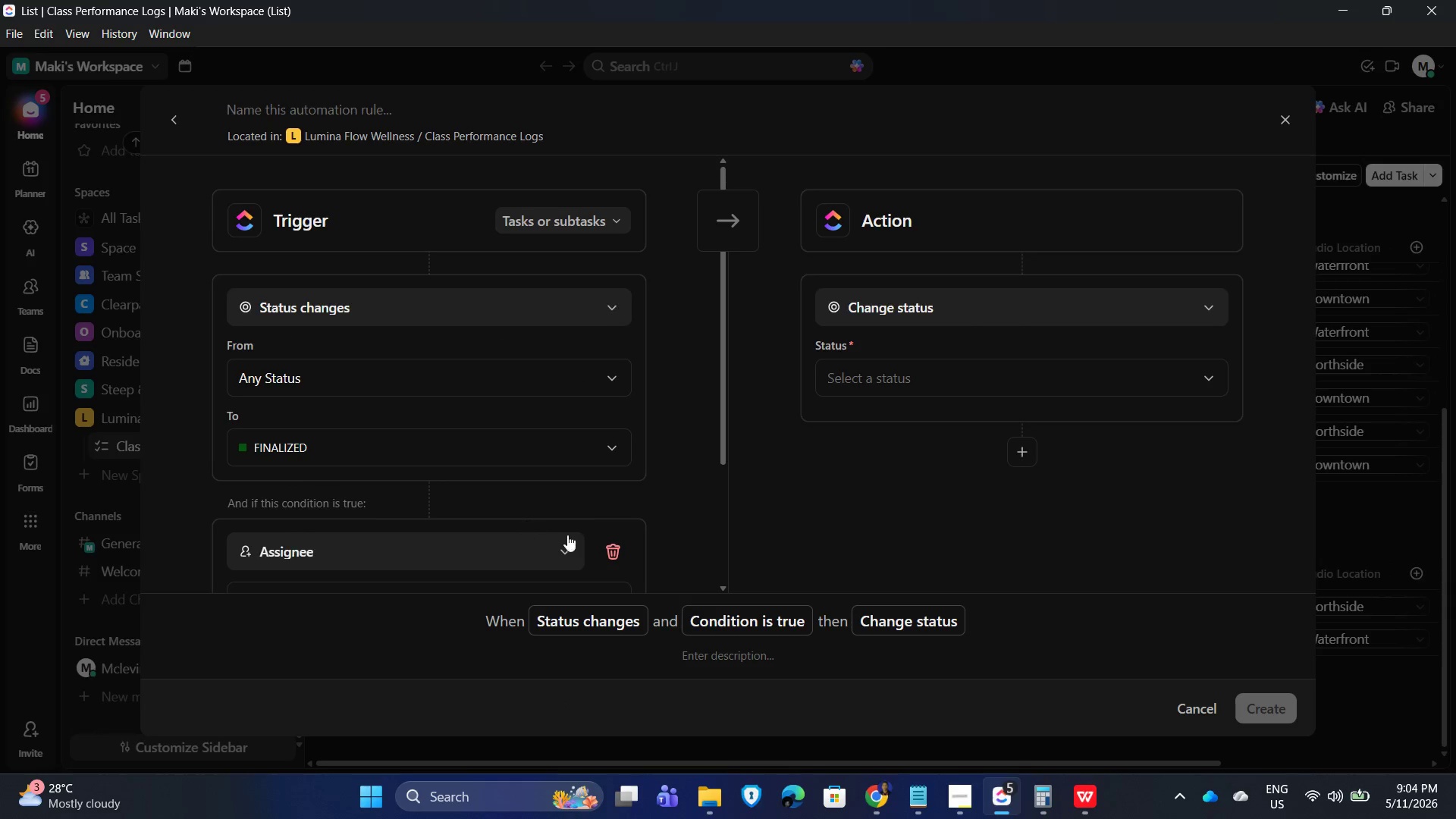 
scroll: coordinate [601, 544], scroll_direction: down, amount: 3.0
 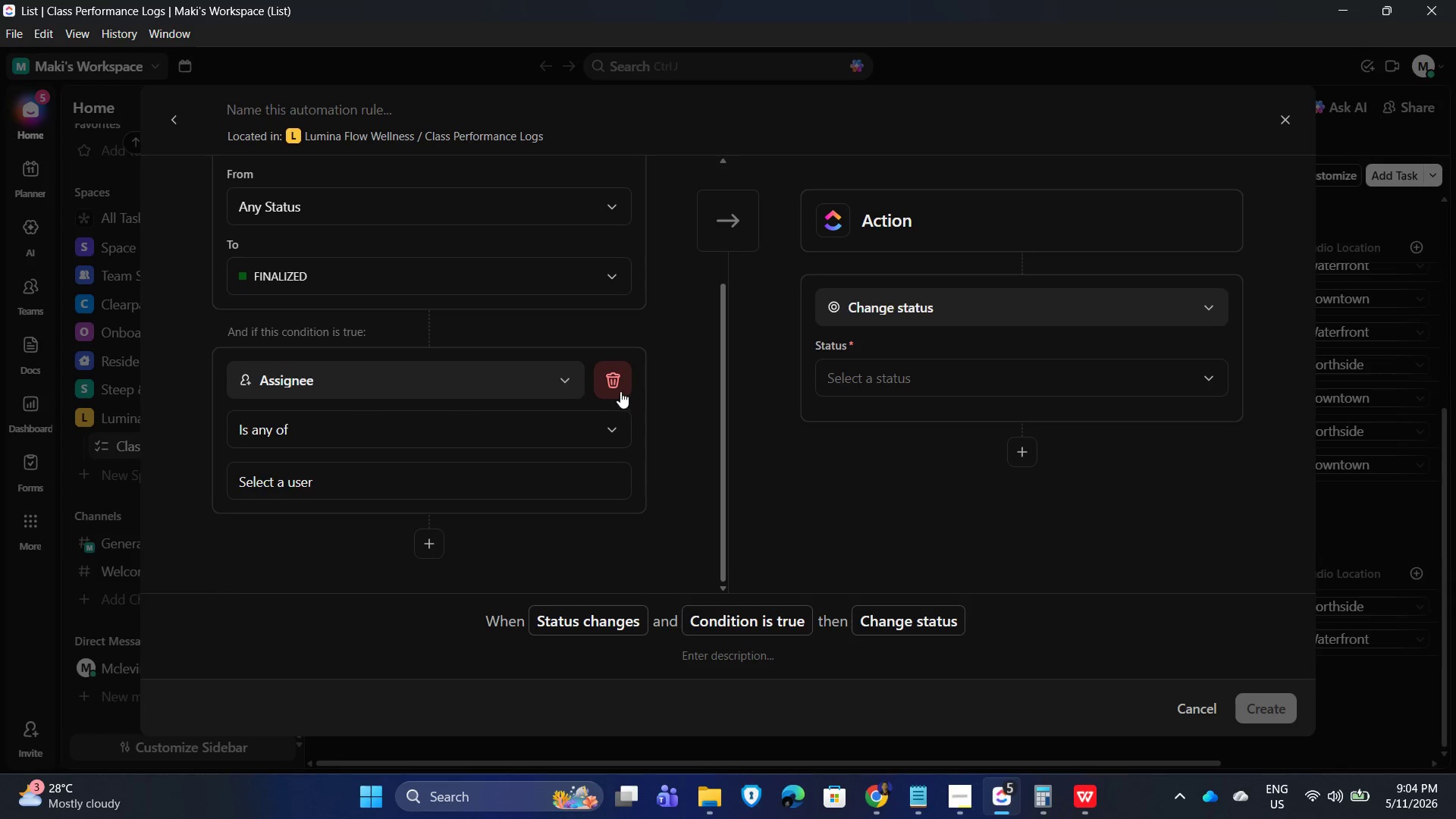 
left_click([619, 381])
 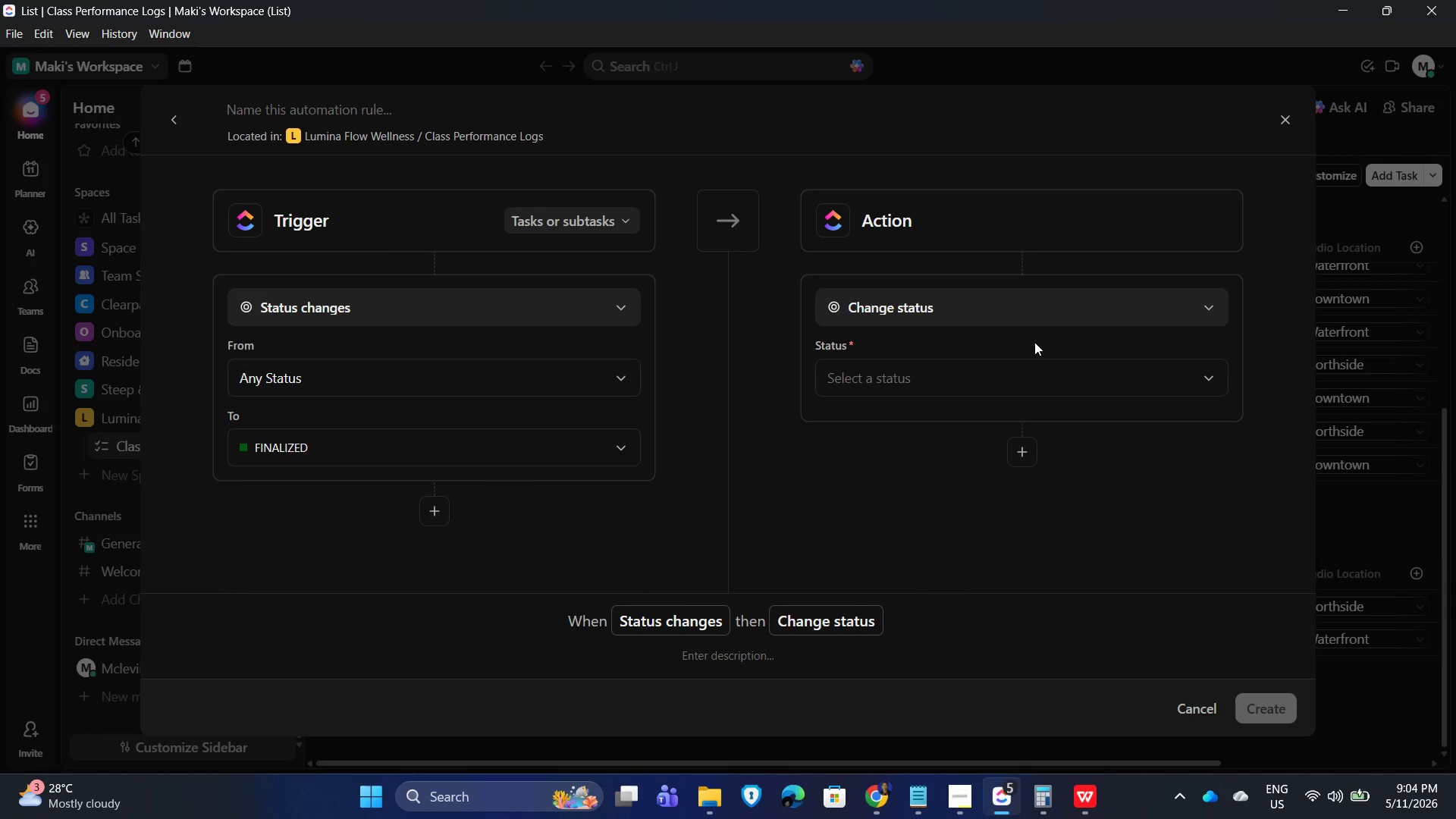 
left_click([1097, 308])
 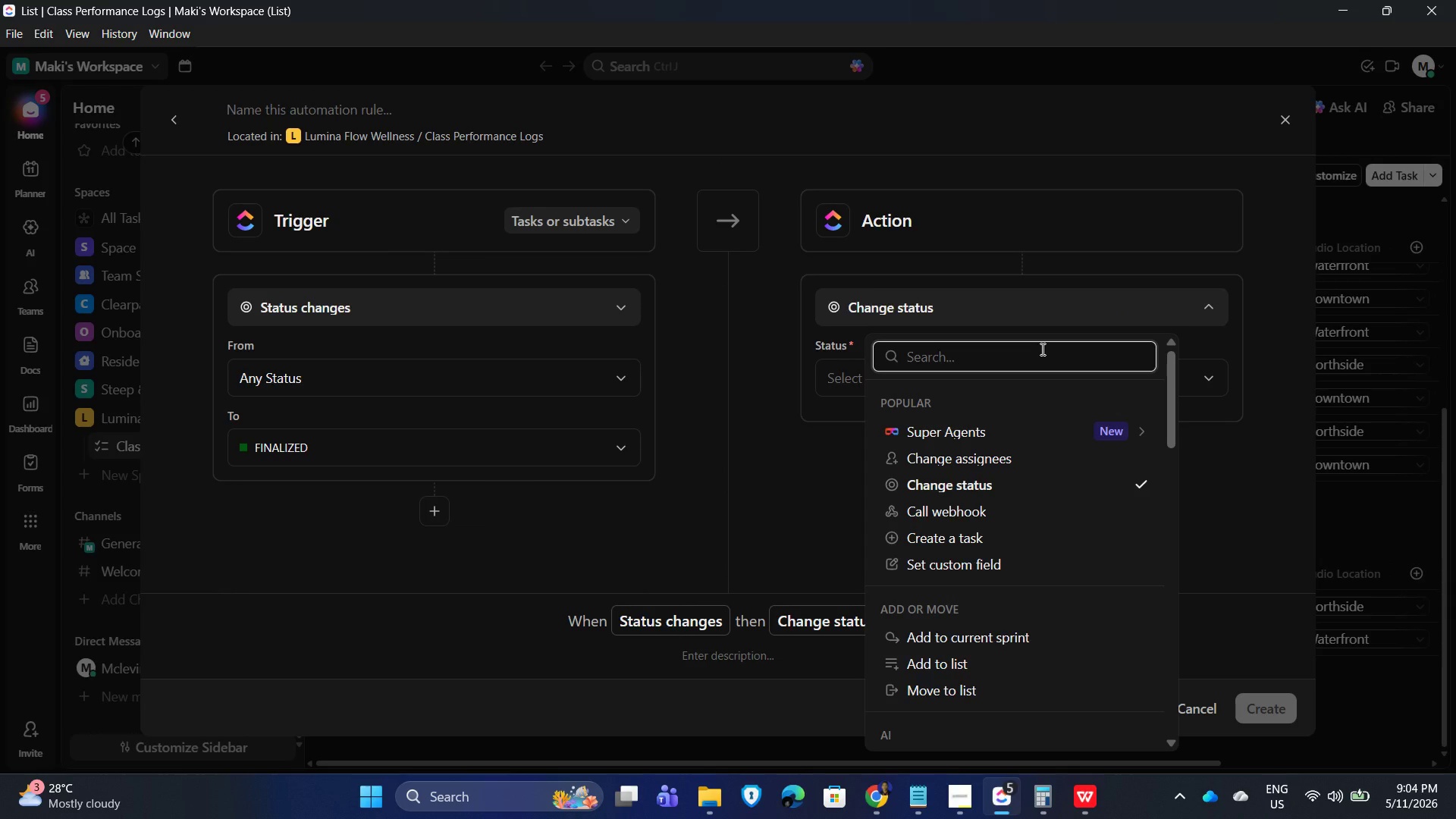 
type(due date)
 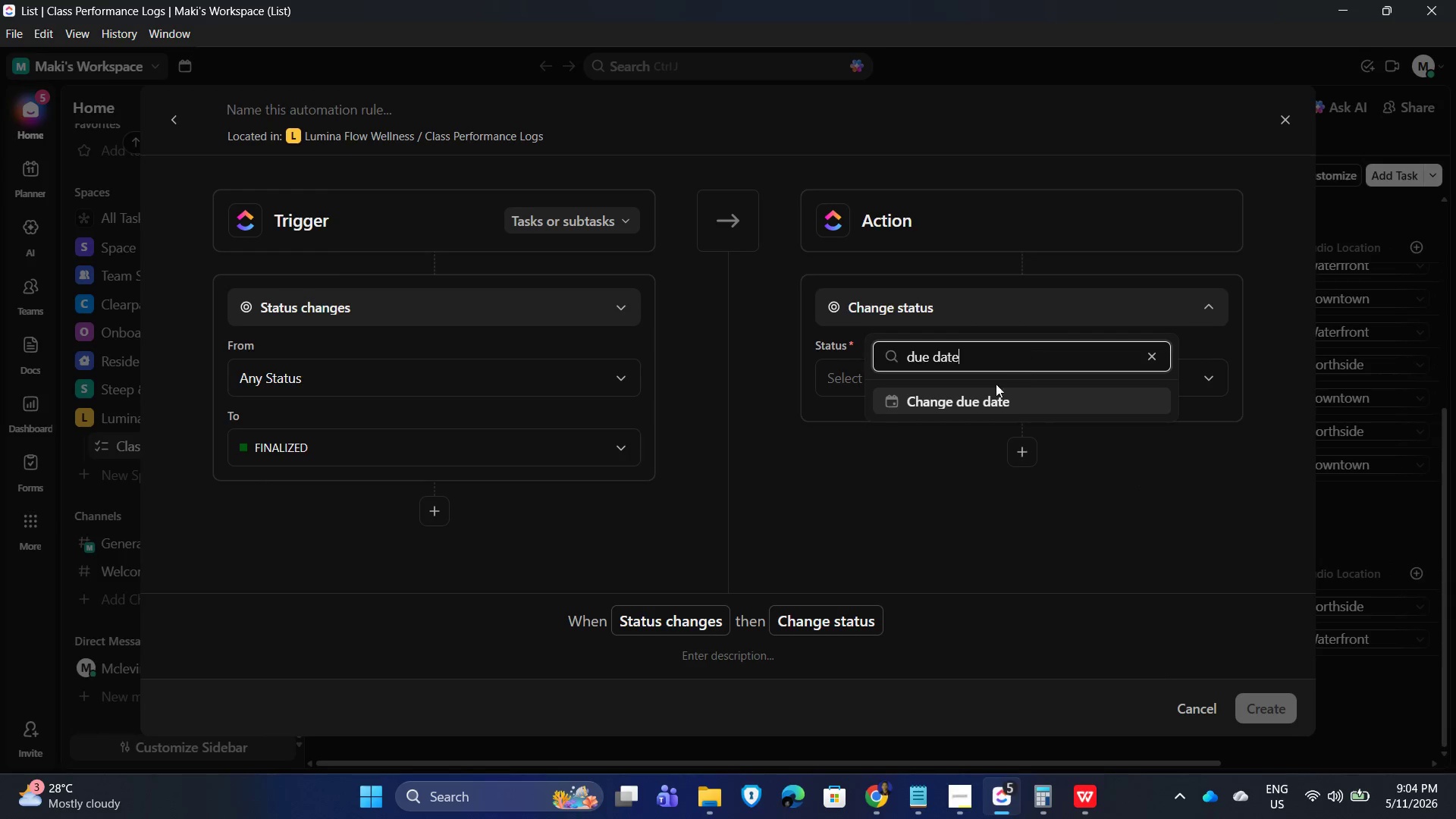 
left_click_drag(start_coordinate=[977, 398], to_coordinate=[984, 397])
 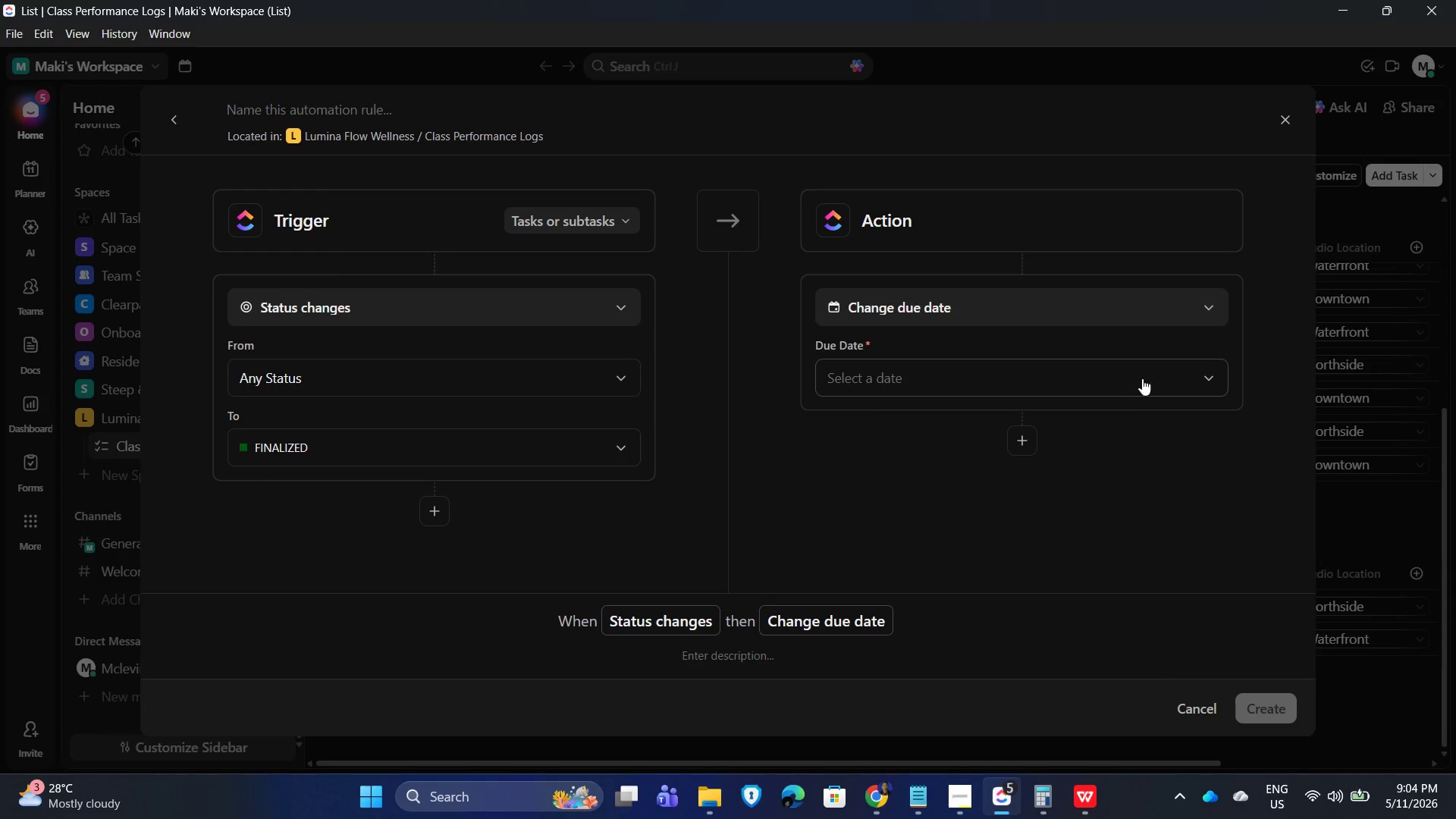 
double_click([1150, 375])
 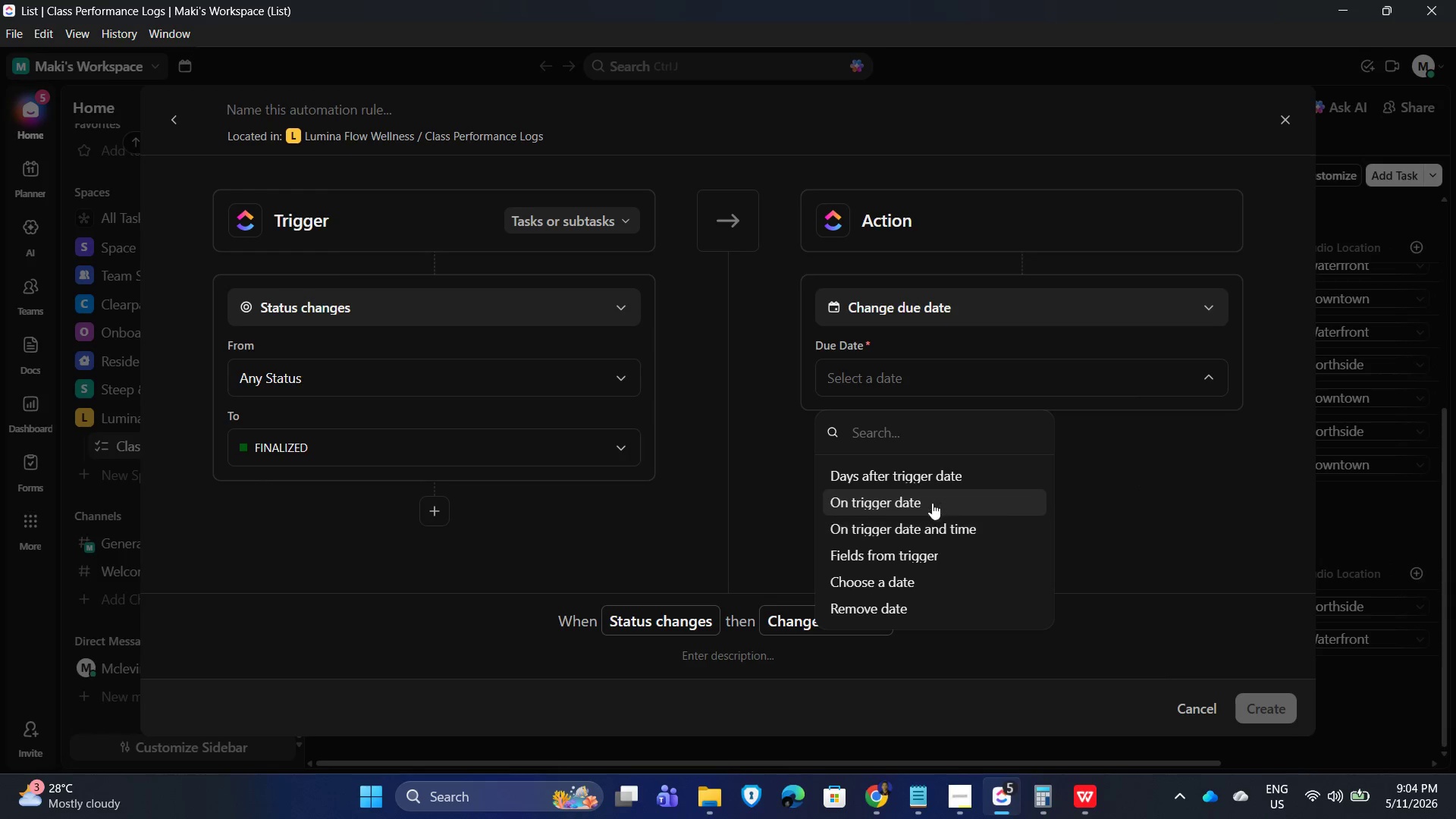 
left_click([932, 475])
 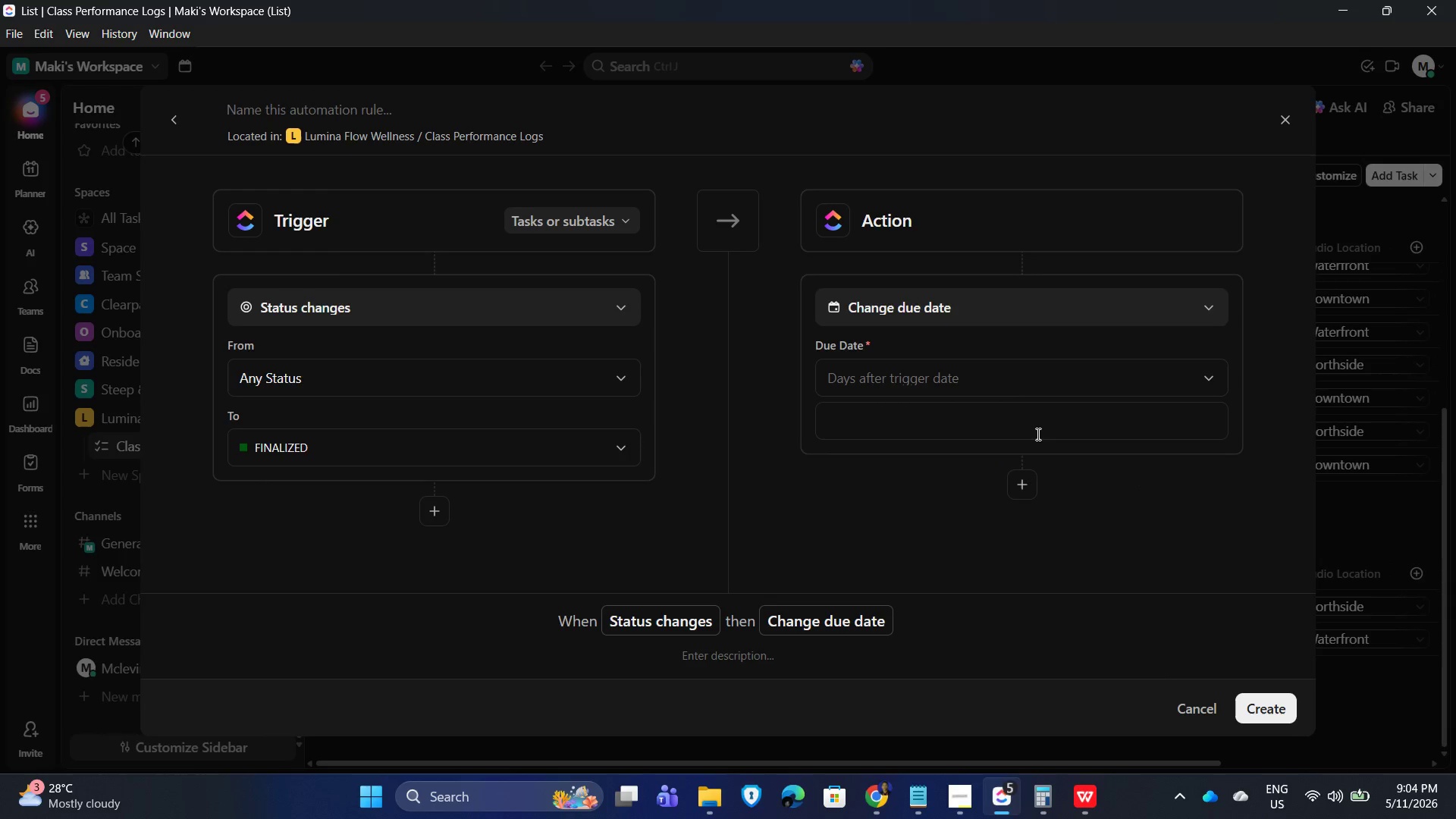 
key(Numpad1)
 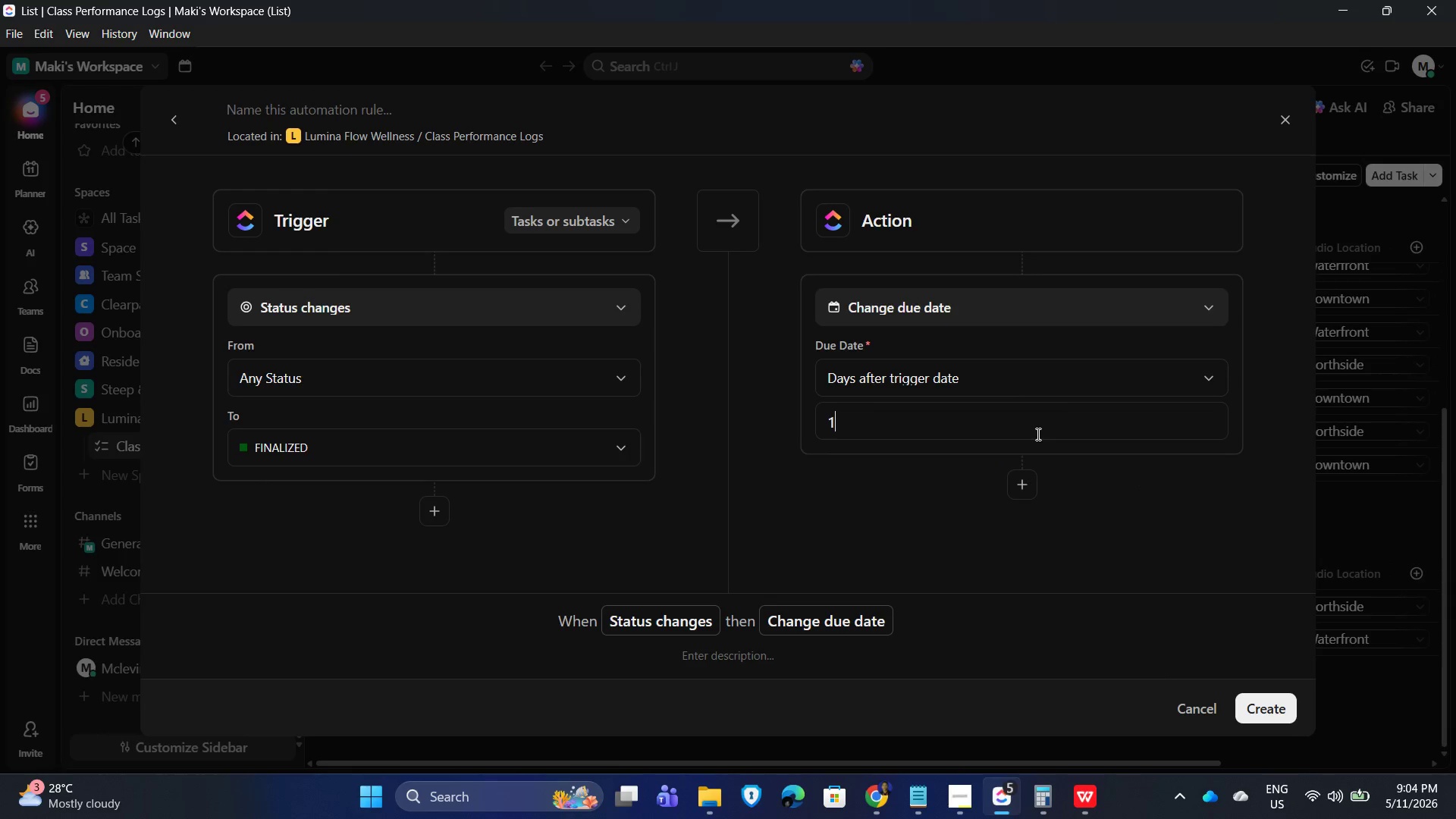 
key(NumpadEnter)
 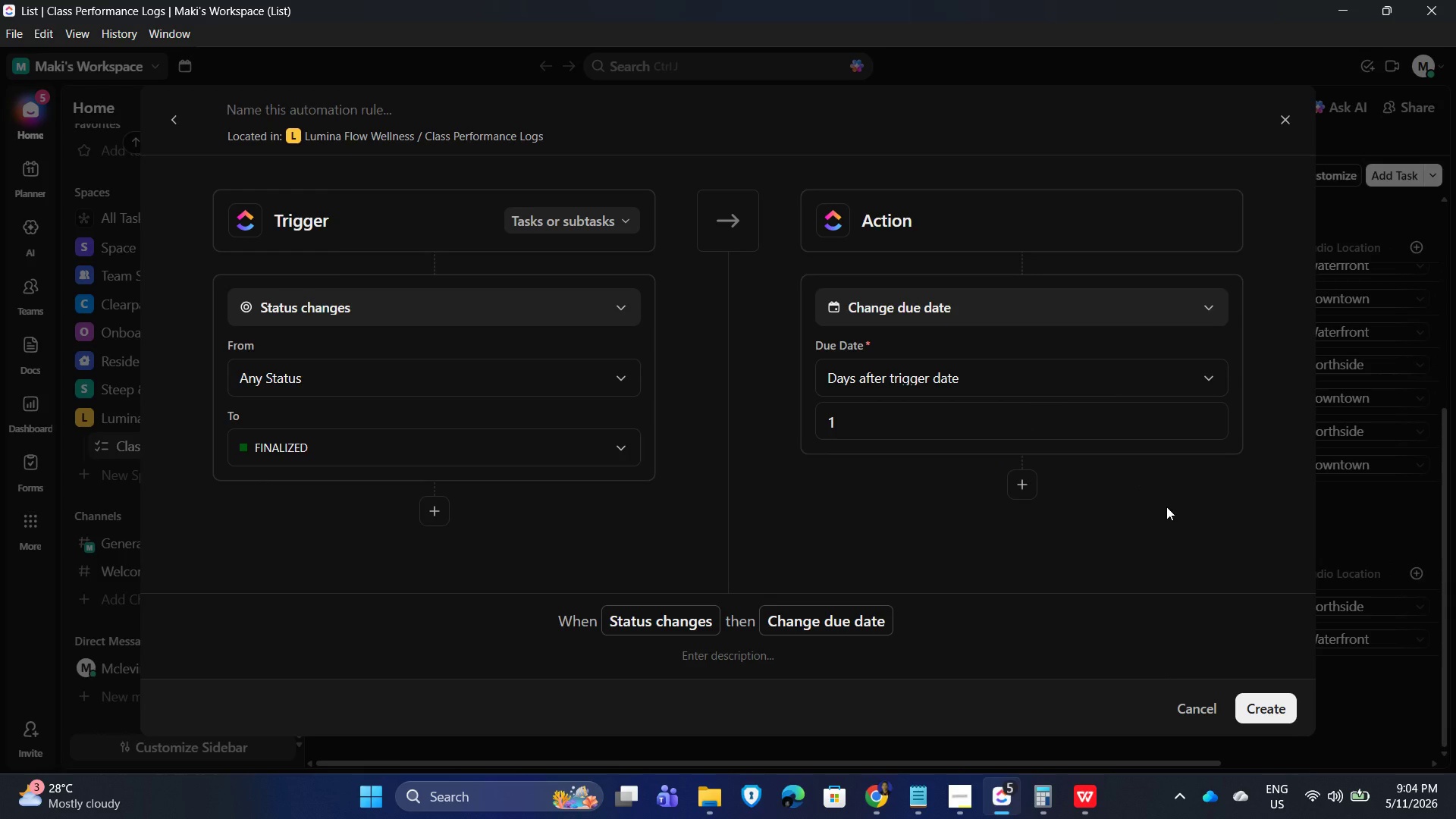 
wait(10.91)
 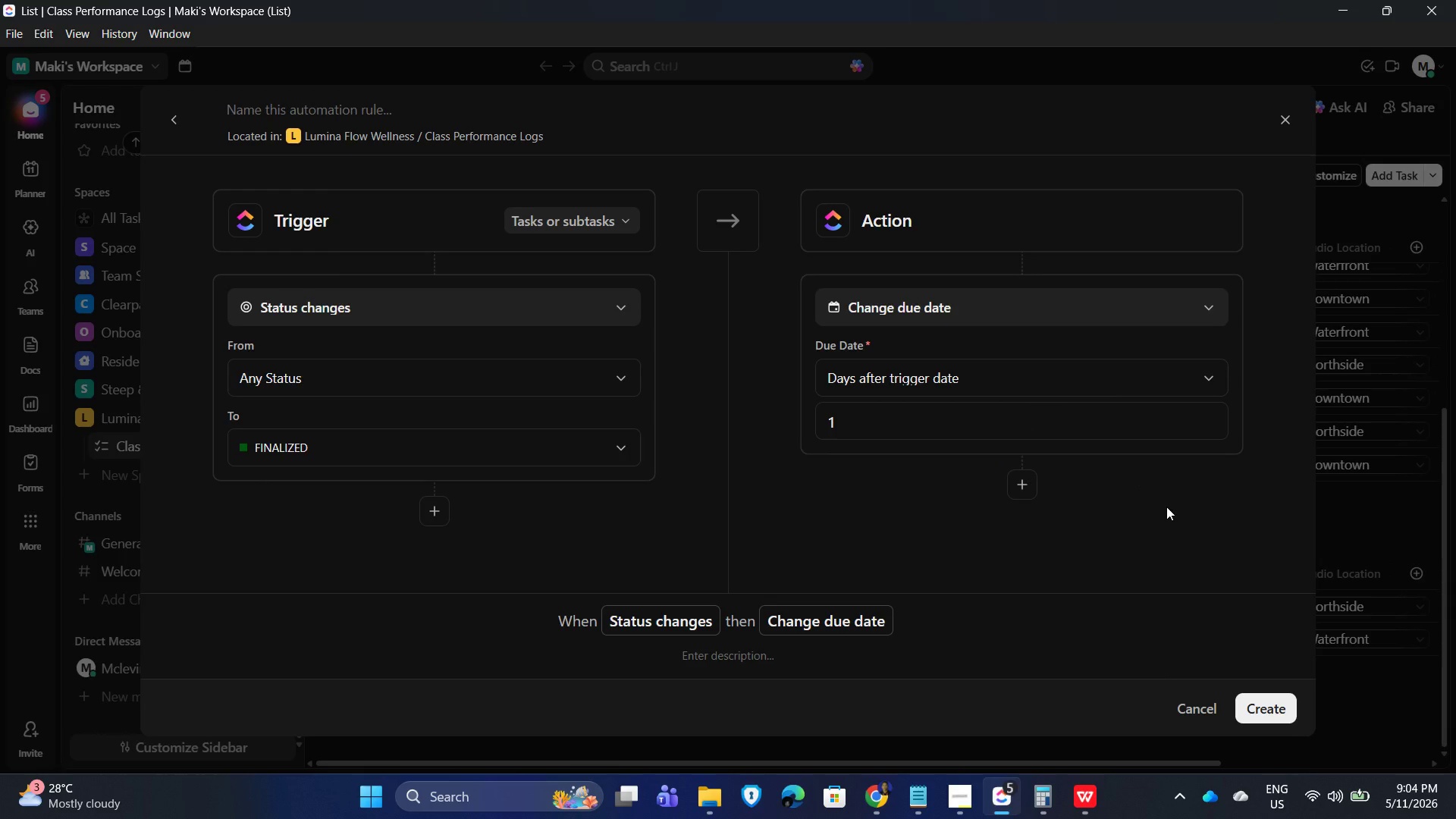 
scroll: coordinate [1107, 519], scroll_direction: down, amount: 3.0
 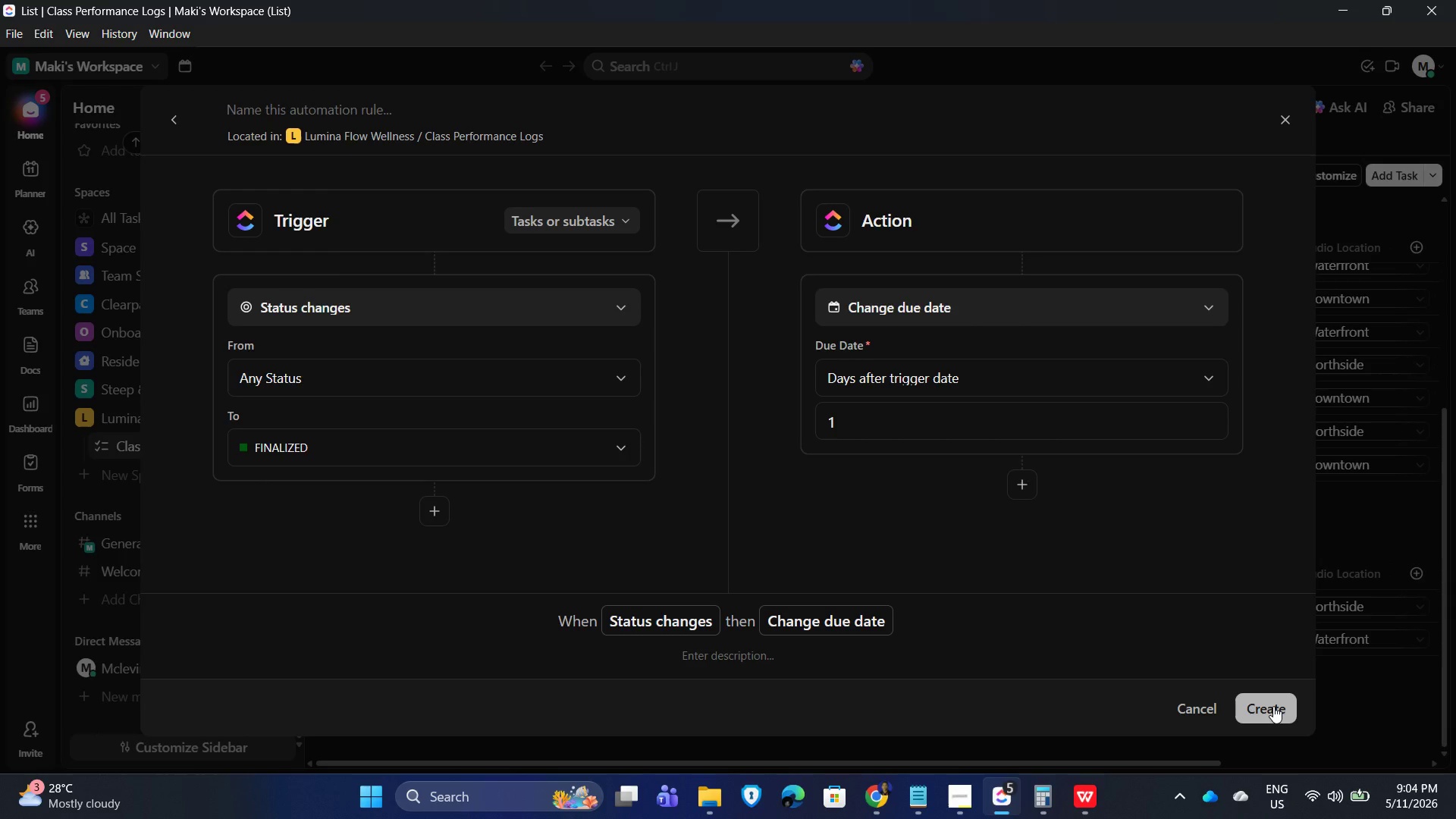 
left_click([1273, 706])
 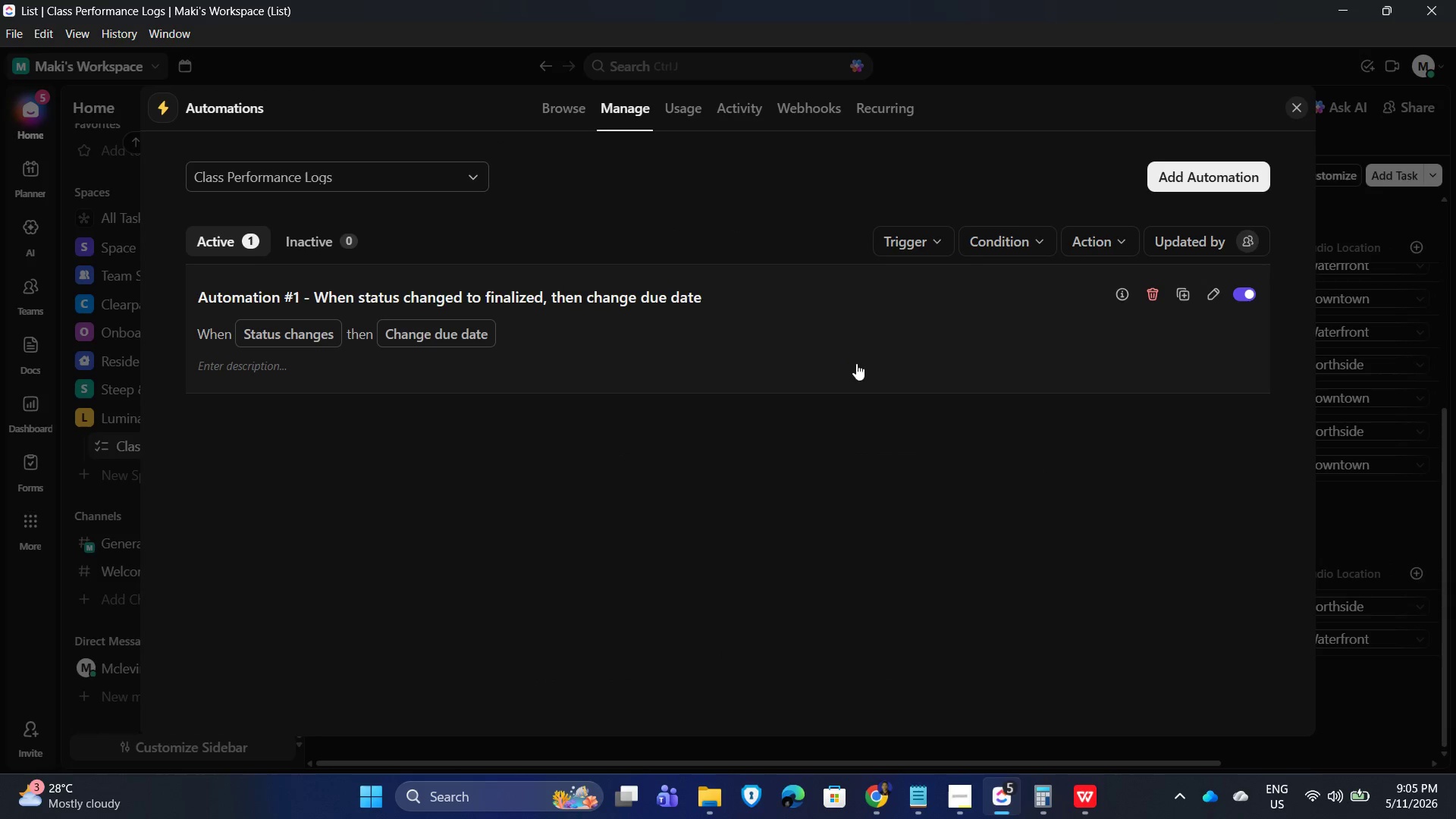 
left_click_drag(start_coordinate=[1205, 177], to_coordinate=[1198, 177])
 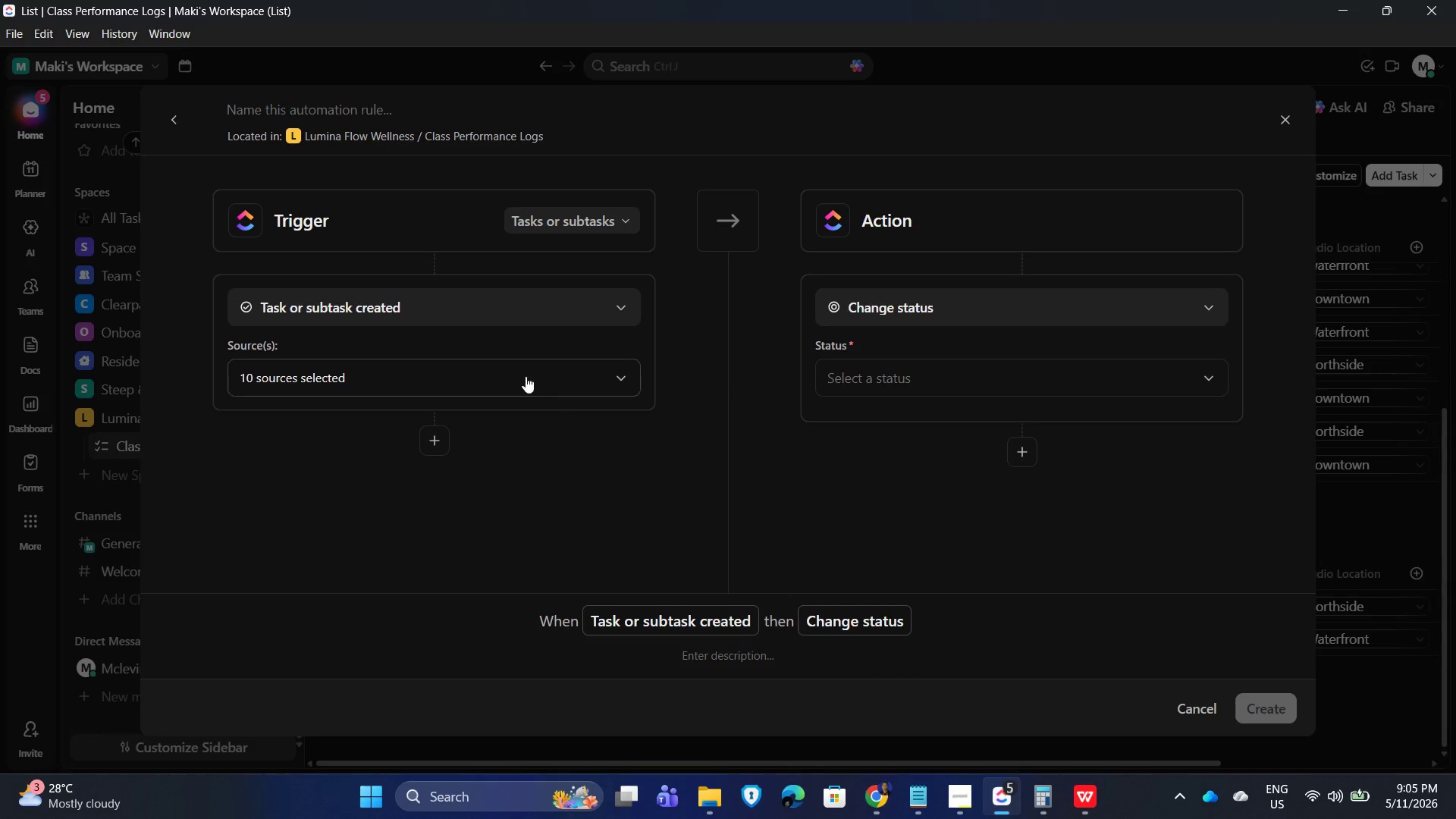 
left_click([541, 309])
 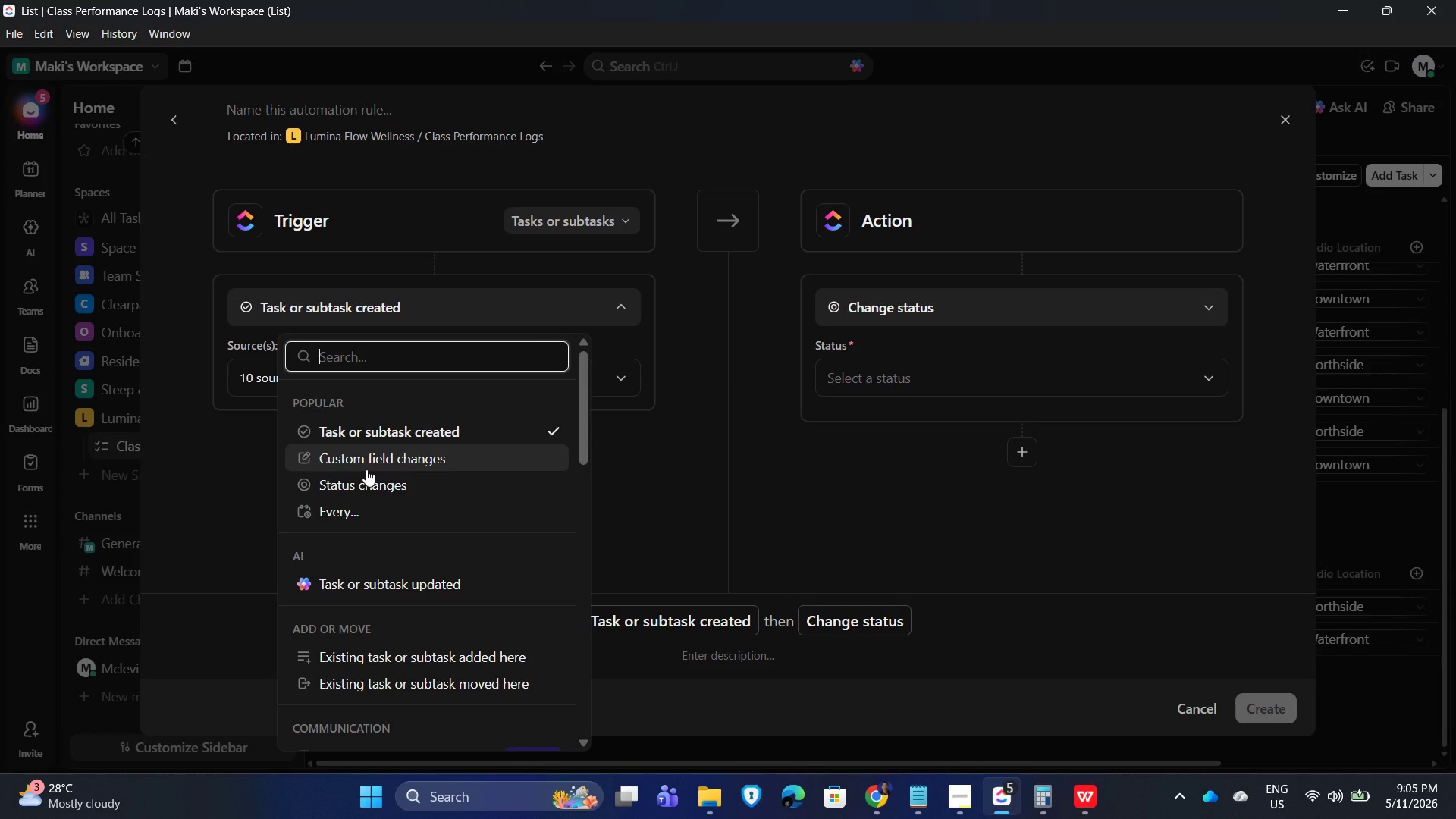 
left_click([366, 483])
 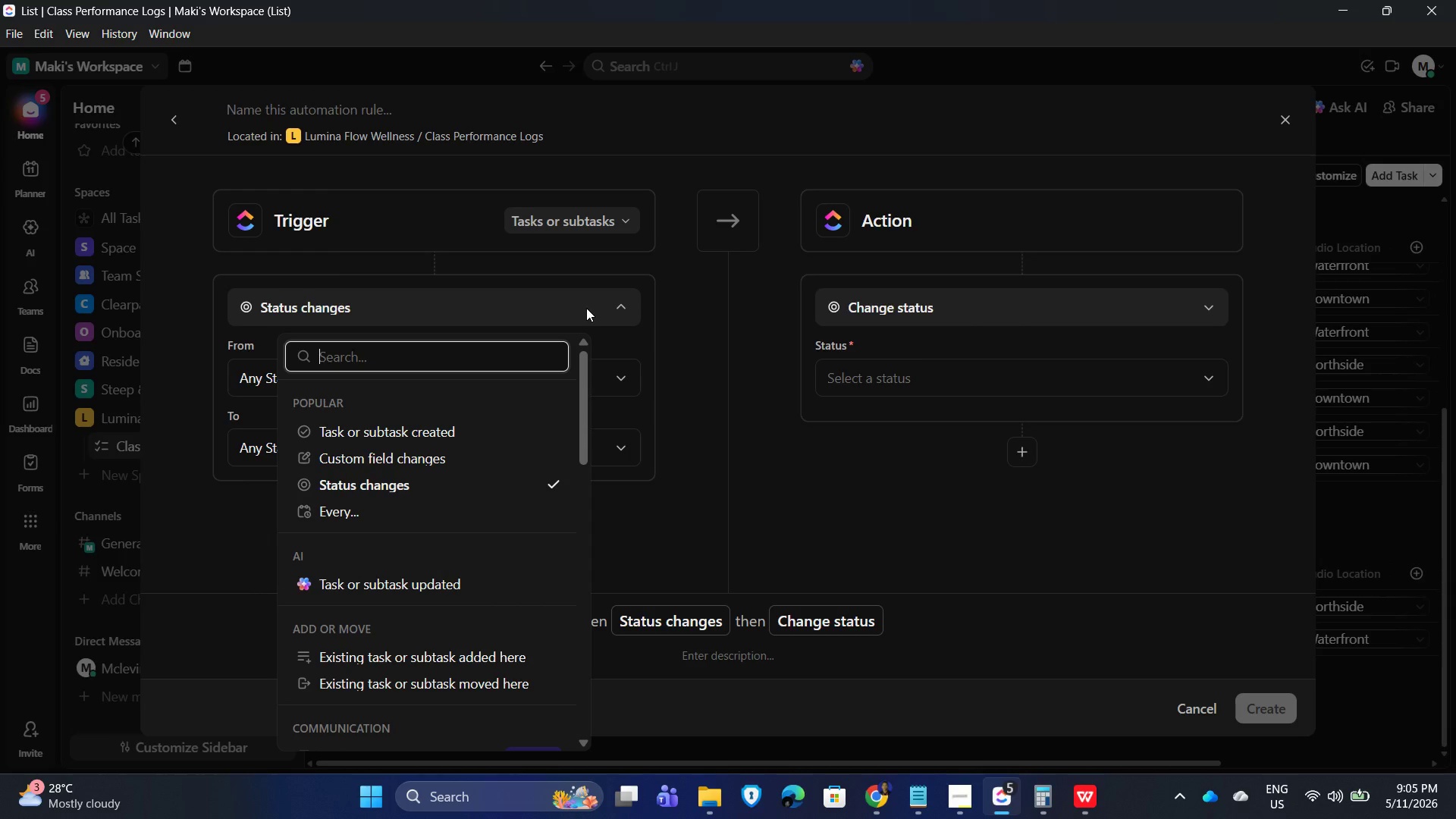 
type(arrive)
 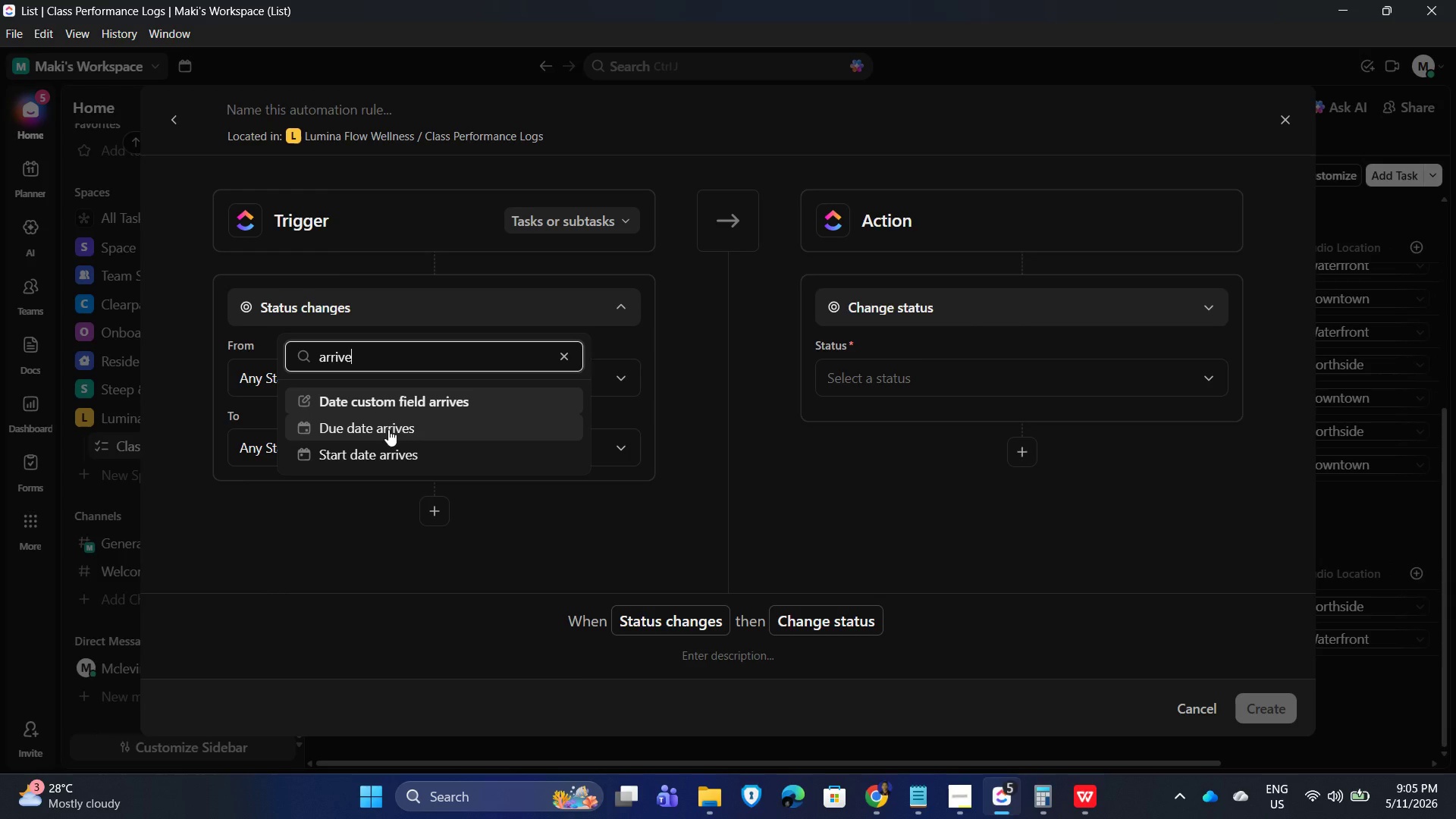 
wait(5.69)
 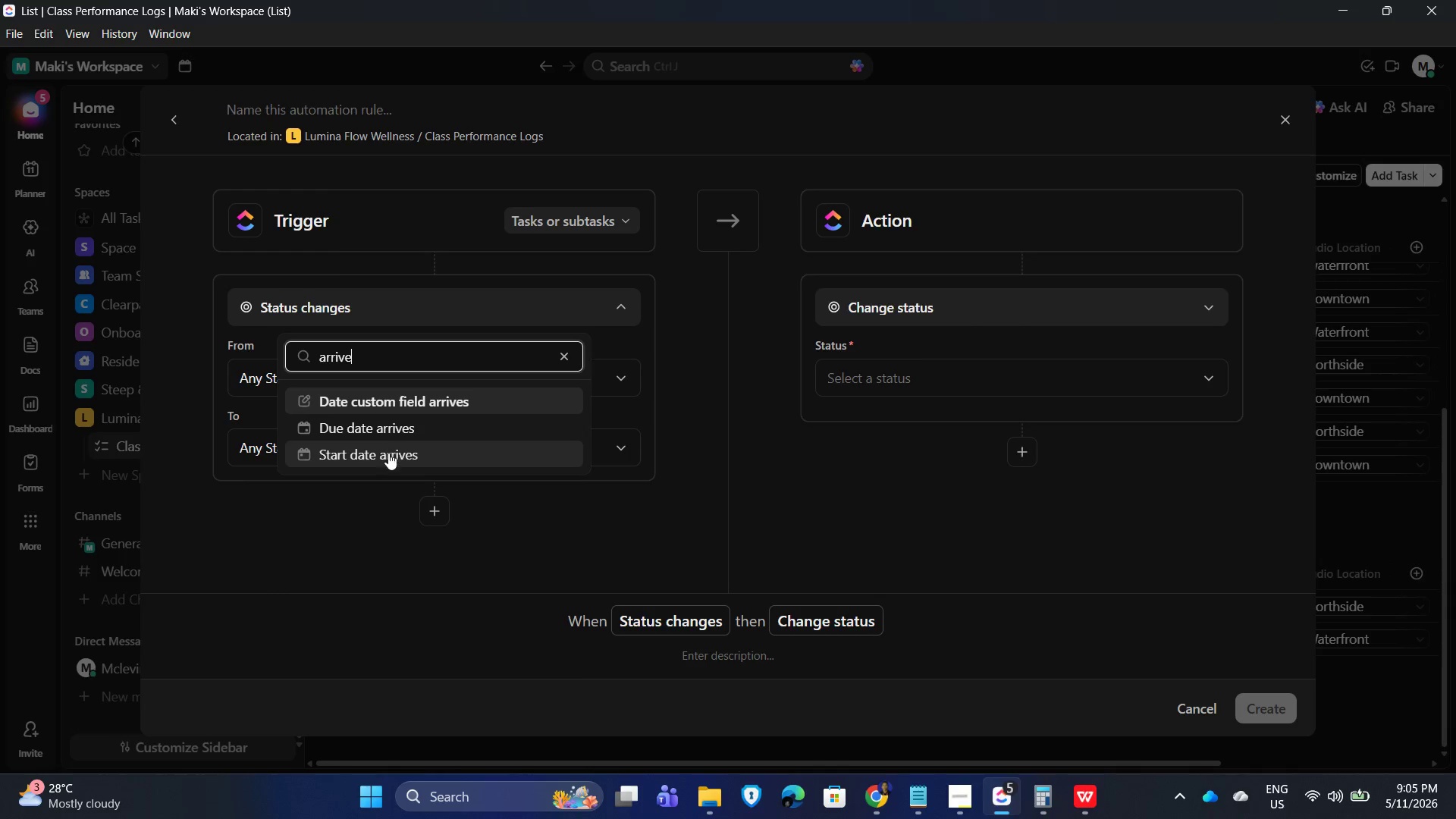 
left_click([388, 429])
 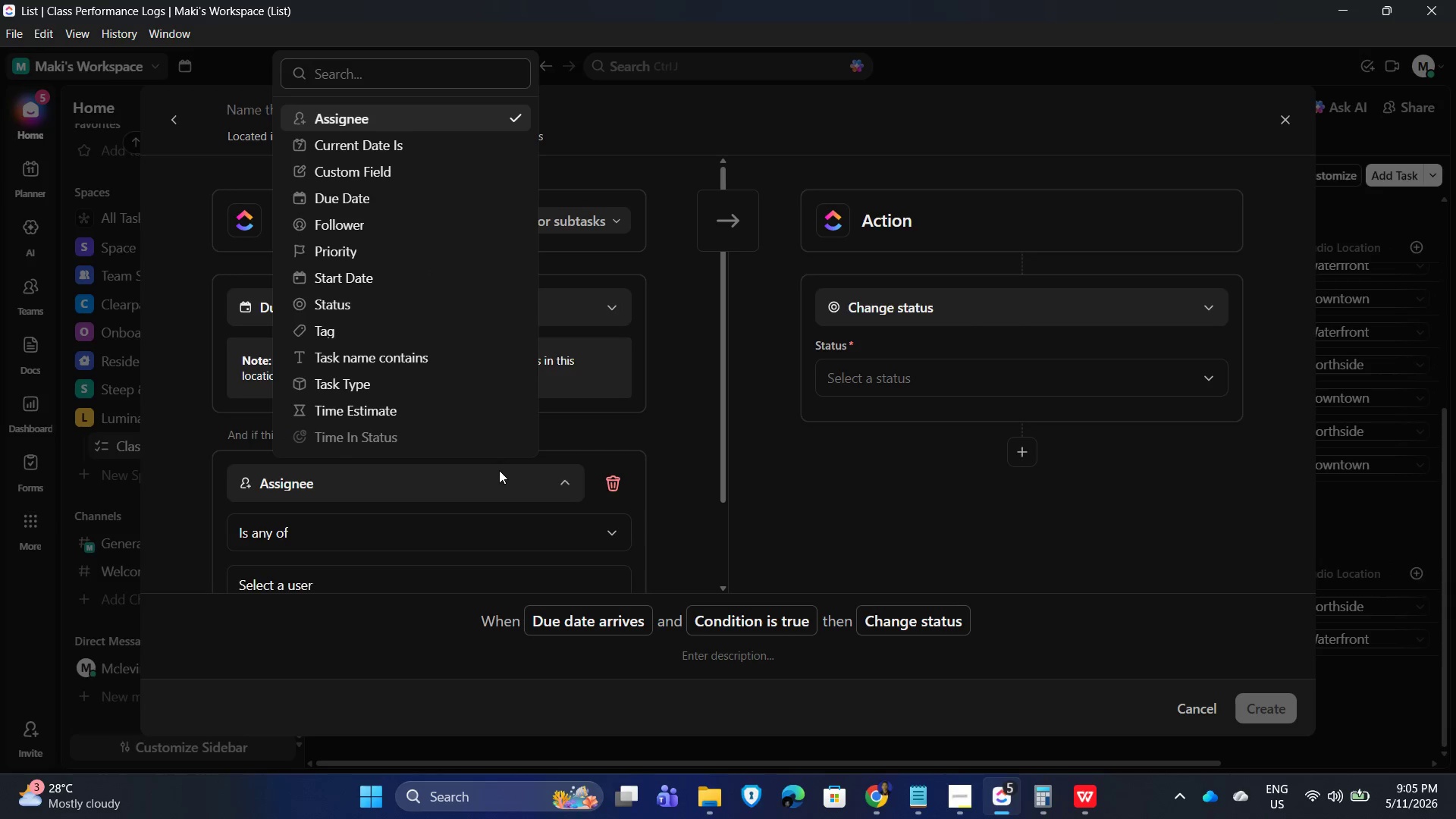 
type(st)
 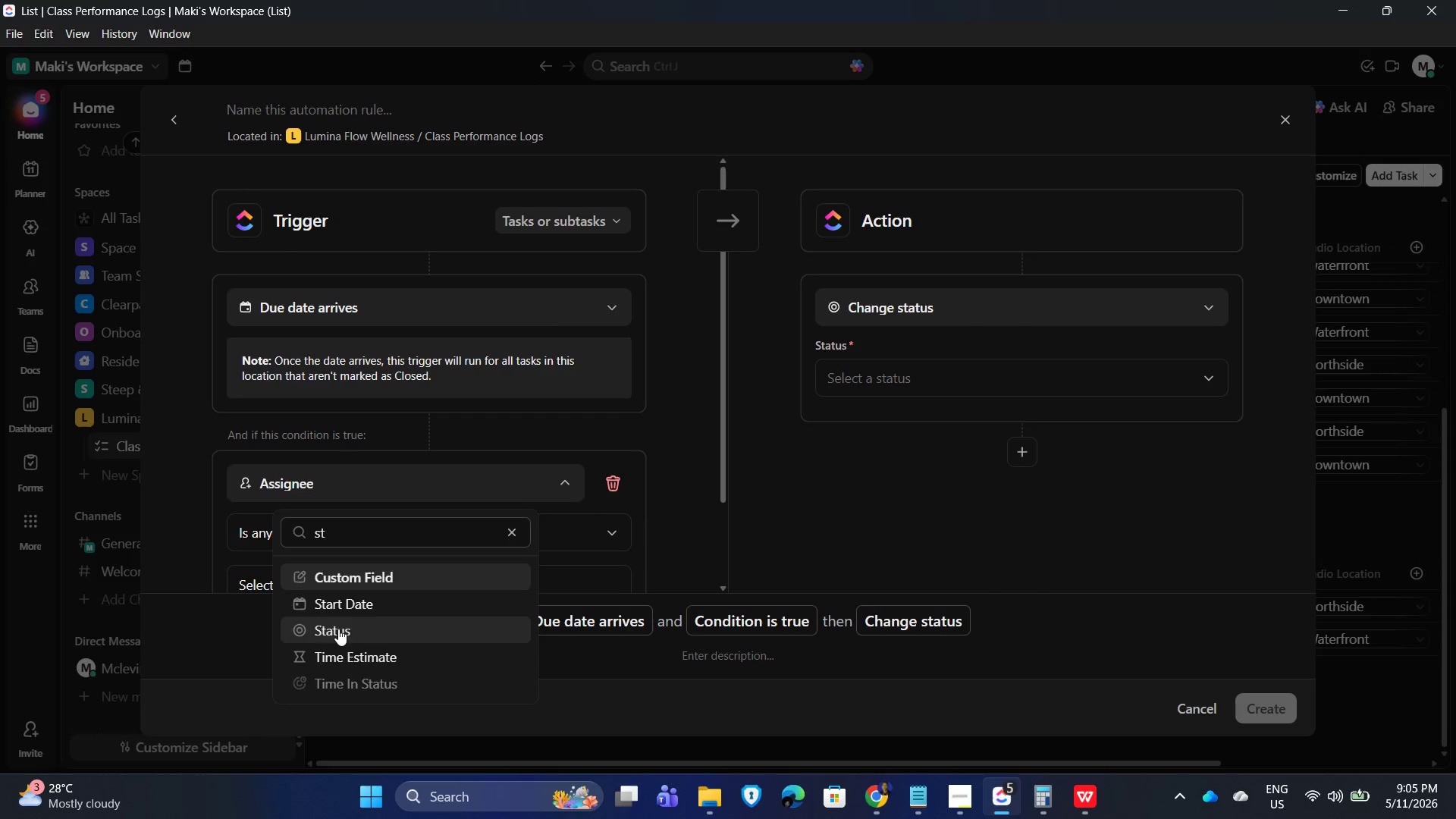 
left_click_drag(start_coordinate=[360, 497], to_coordinate=[369, 496])
 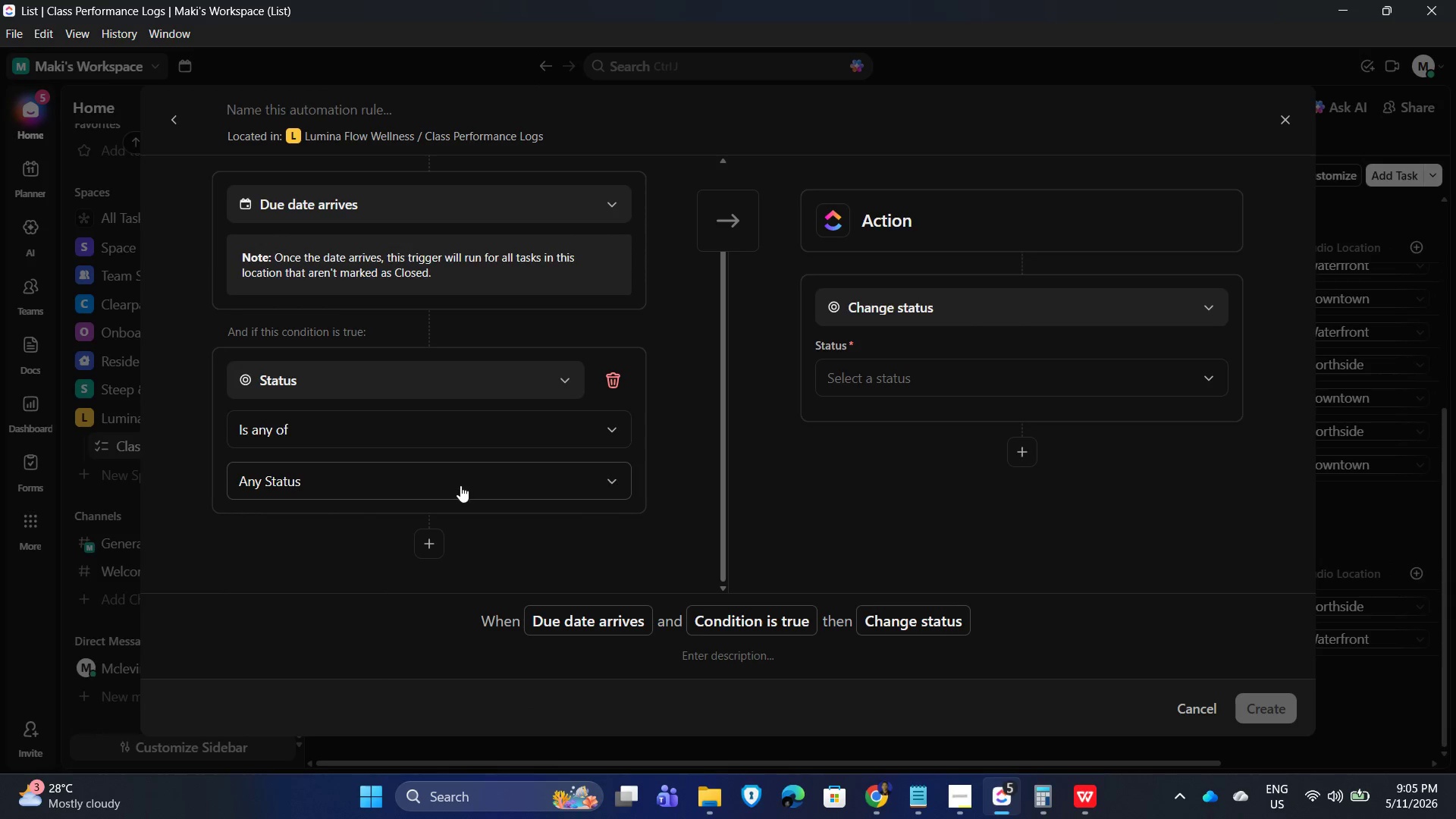 
scroll: coordinate [516, 513], scroll_direction: down, amount: 2.0
 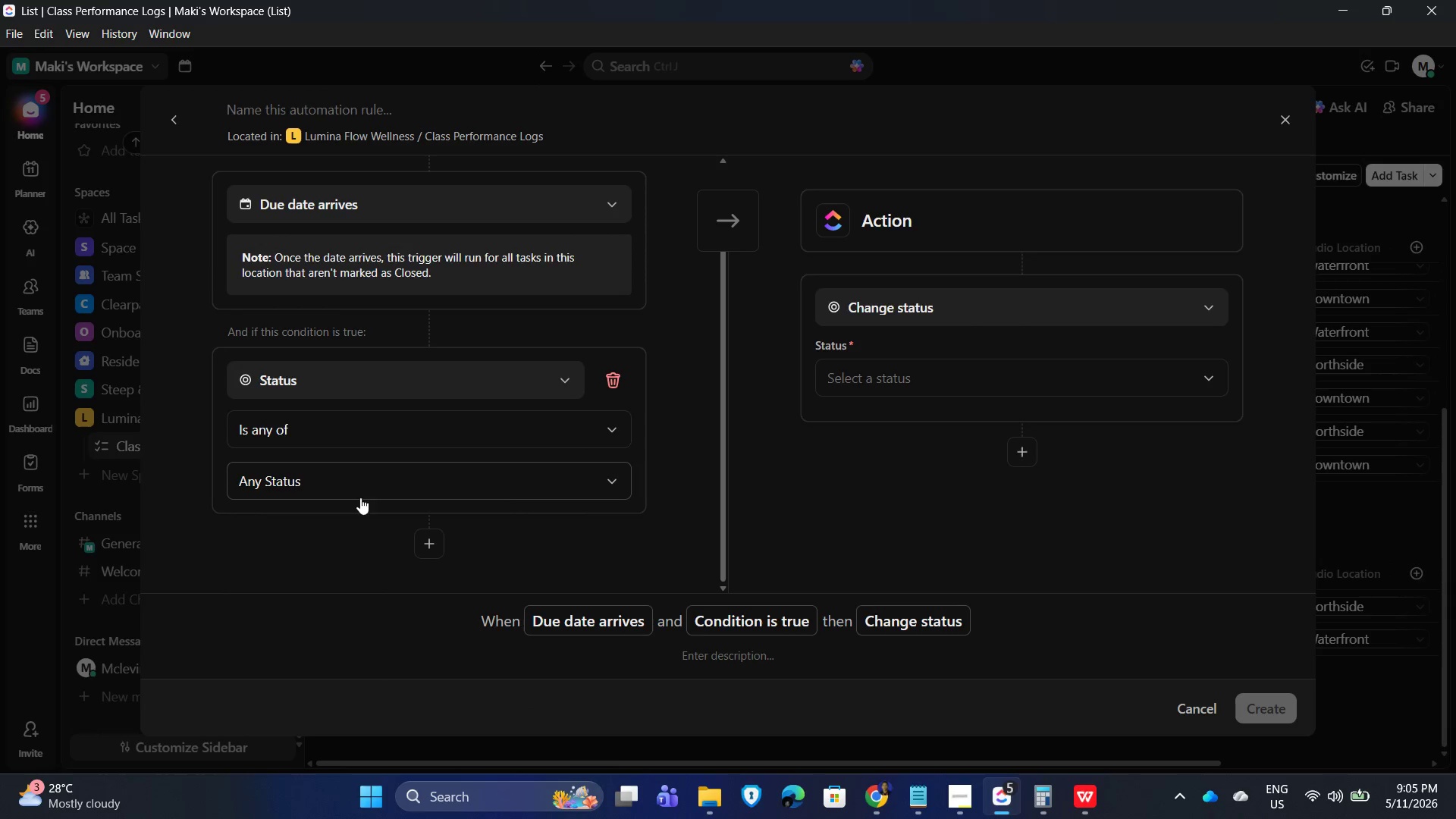 
triple_click([460, 485])
 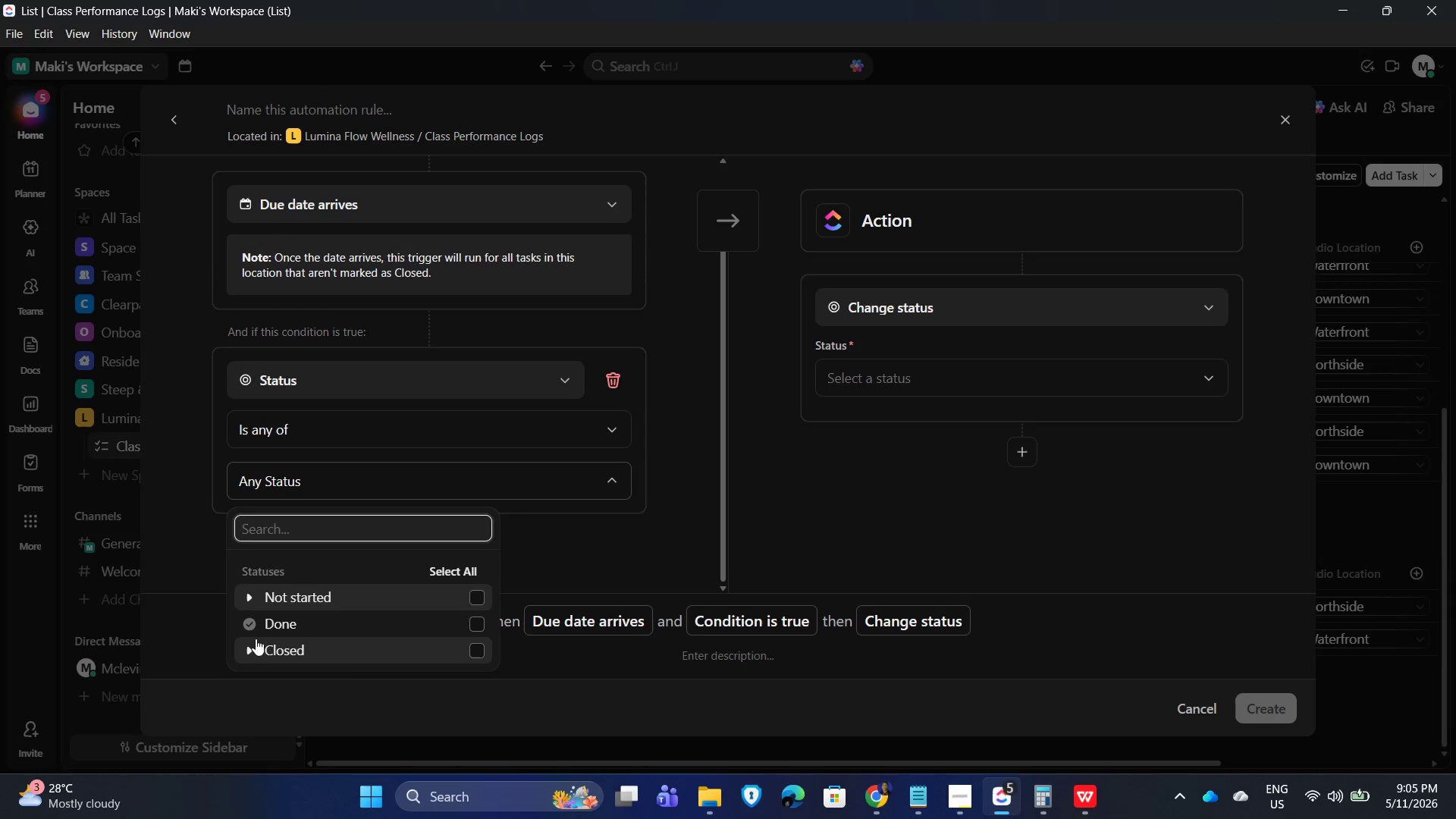 
left_click([251, 626])
 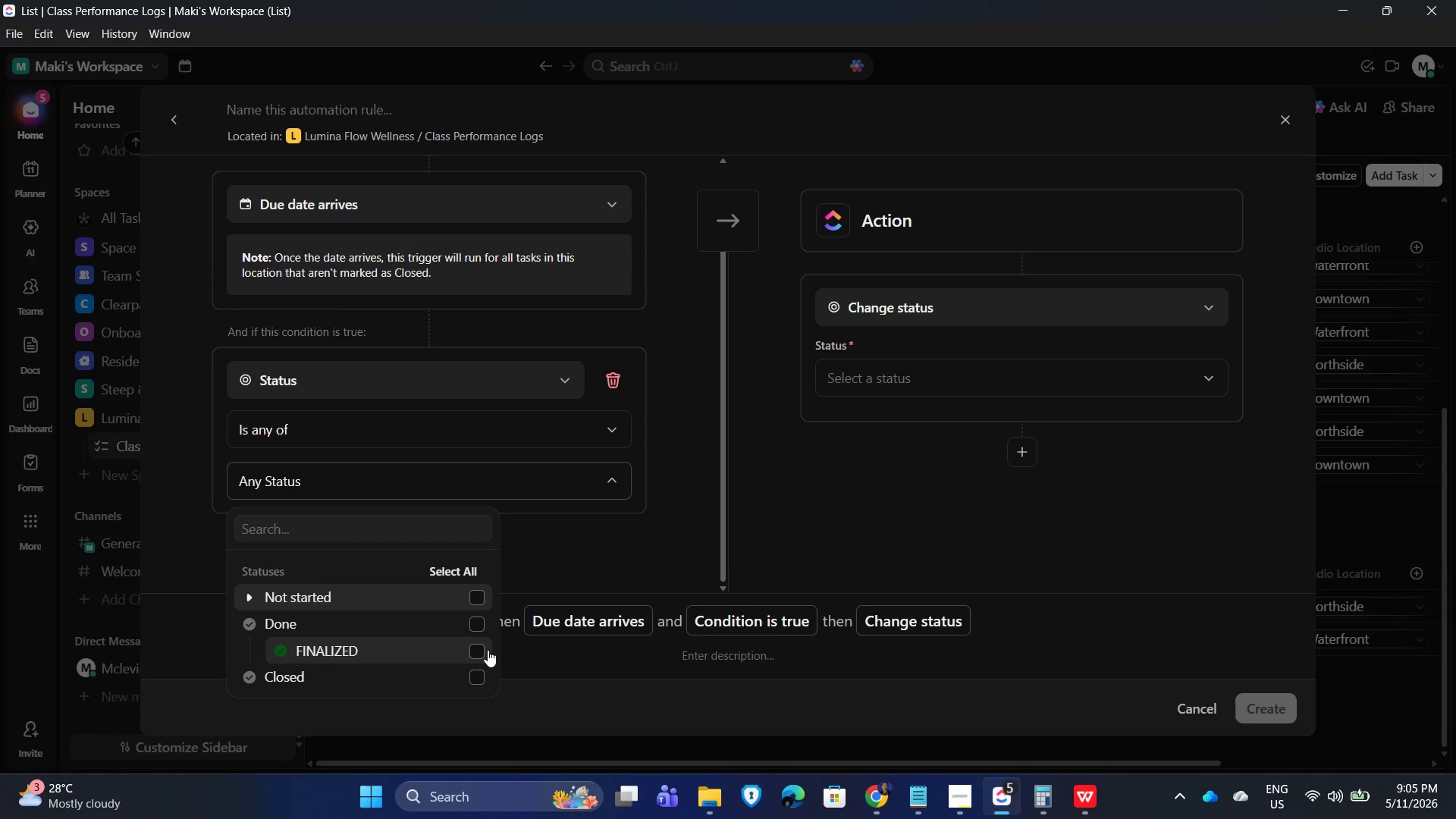 
left_click([482, 651])
 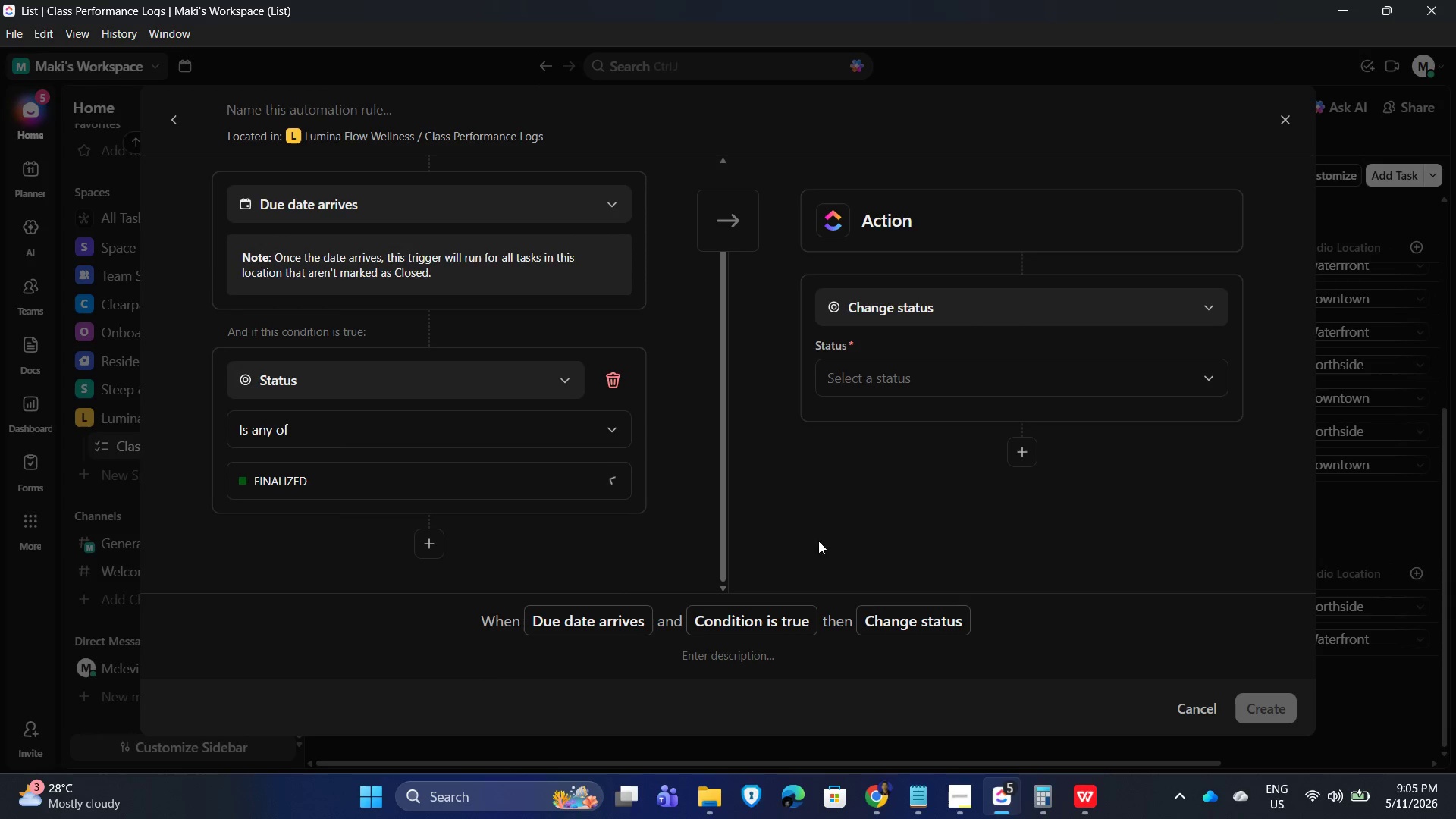 
left_click_drag(start_coordinate=[959, 517], to_coordinate=[962, 513])
 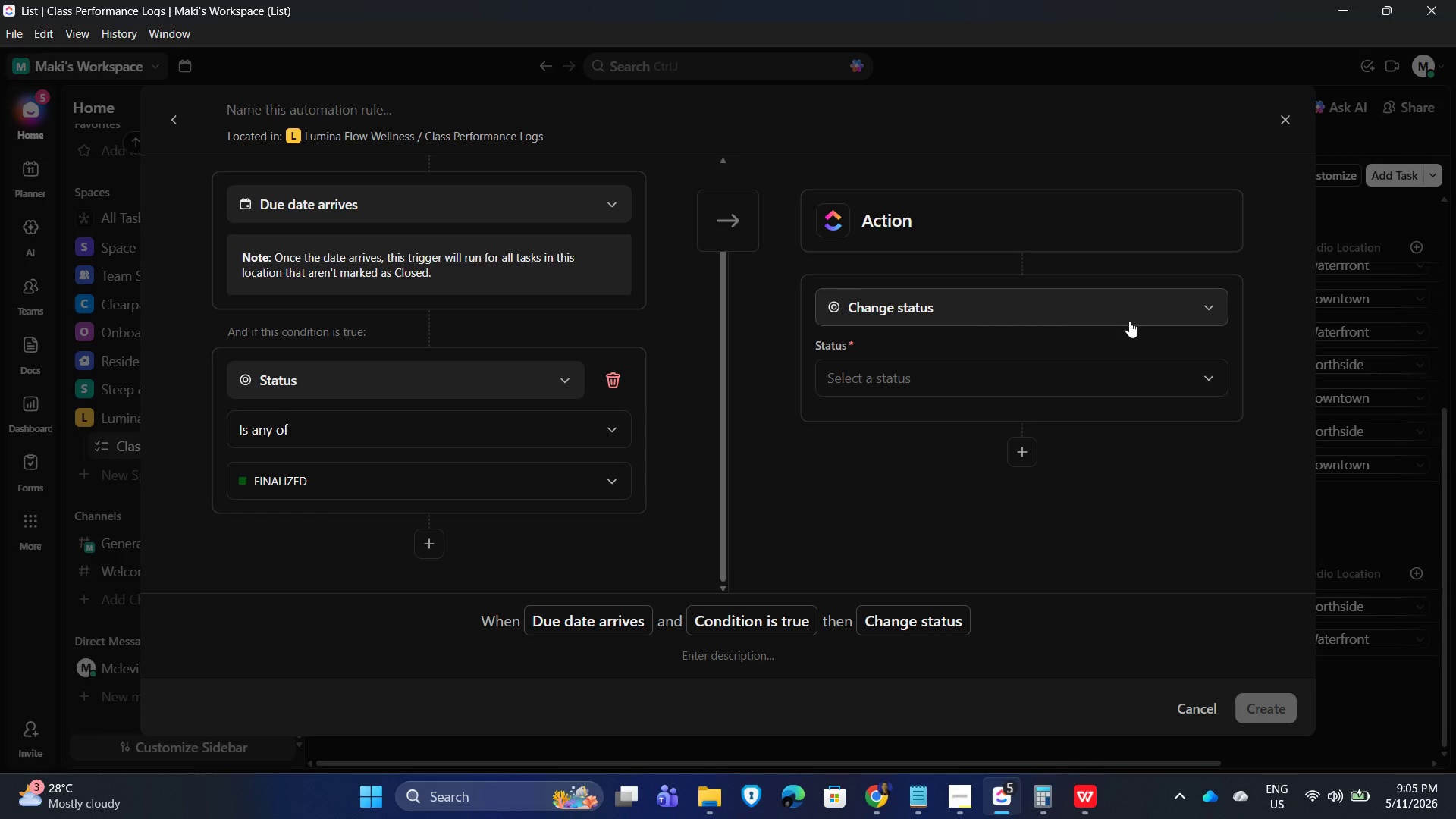 
left_click([1129, 320])
 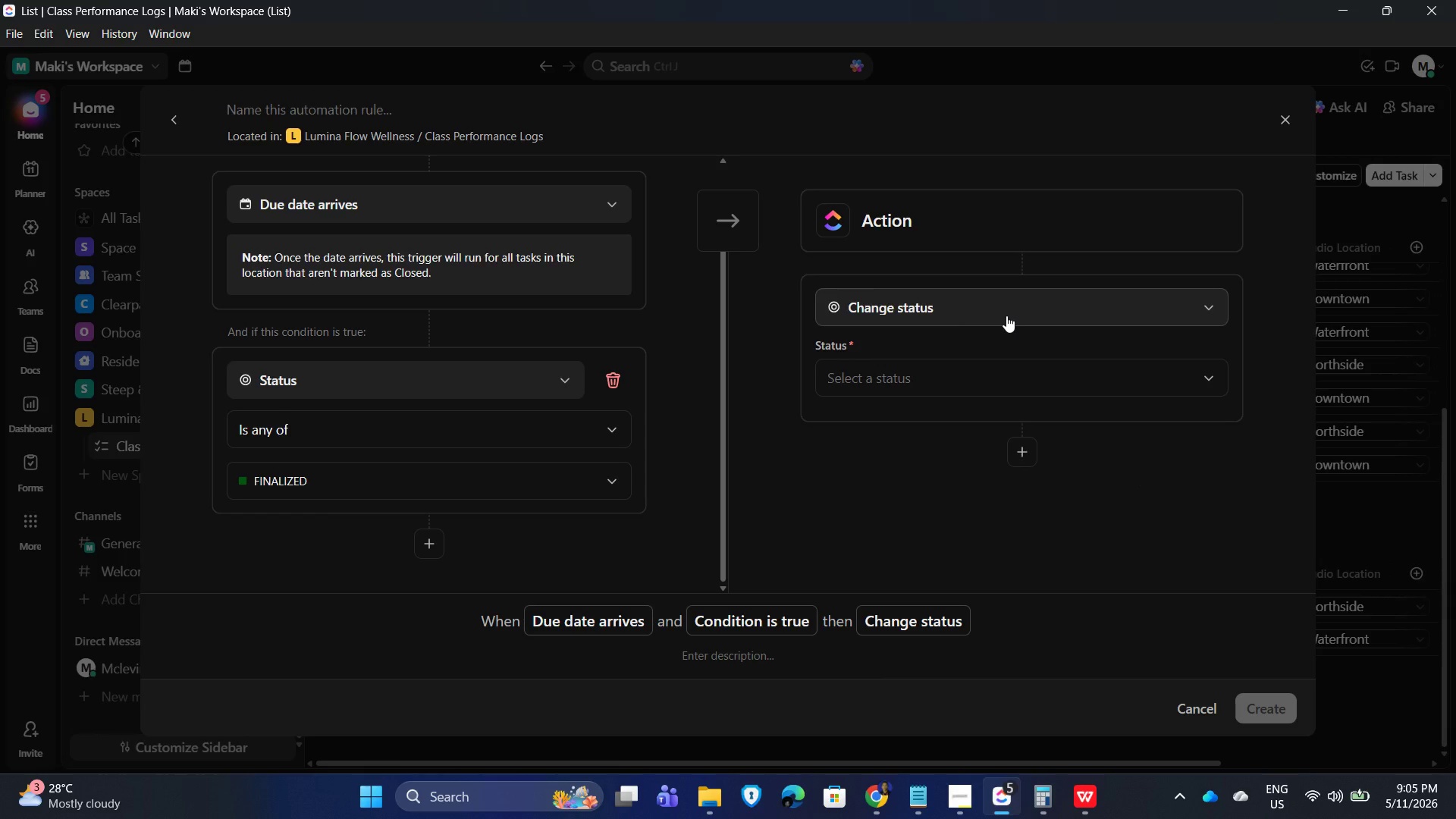 
left_click([1006, 388])
 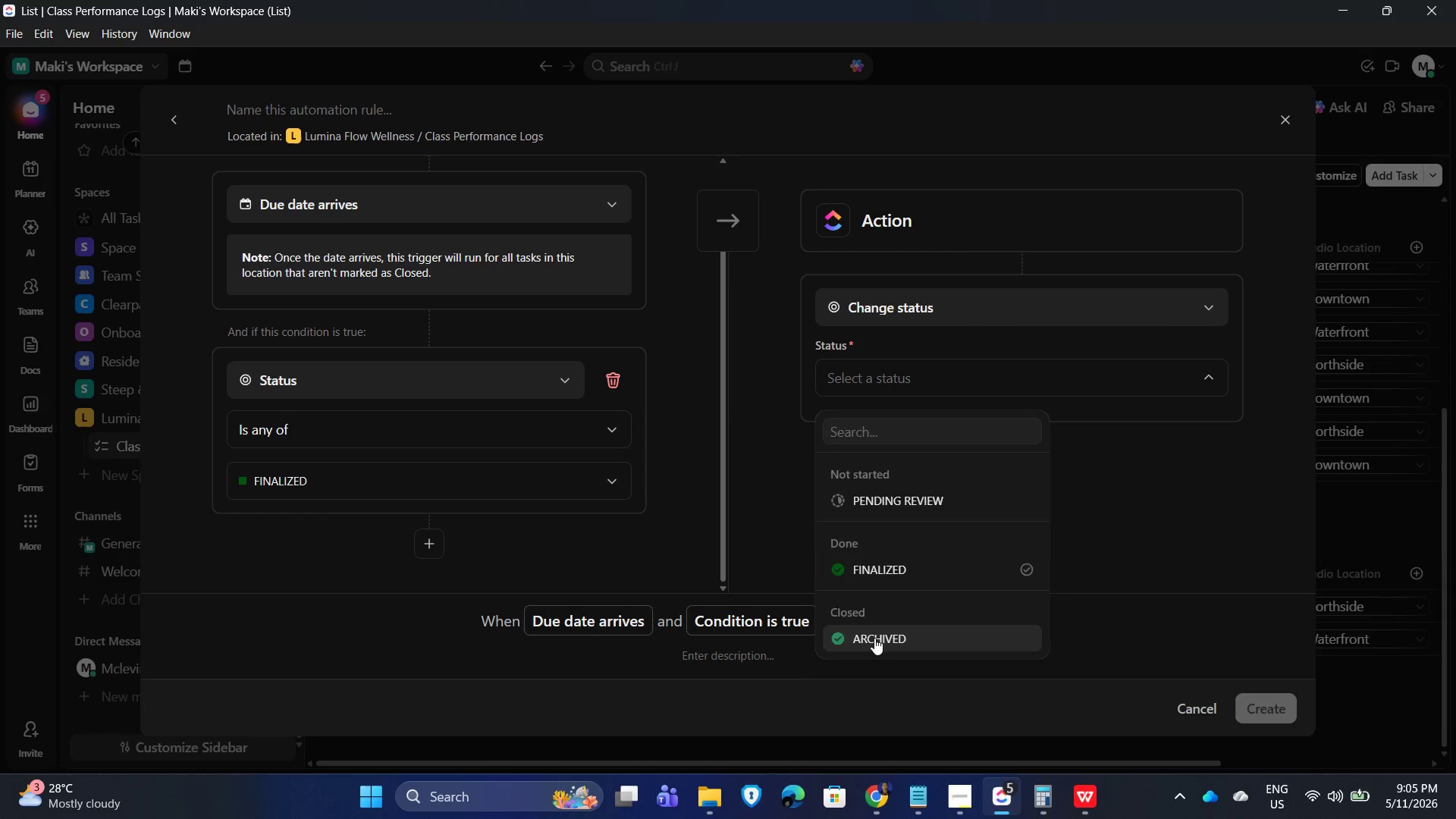 
double_click([1193, 469])
 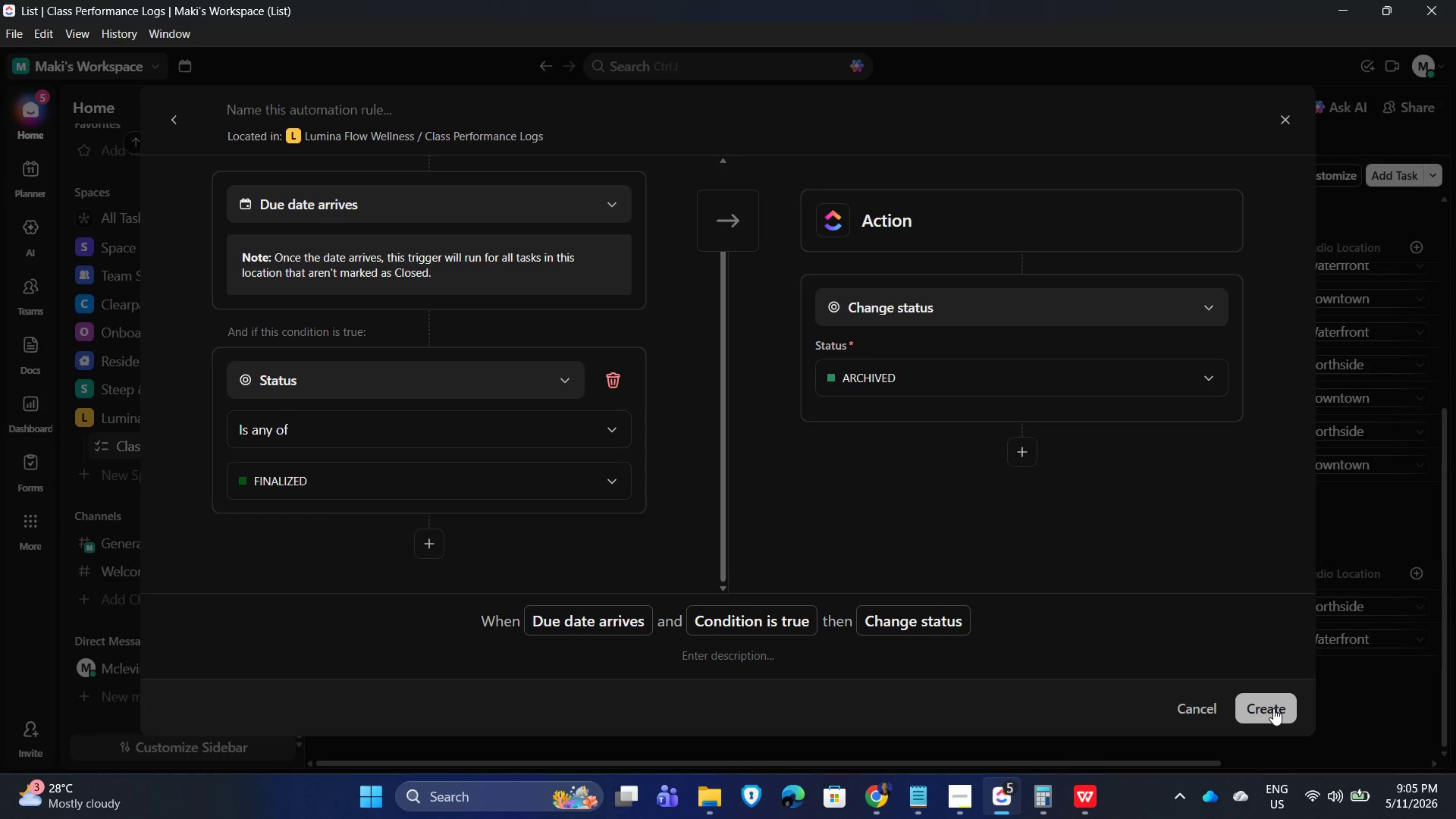 
wait(7.03)
 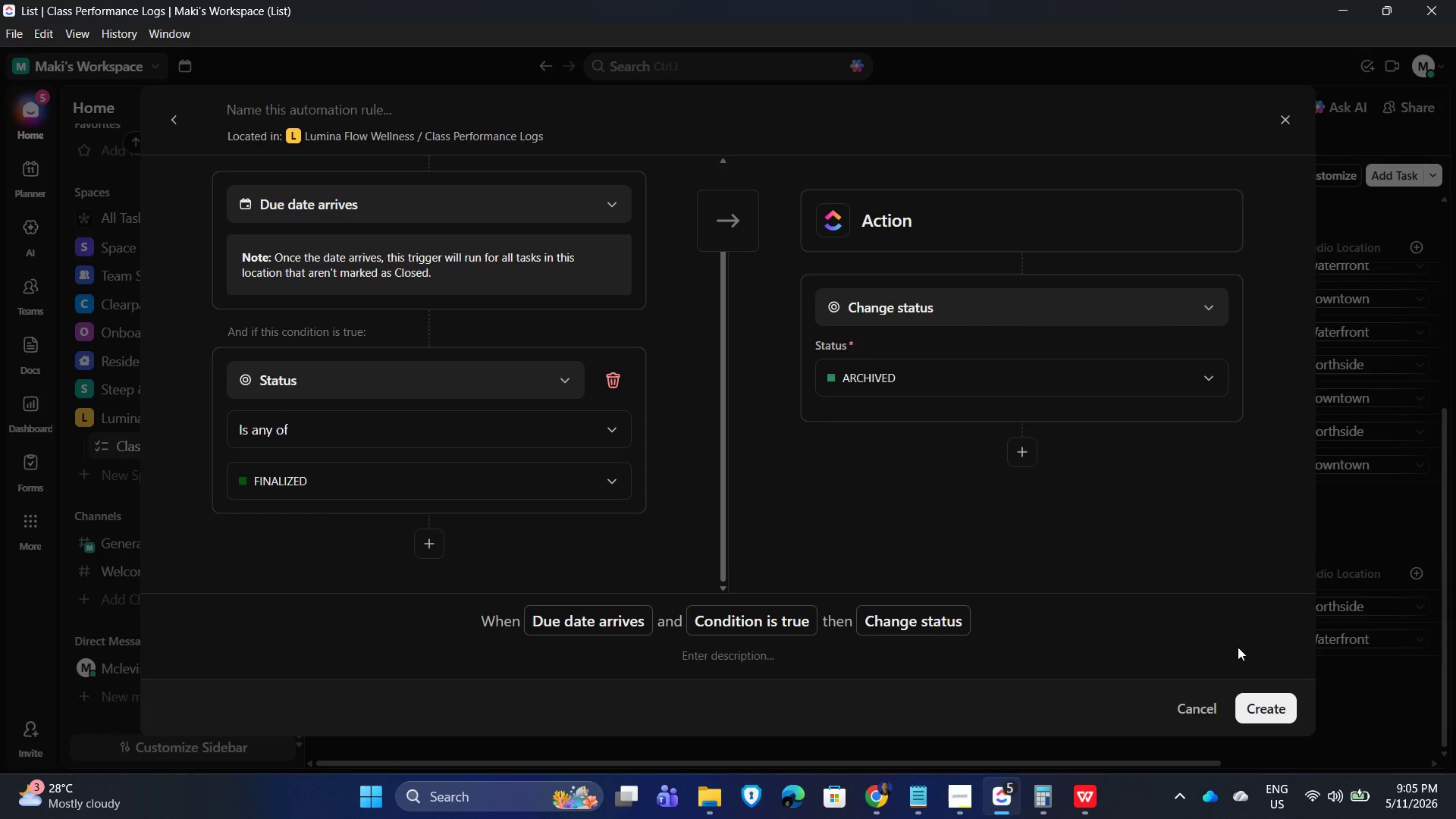 
left_click([1273, 708])
 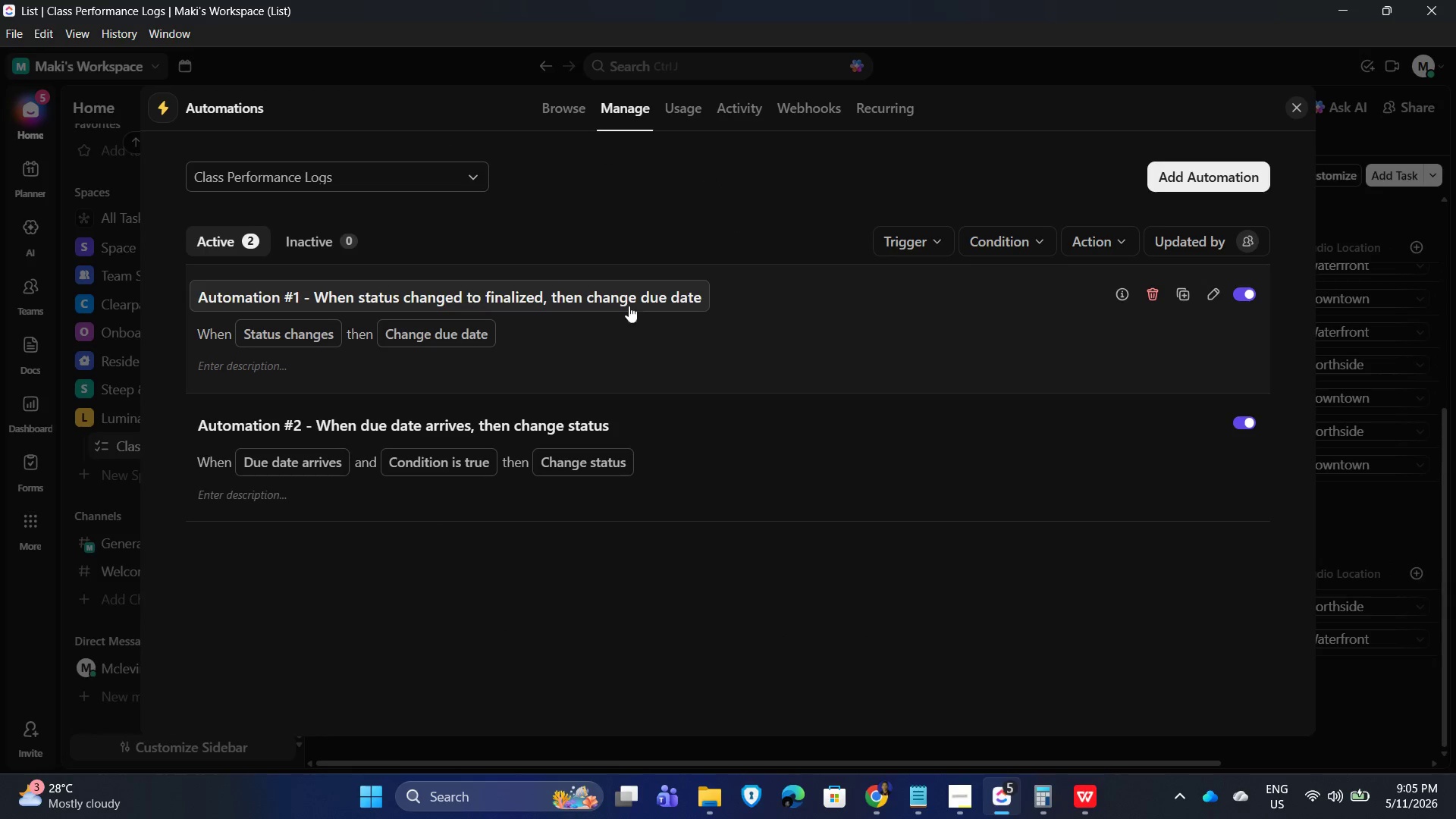 
wait(6.41)
 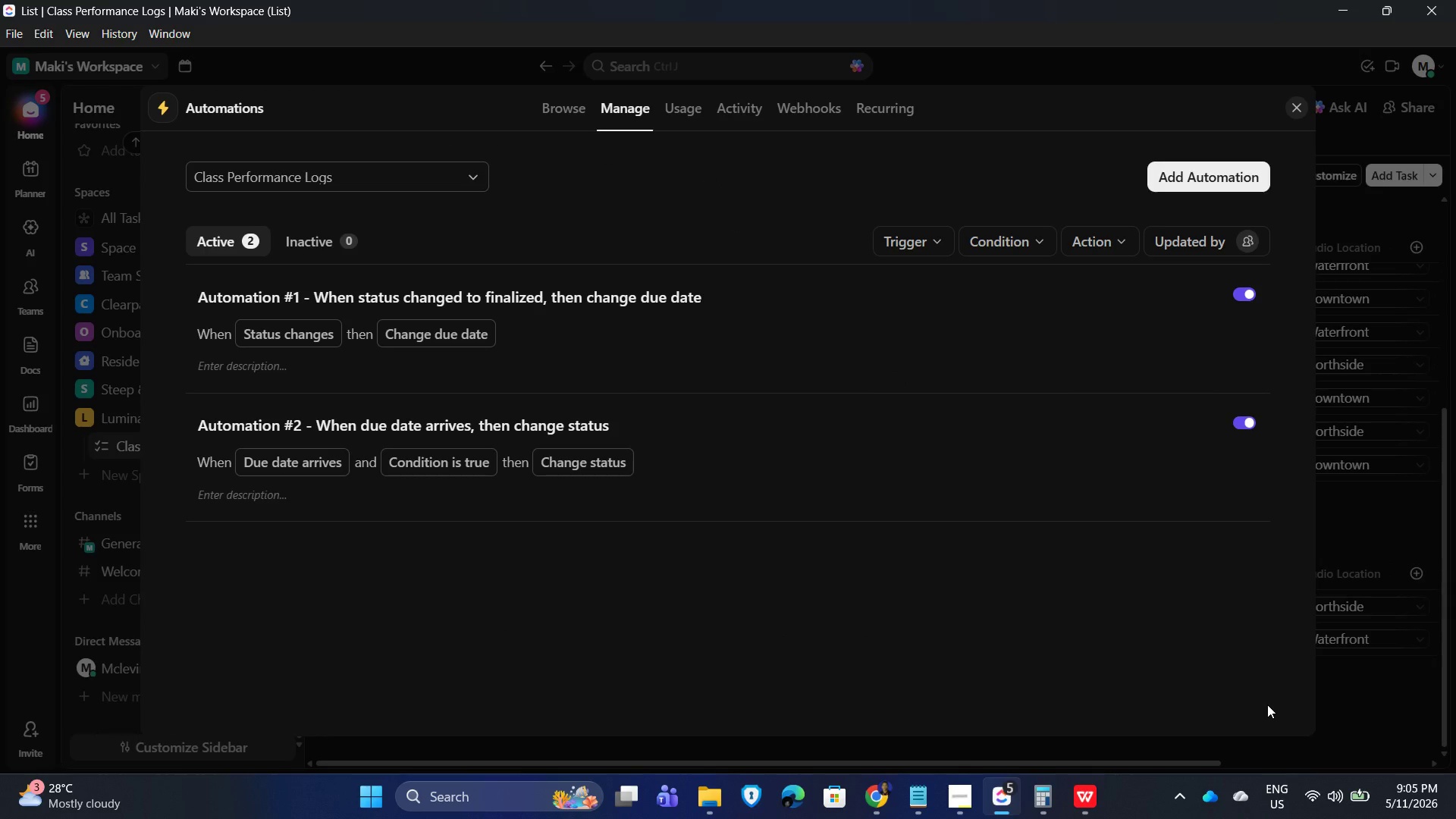 
left_click_drag(start_coordinate=[729, 297], to_coordinate=[169, 287])
 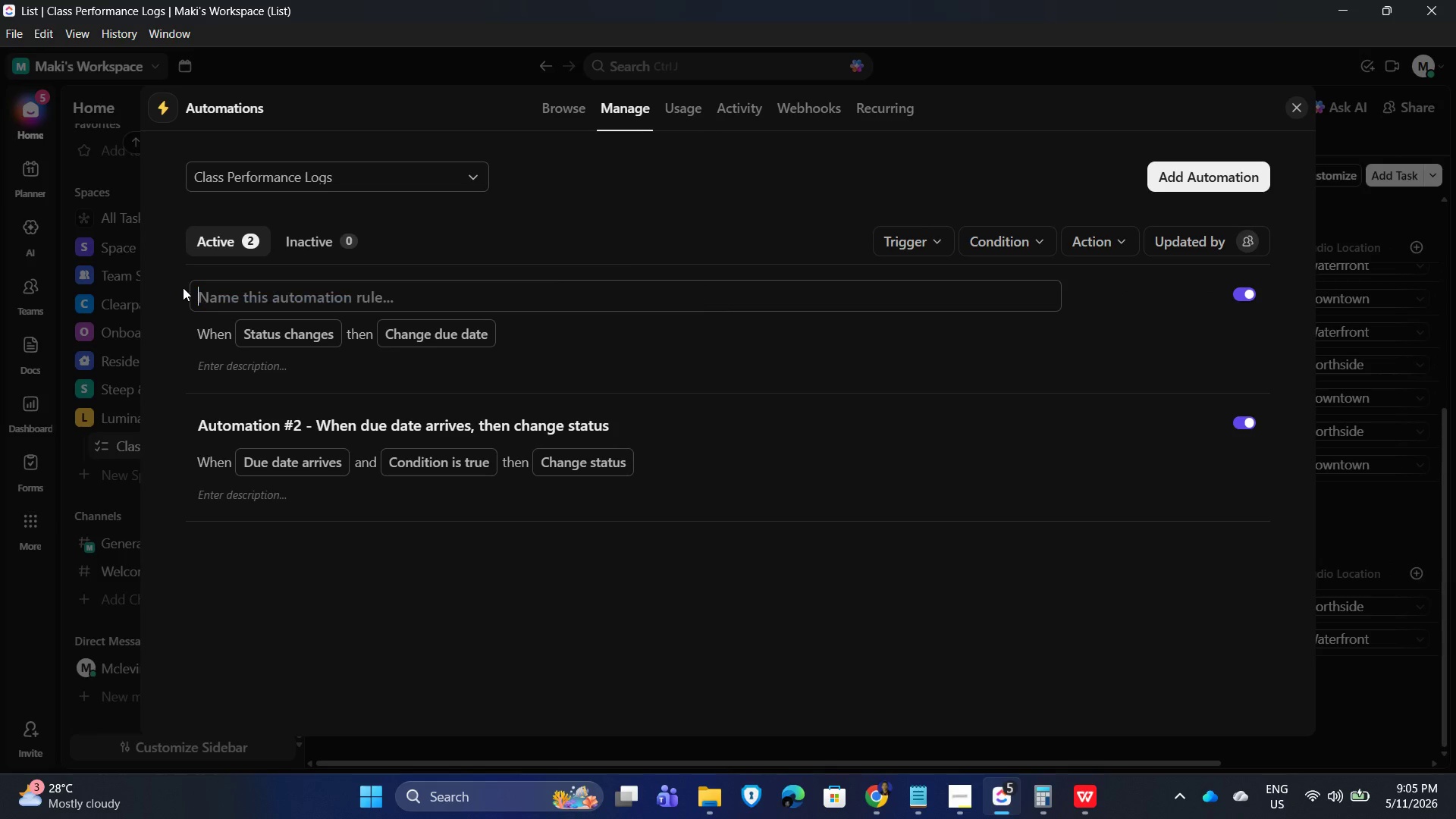 
key(Backspace)
type(Finali)
key(Backspace)
key(Backspace)
key(Backspace)
key(Backspace)
key(Backspace)
key(Backspace)
key(Backspace)
type(Status Finalized - 24  )
key(Backspace)
type(hours delay)
 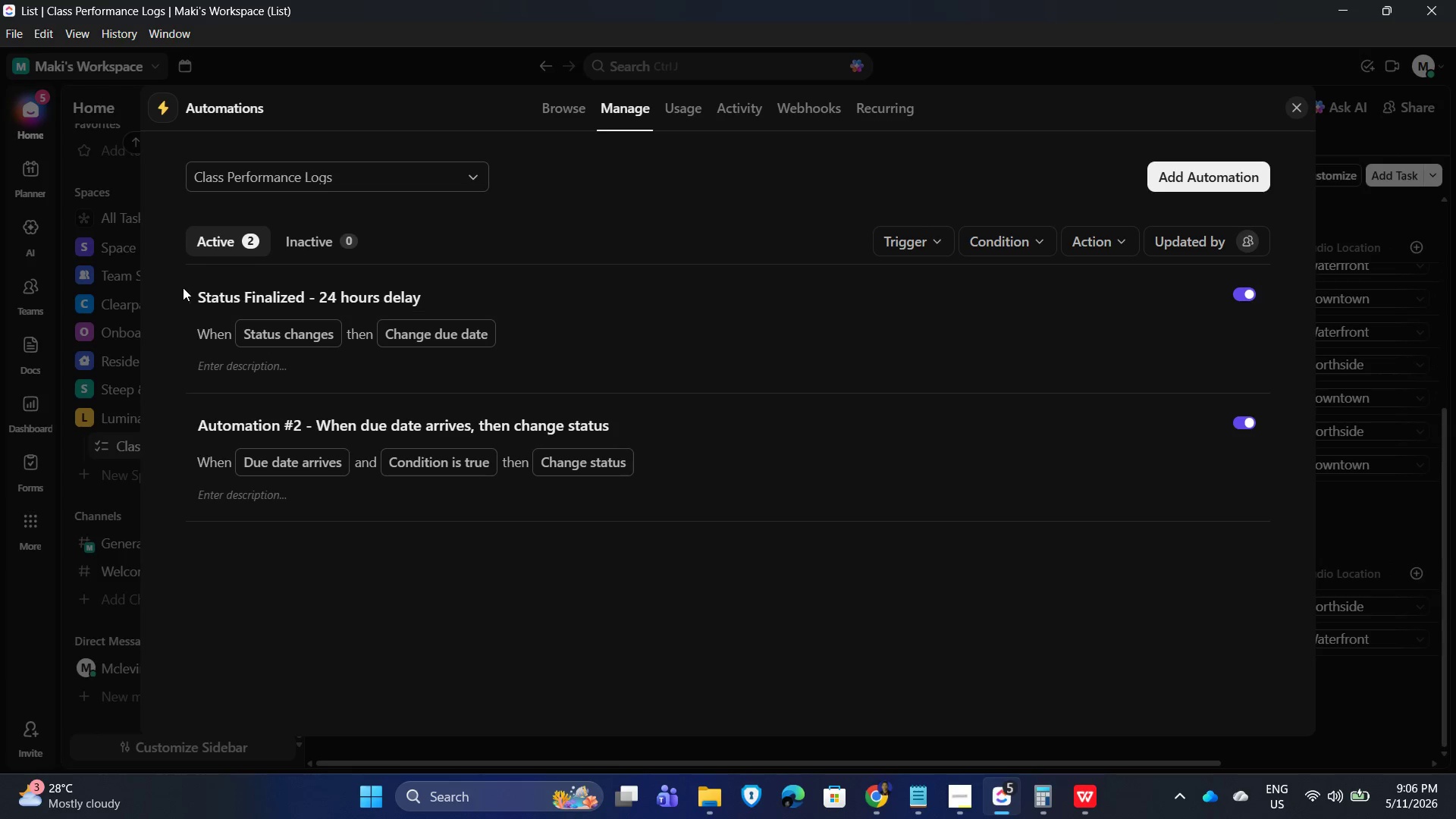 
 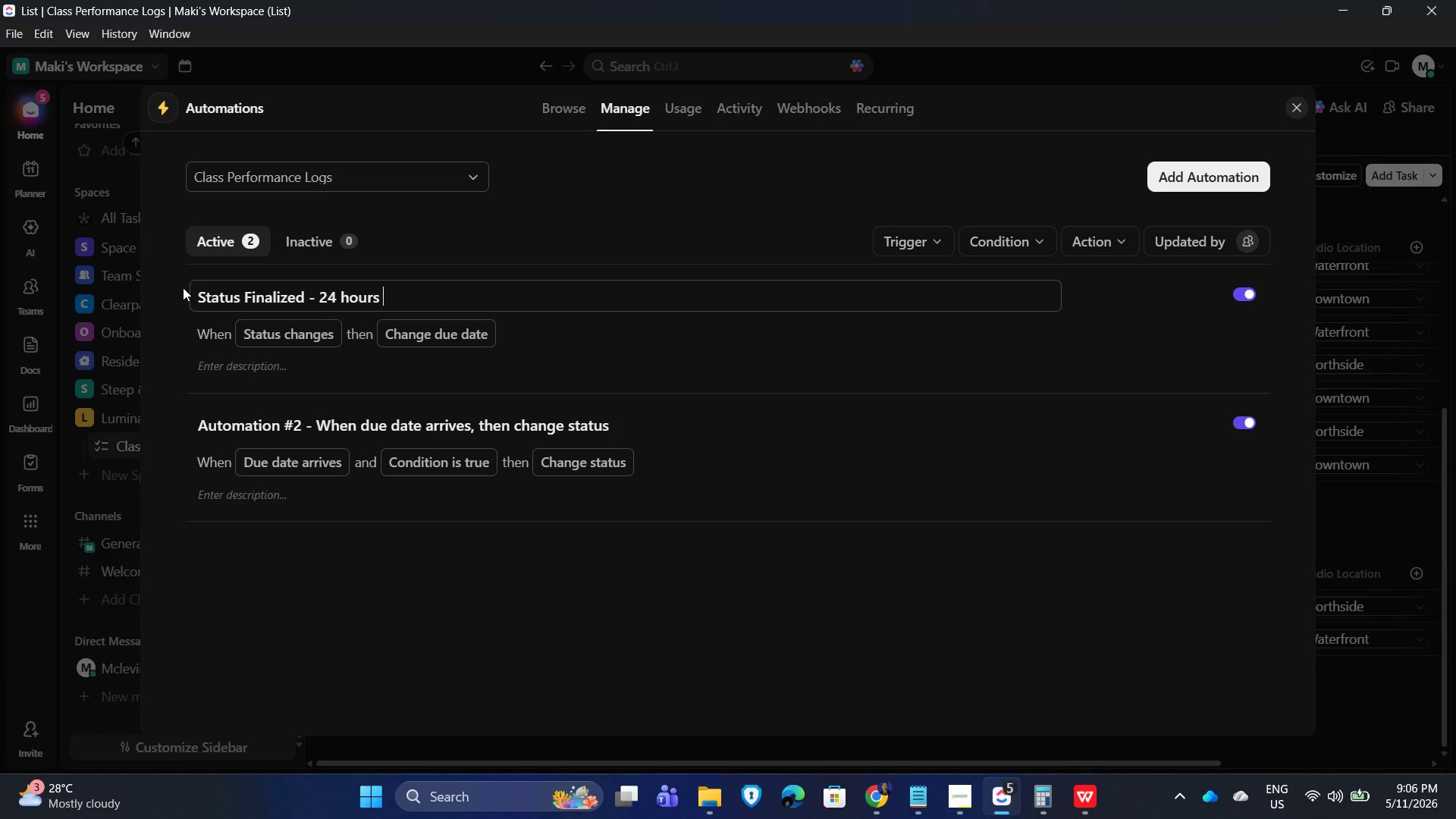 
key(Enter)
 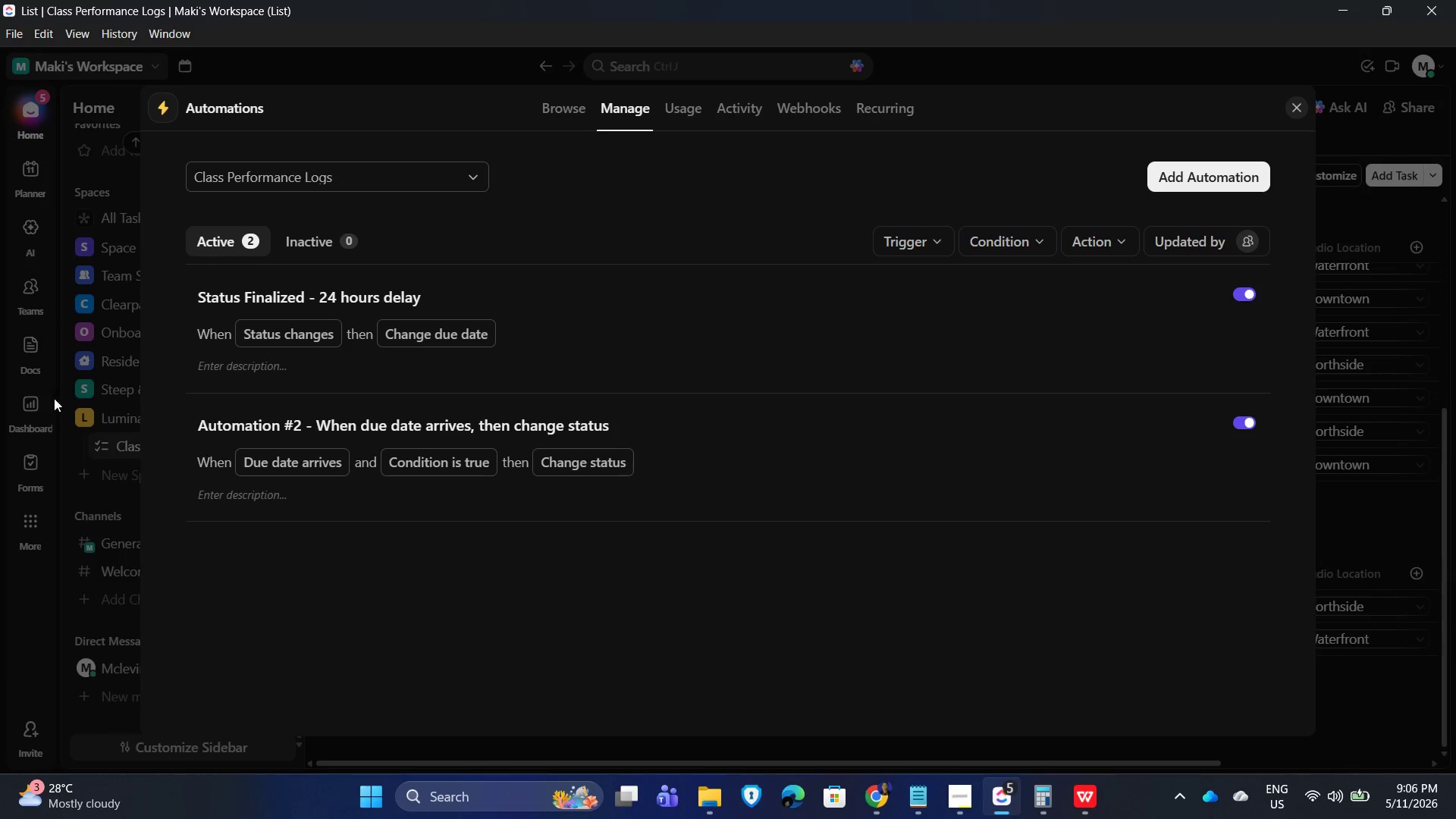 
left_click([275, 372])
 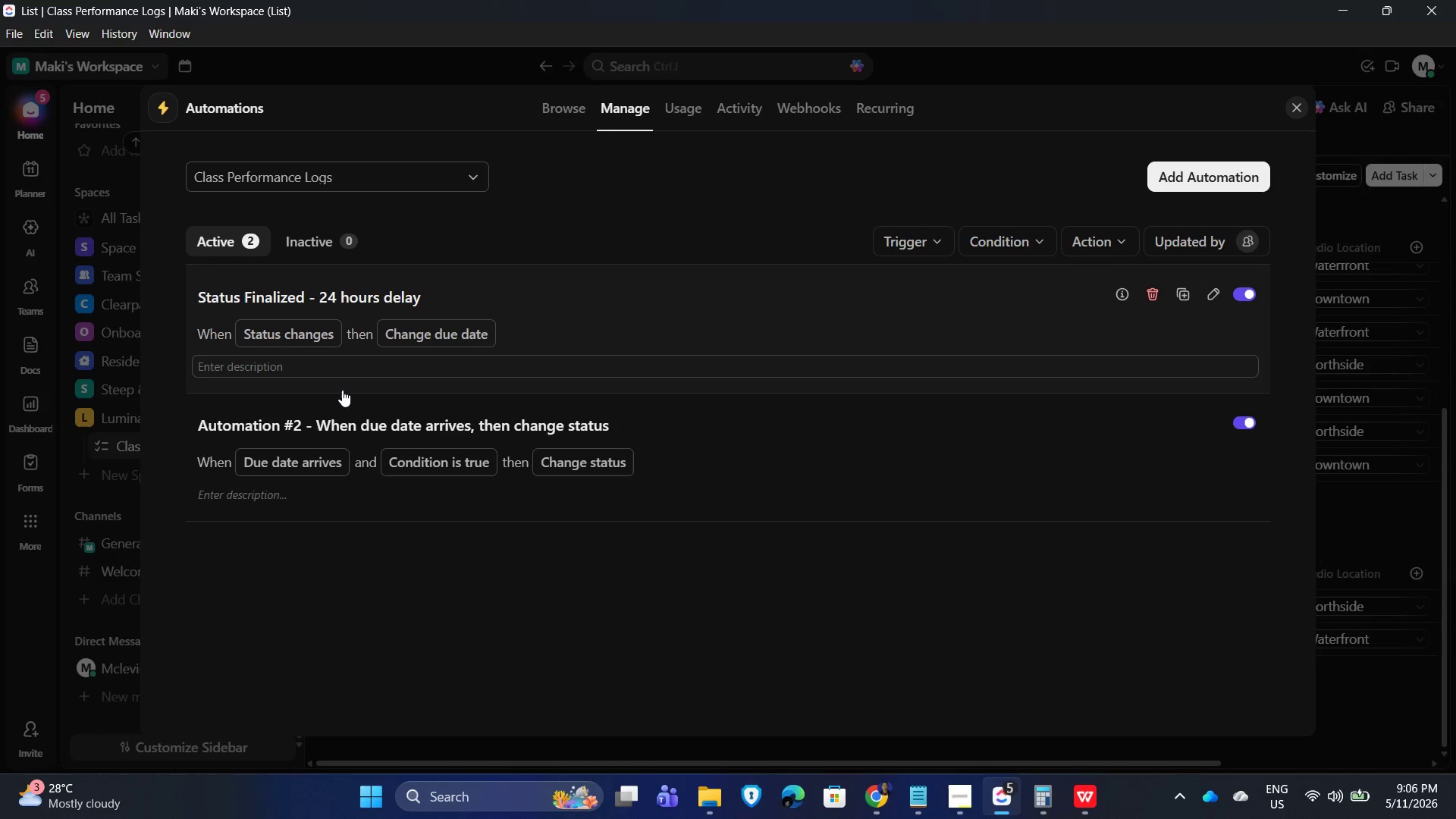 
type(de)
key(Backspace)
key(Backspace)
key(Backspace)
type(if staus)
key(Backspace)
key(Backspace)
key(Backspace)
key(Backspace)
key(Backspace)
type(ta)
key(Backspace)
type(ask status changes to f)
key(Backspace)
type('f)
key(Backspace)
type(Finzalized" b)
 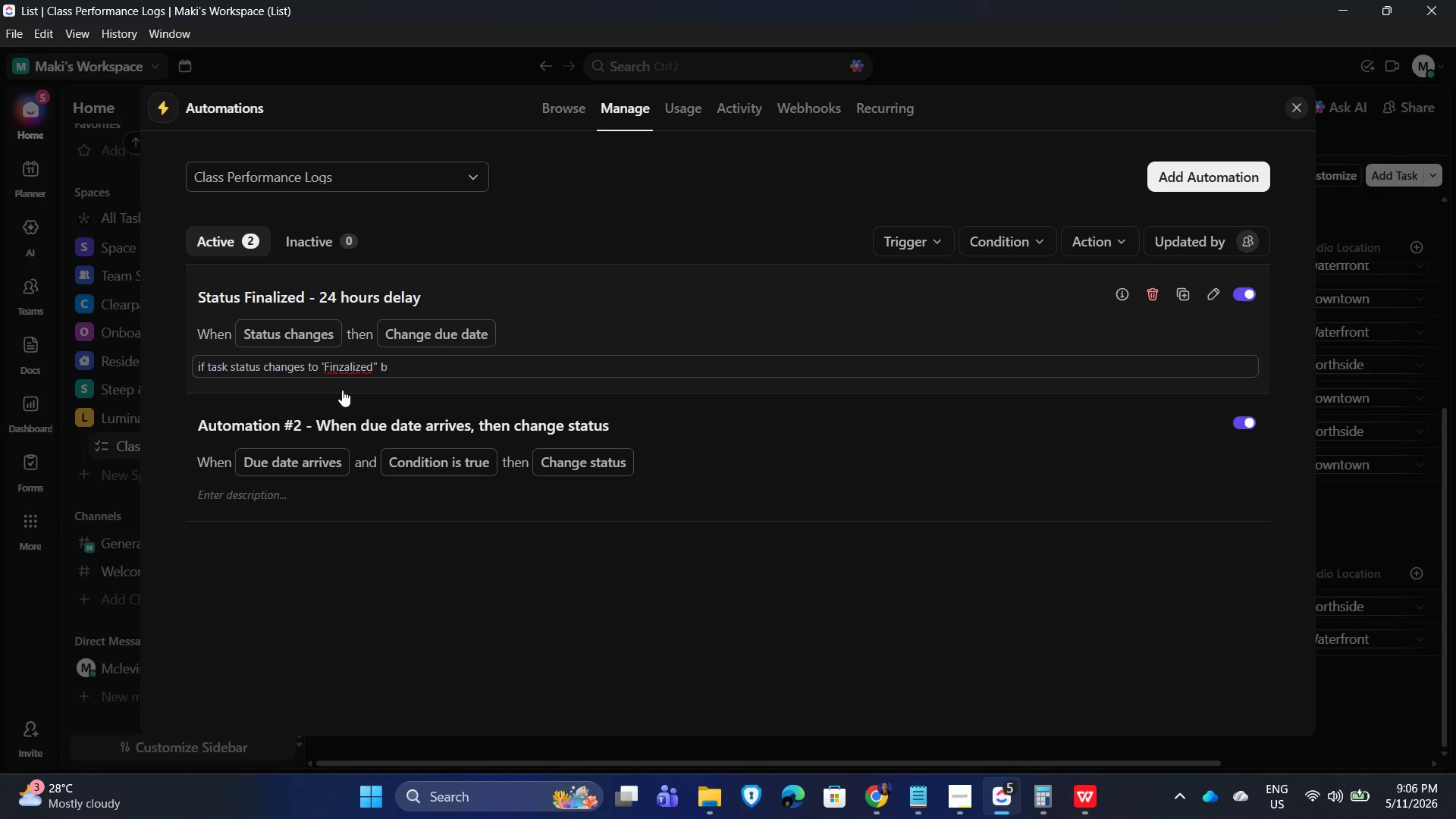 
key(Backspace)
 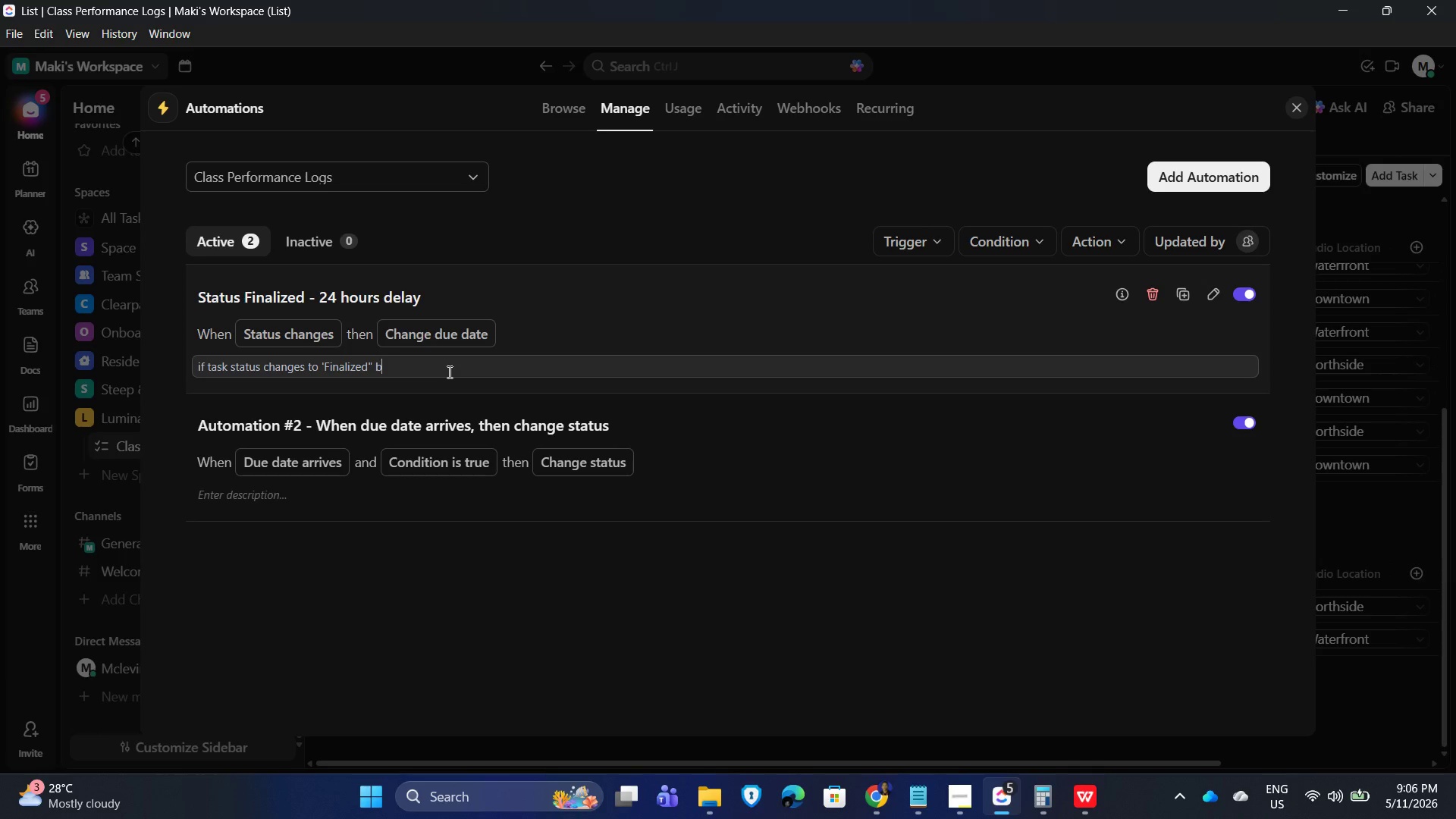 
key(Backspace)
type( )
key(Backspace)
type(set due date for 24 hours )
 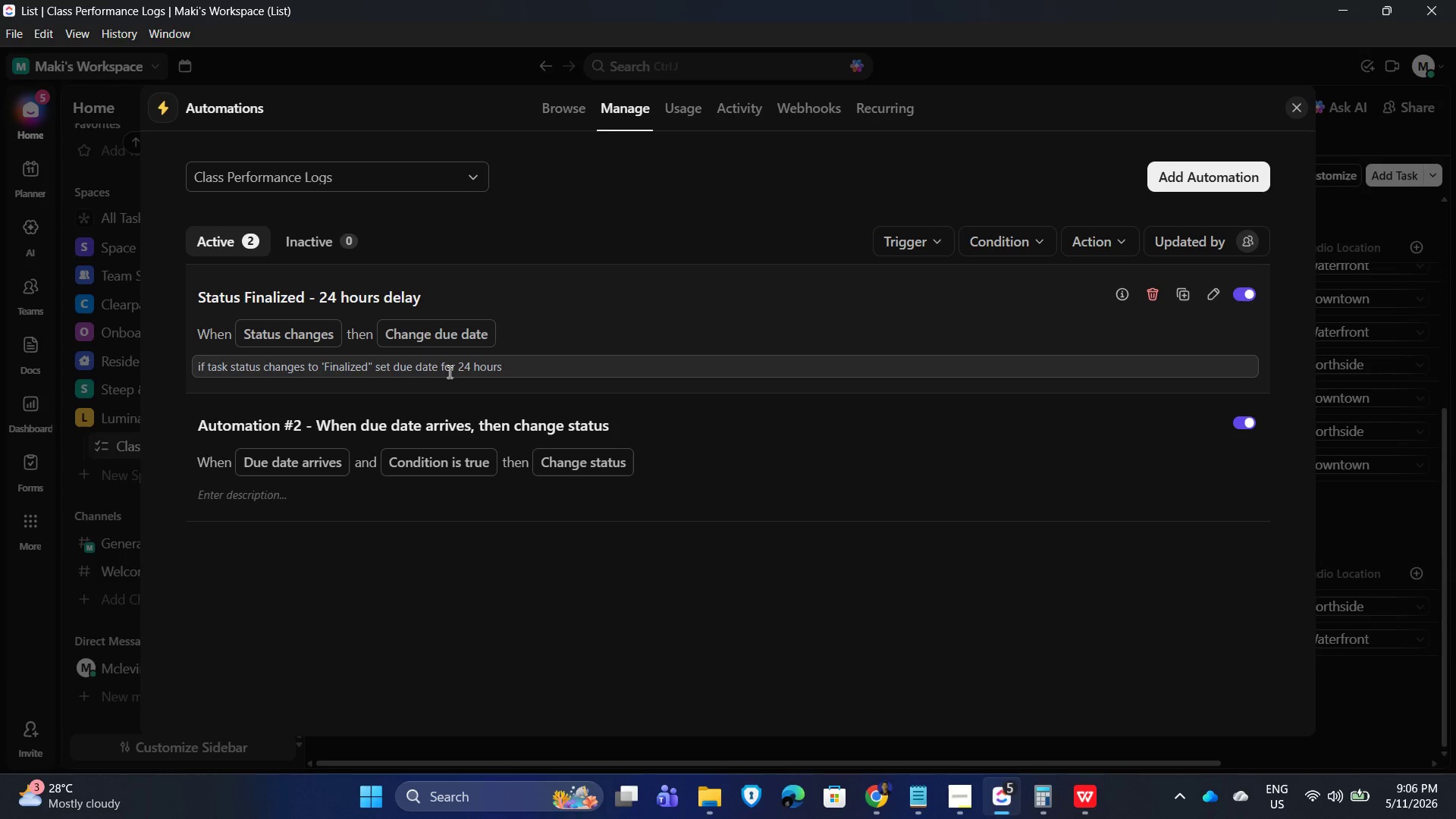 
type((d)
key(Backspace)
type(helper action for t)
 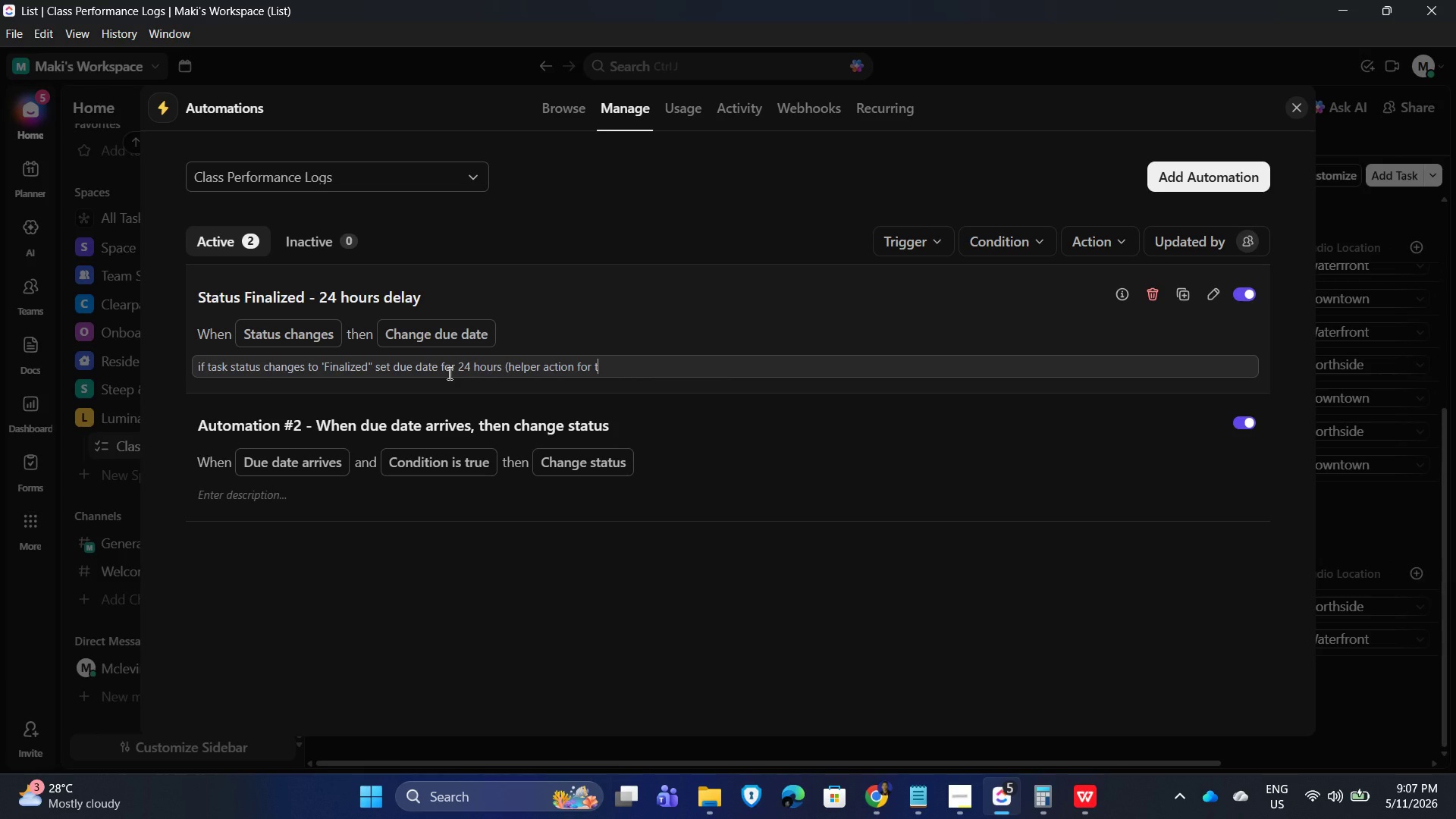 
key(Backspace)
key(Backspace)
key(Backspace)
key(Backspace)
key(Backspace)
type(to trigger delay for Finalized status to archived))
 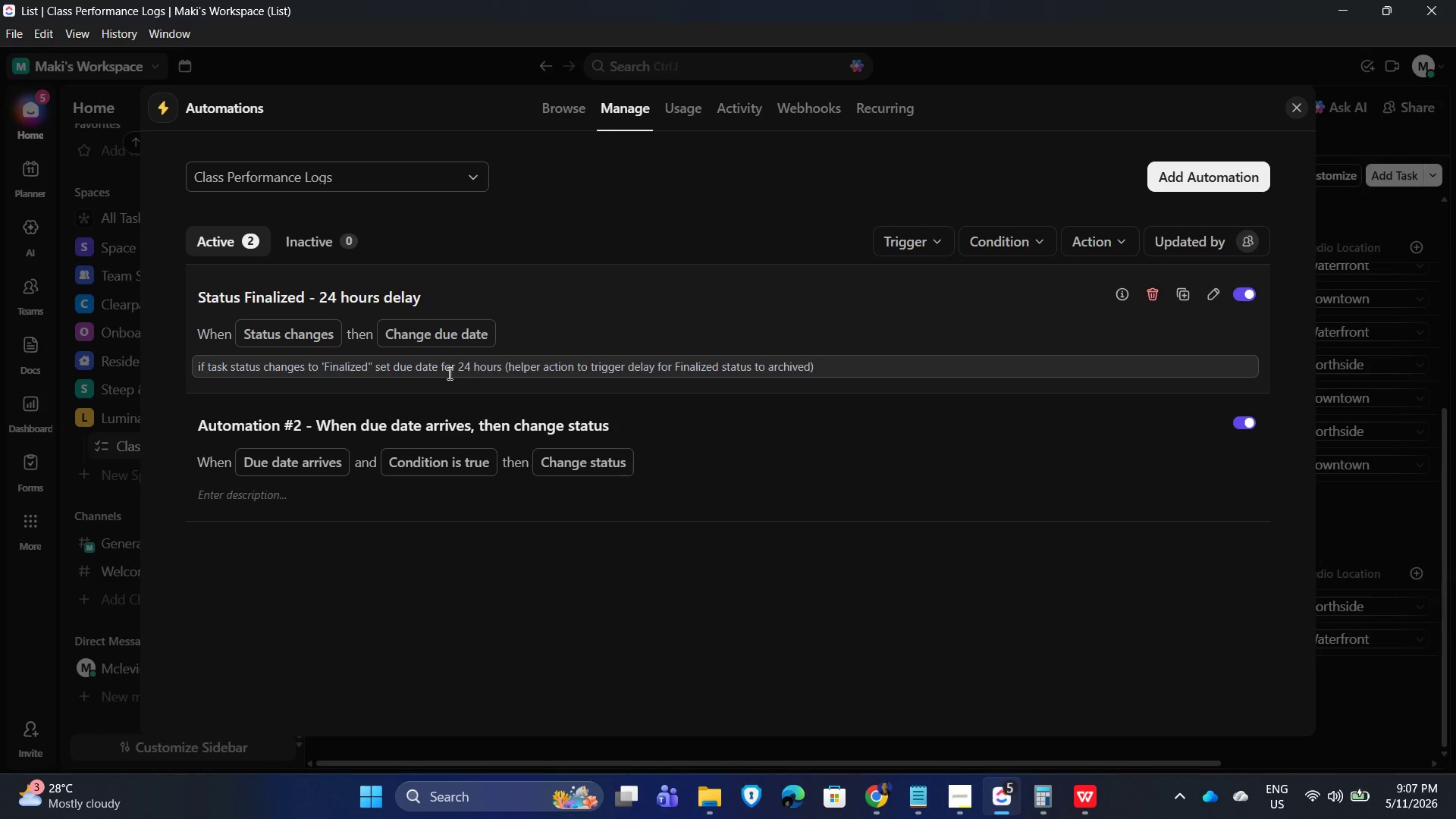 
left_click_drag(start_coordinate=[874, 673], to_coordinate=[874, 665])
 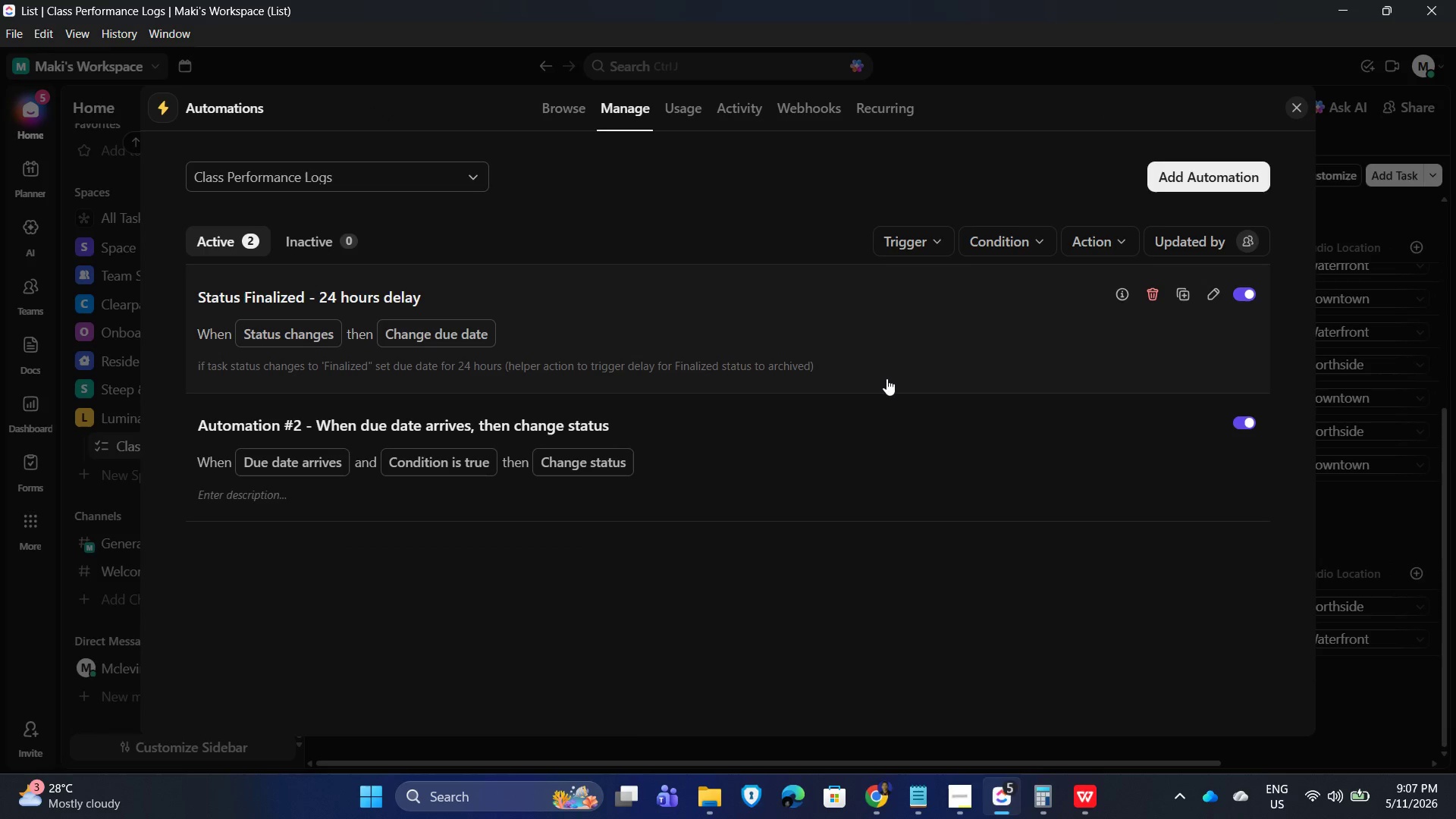 
left_click([796, 461])
 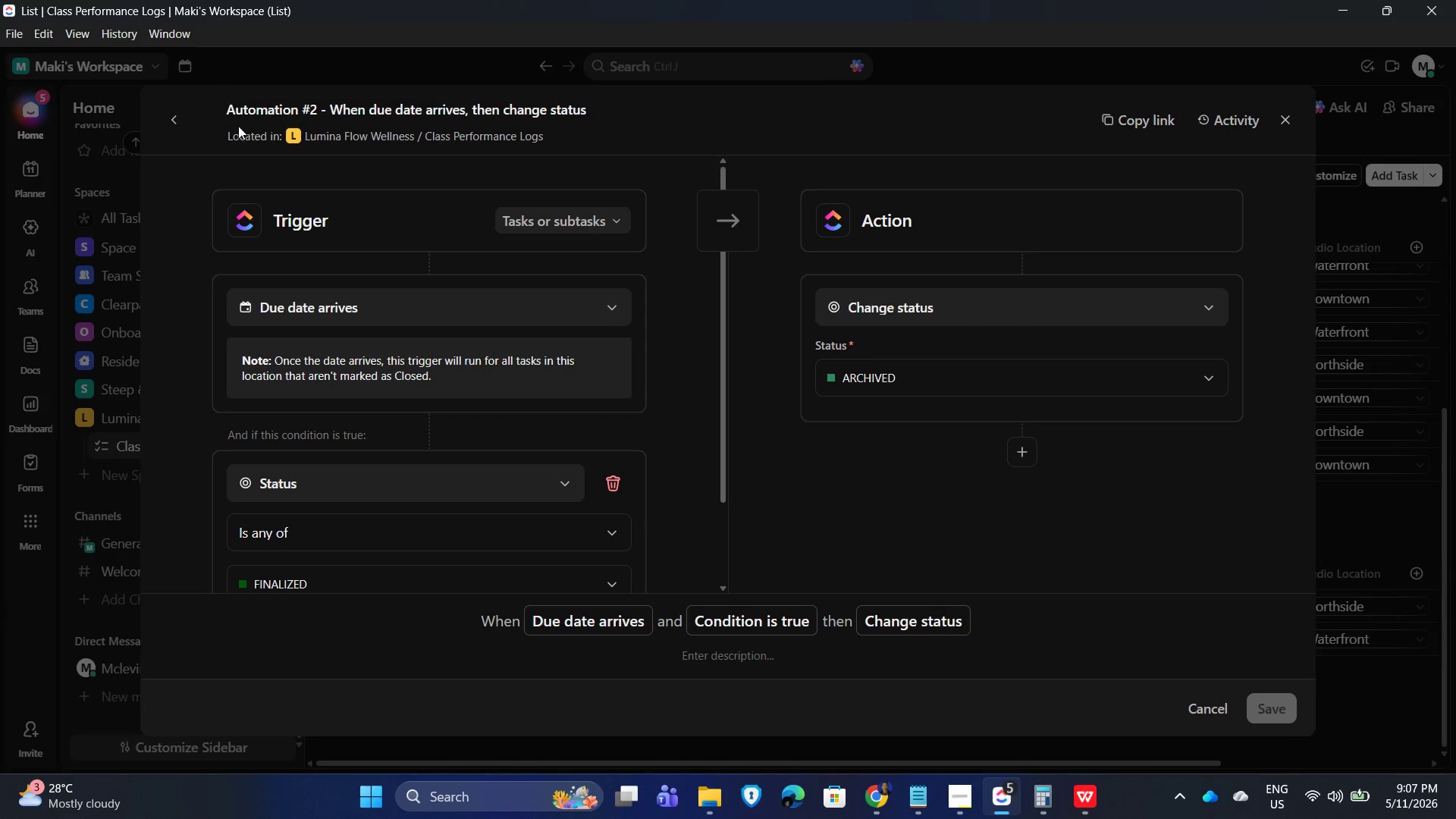 
double_click([169, 118])
 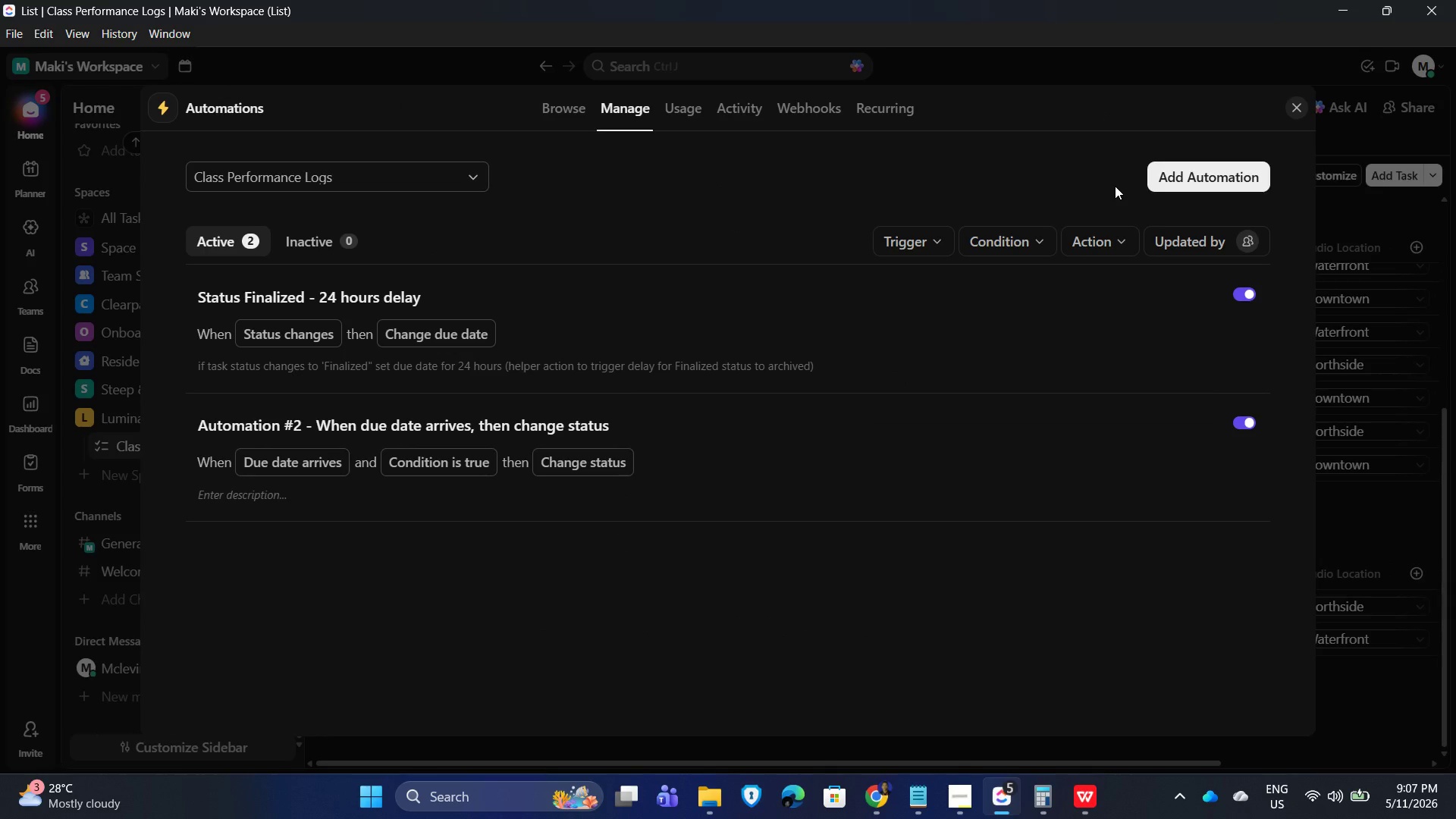 
wait(10.31)
 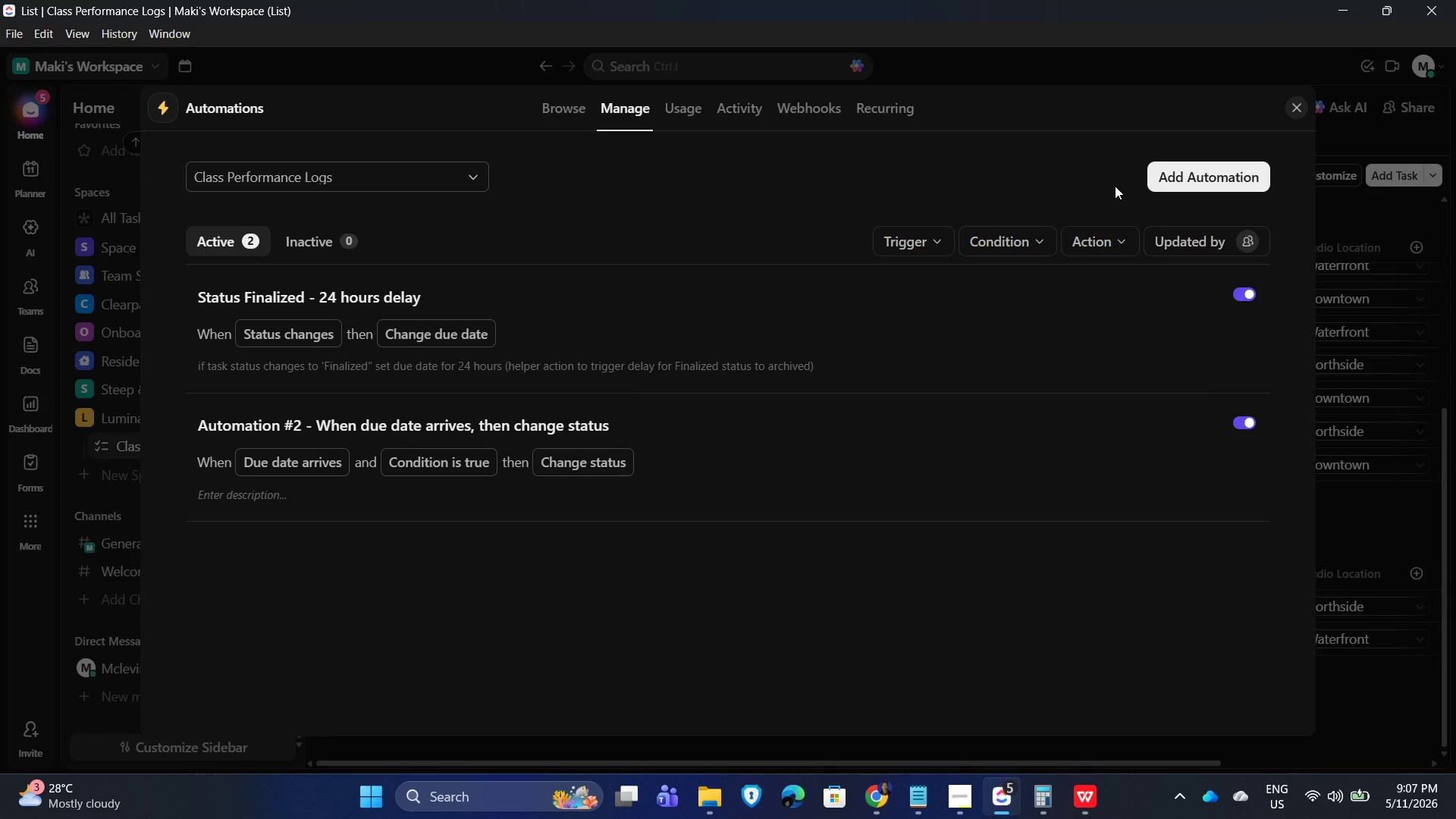 
left_click([895, 488])
 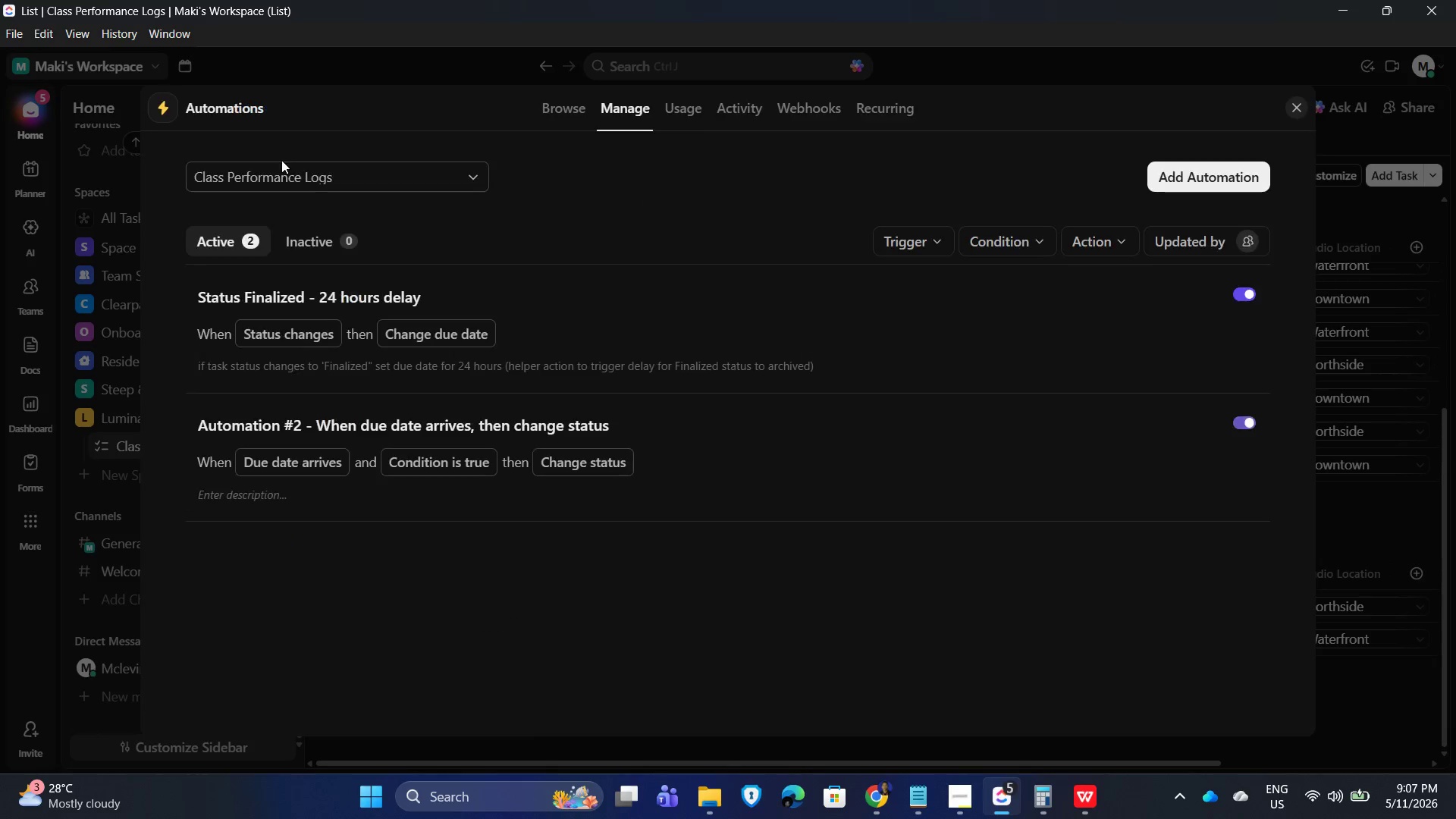 
left_click([361, 411])
 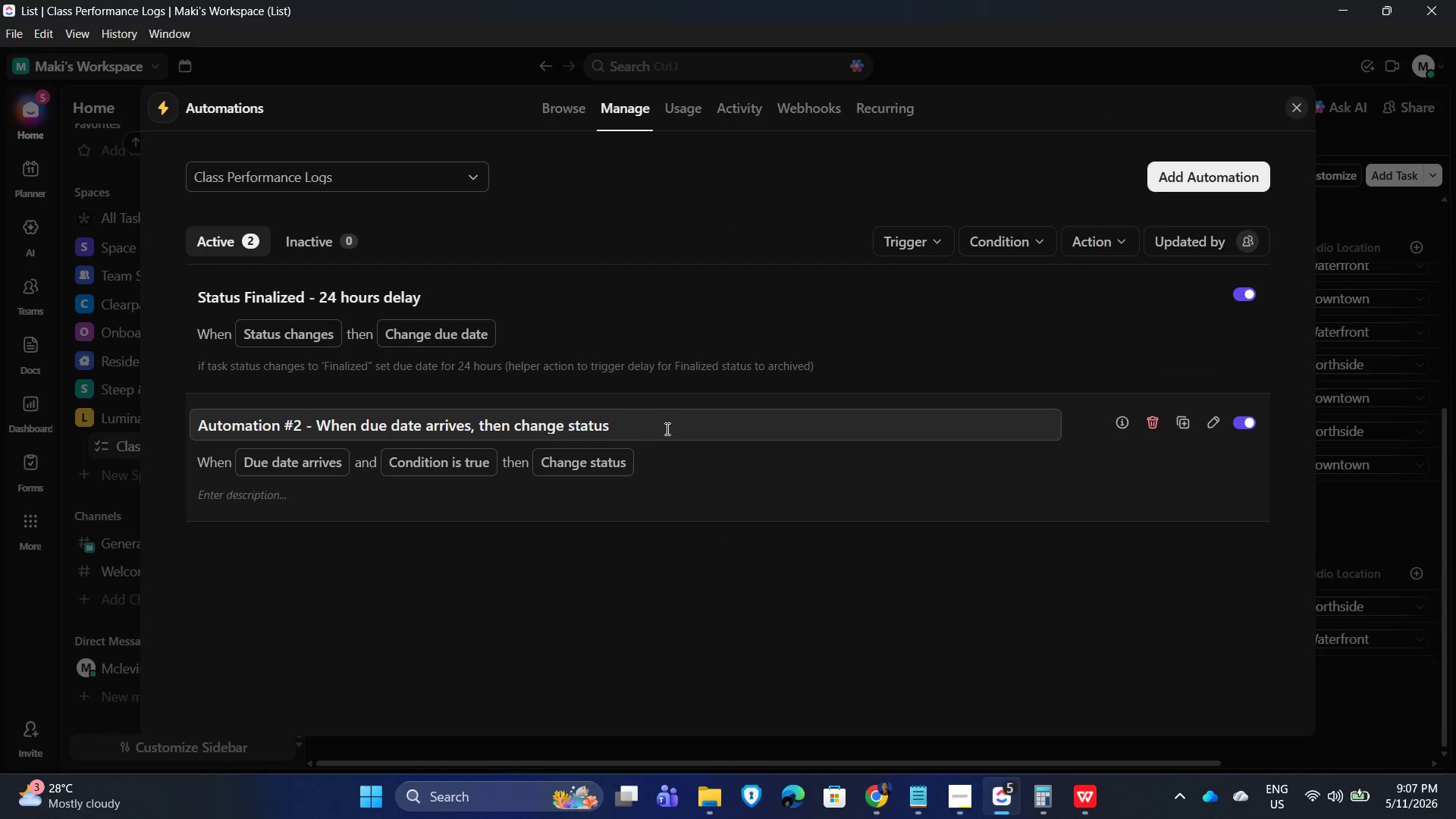 
left_click_drag(start_coordinate=[663, 425], to_coordinate=[143, 426])
 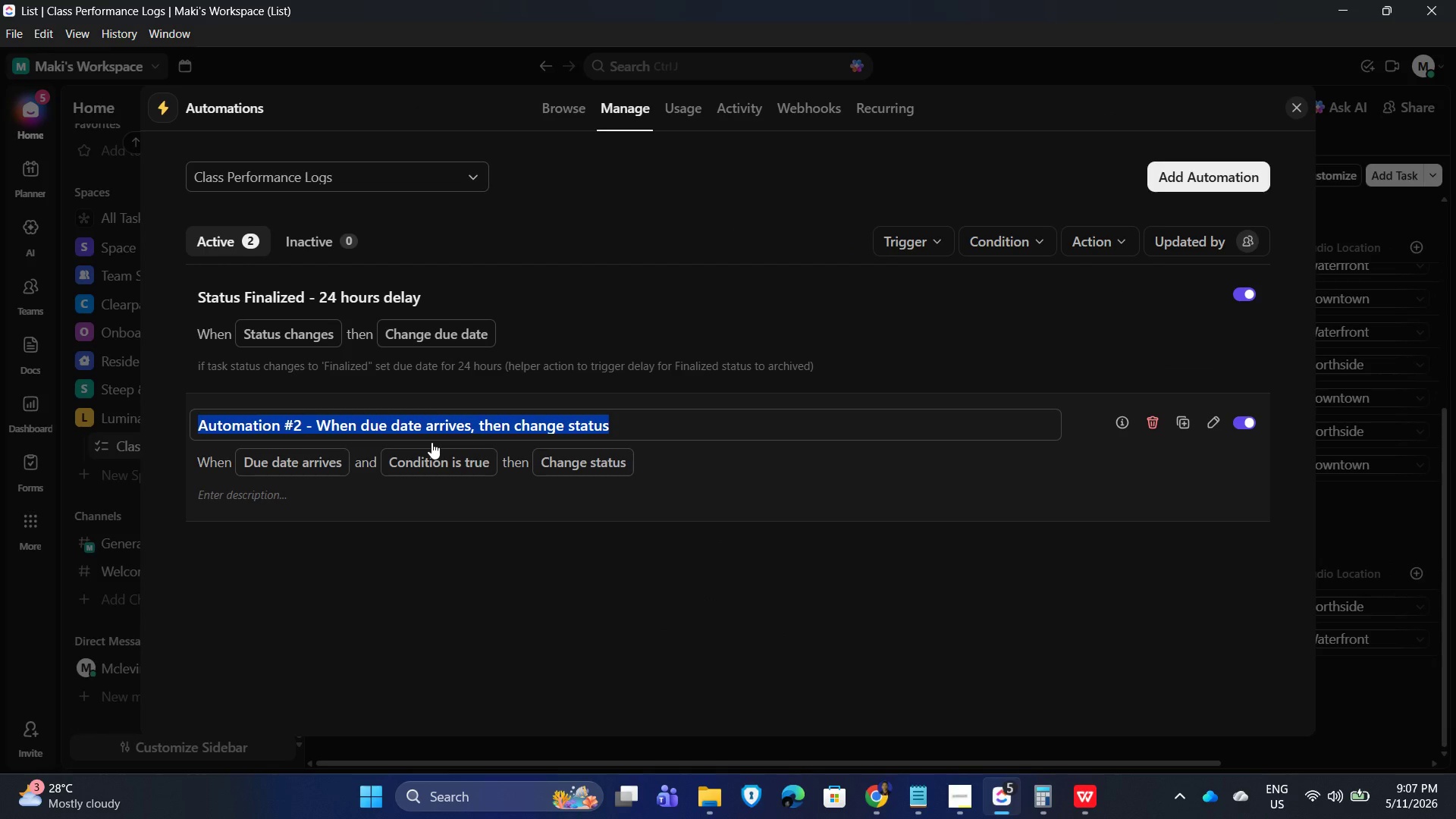 
type(Status Finalized - Archived )
key(Backspace)
 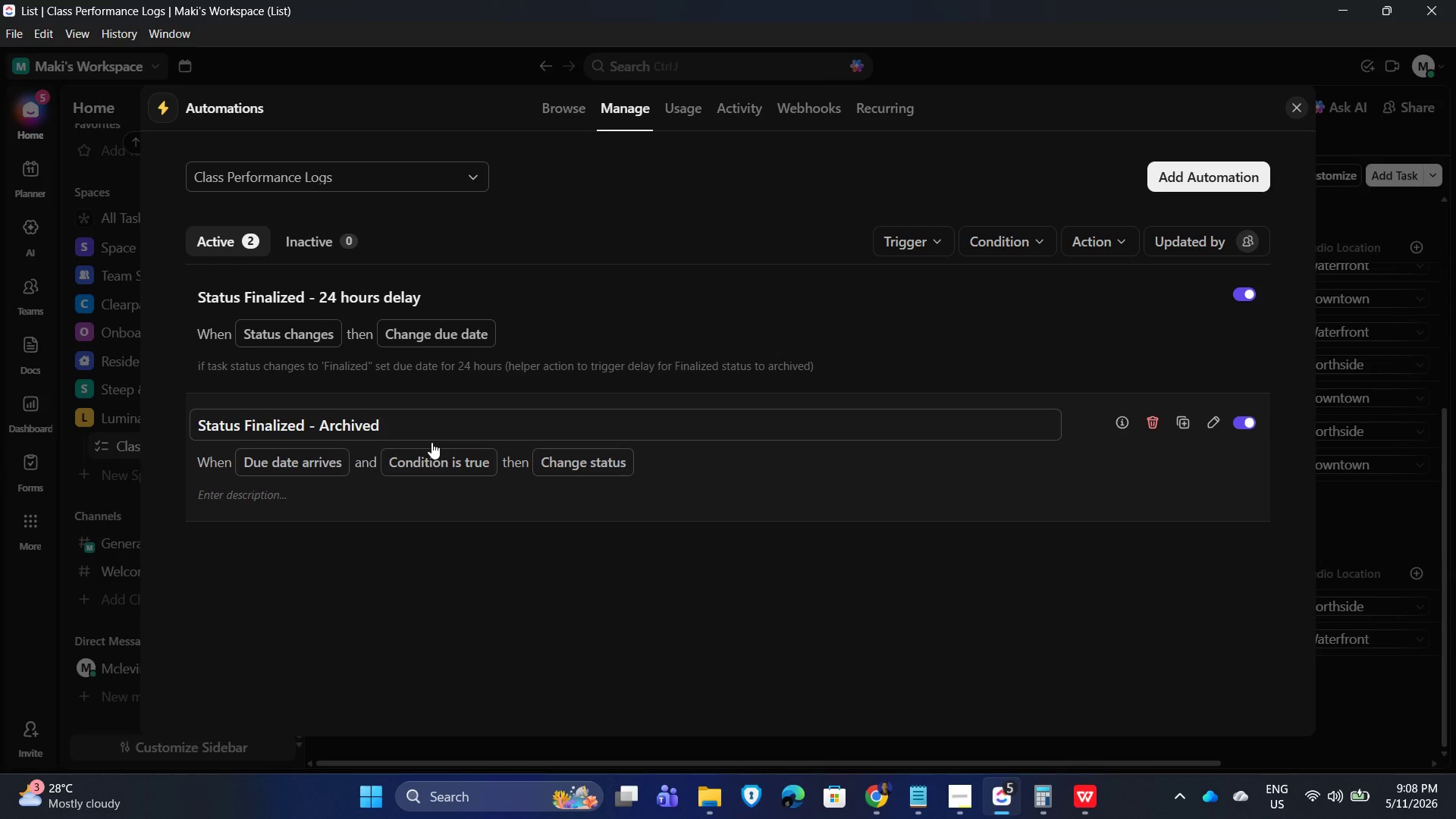 
scroll: coordinate [978, 347], scroll_direction: down, amount: 4.0
 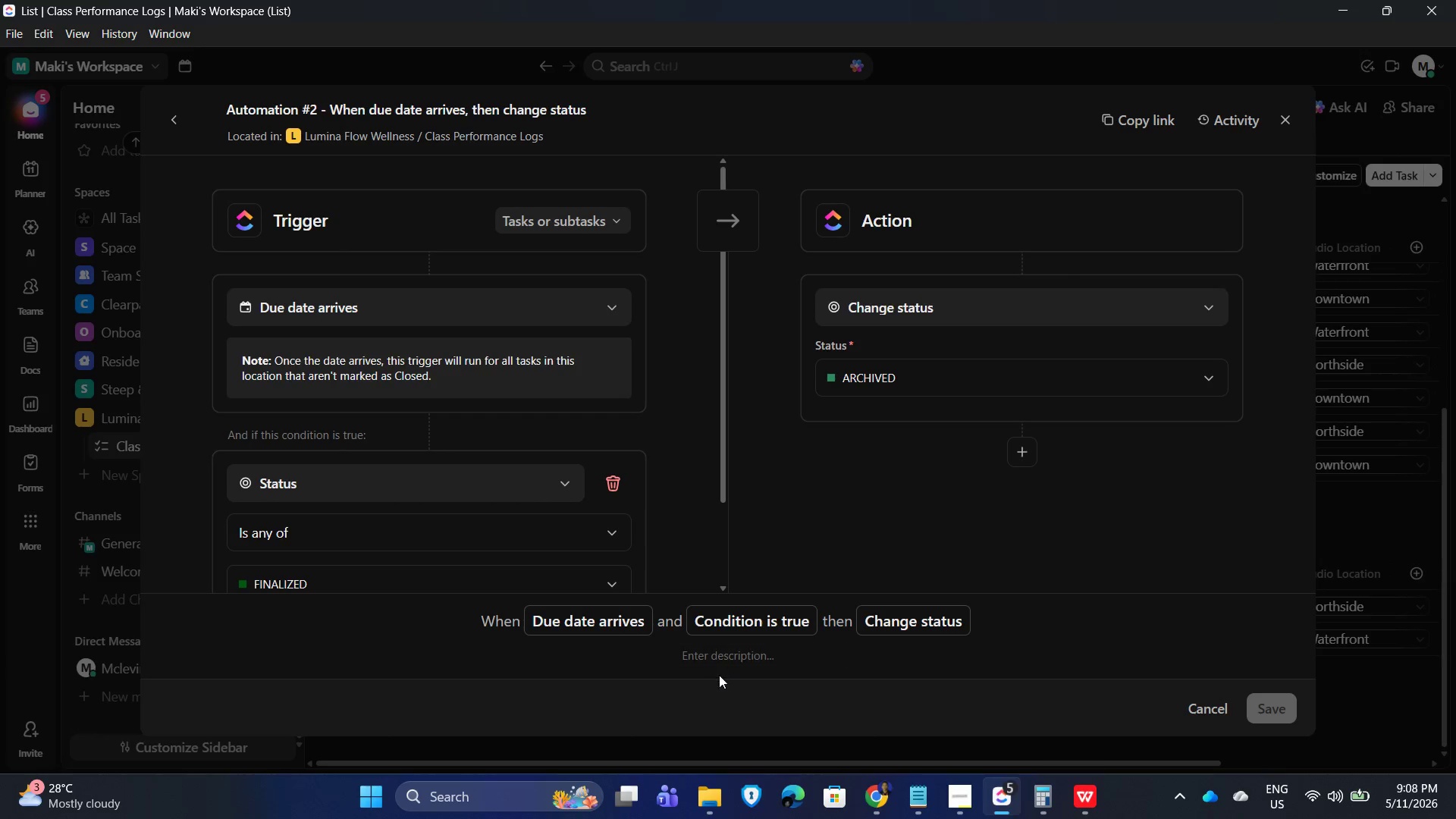 
left_click([725, 657])
 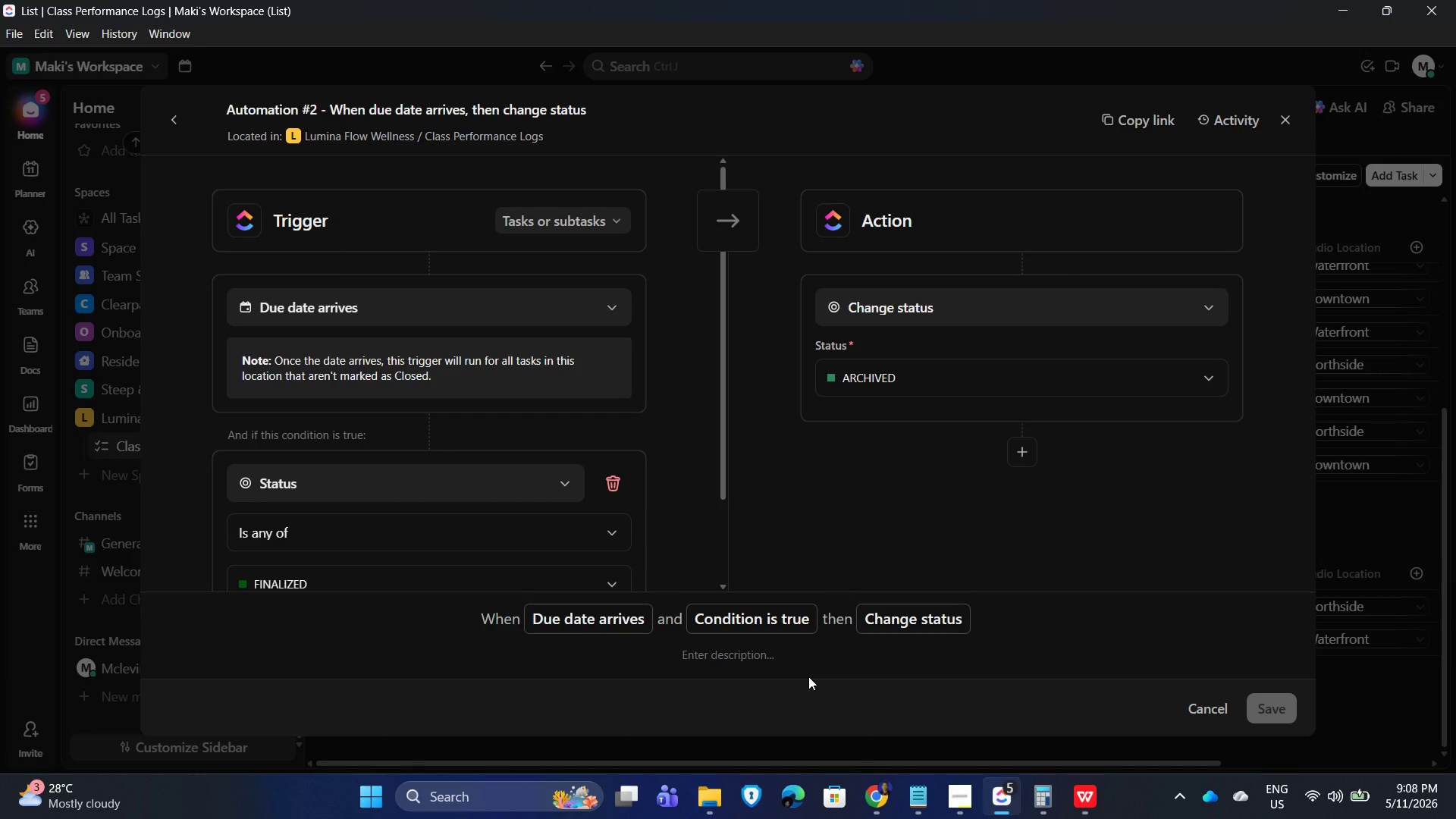 
type(when due date arrive)
key(Backspace)
type(s)
key(Backspace)
type(es for)
key(Backspace)
key(Backspace)
type(rom the delay automation, Finalized Task will automatically moved to arv)
key(Backspace)
type(chived status when the helper automation due date arrives.)
 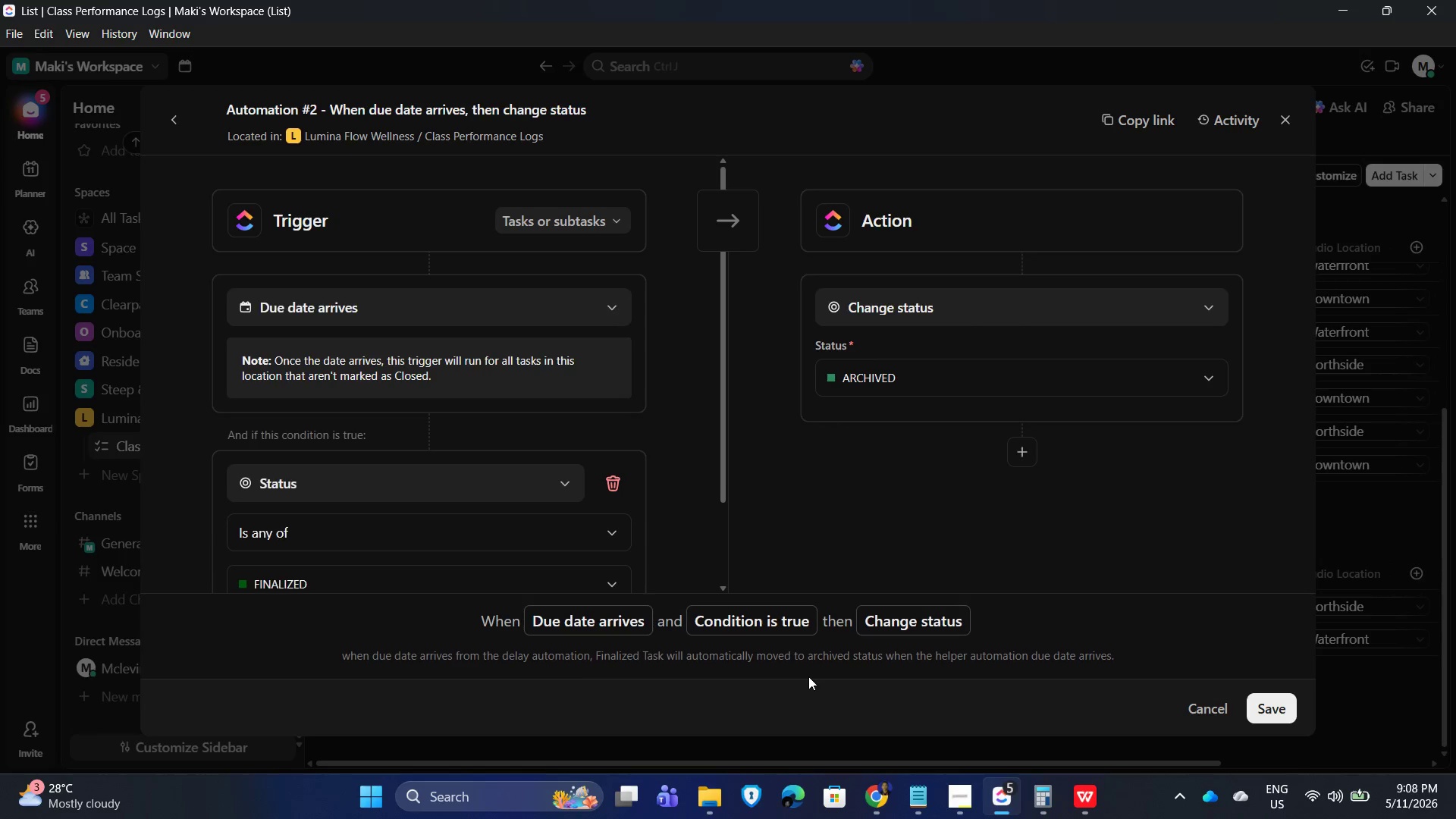 
 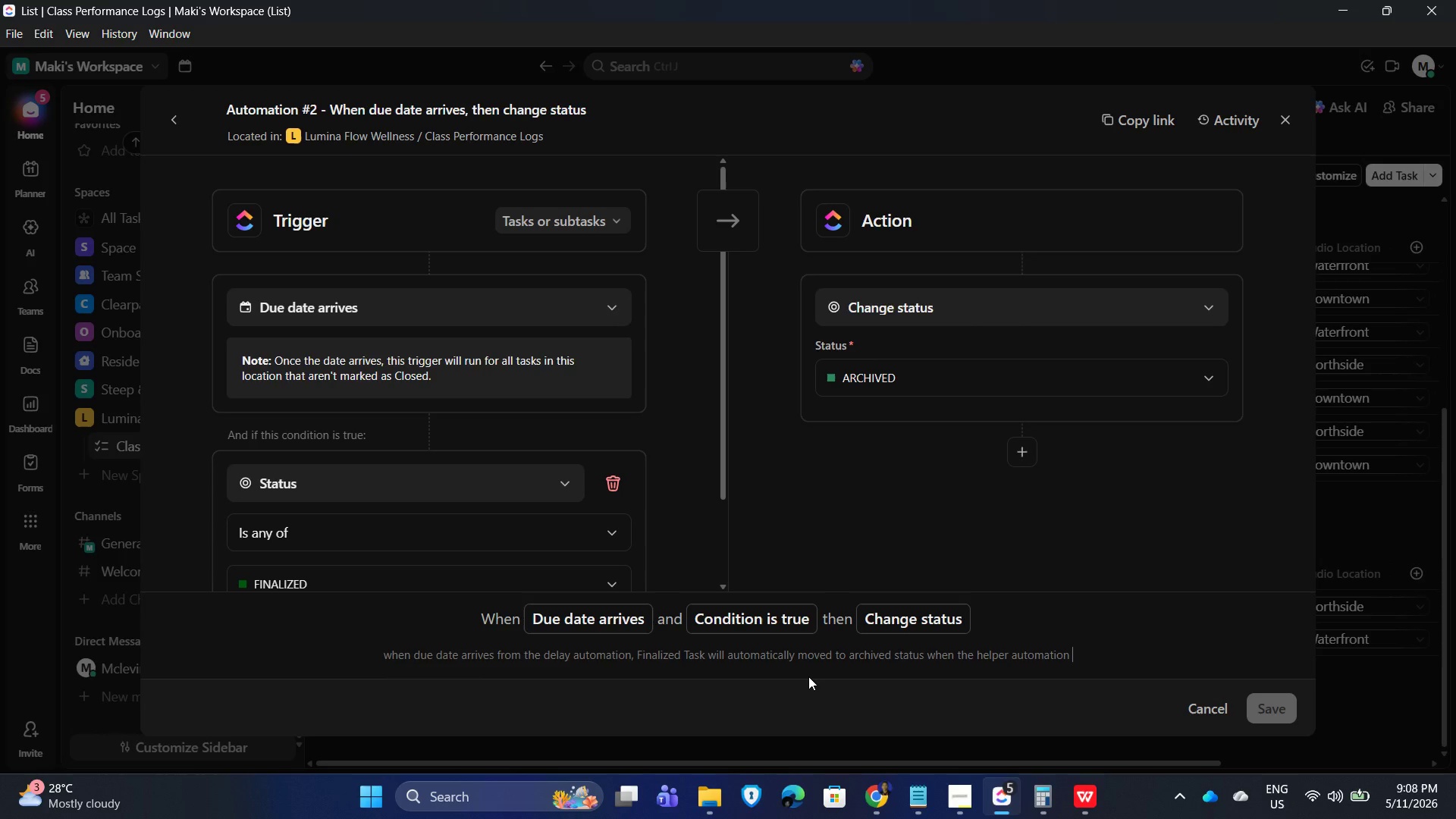 
key(Enter)
 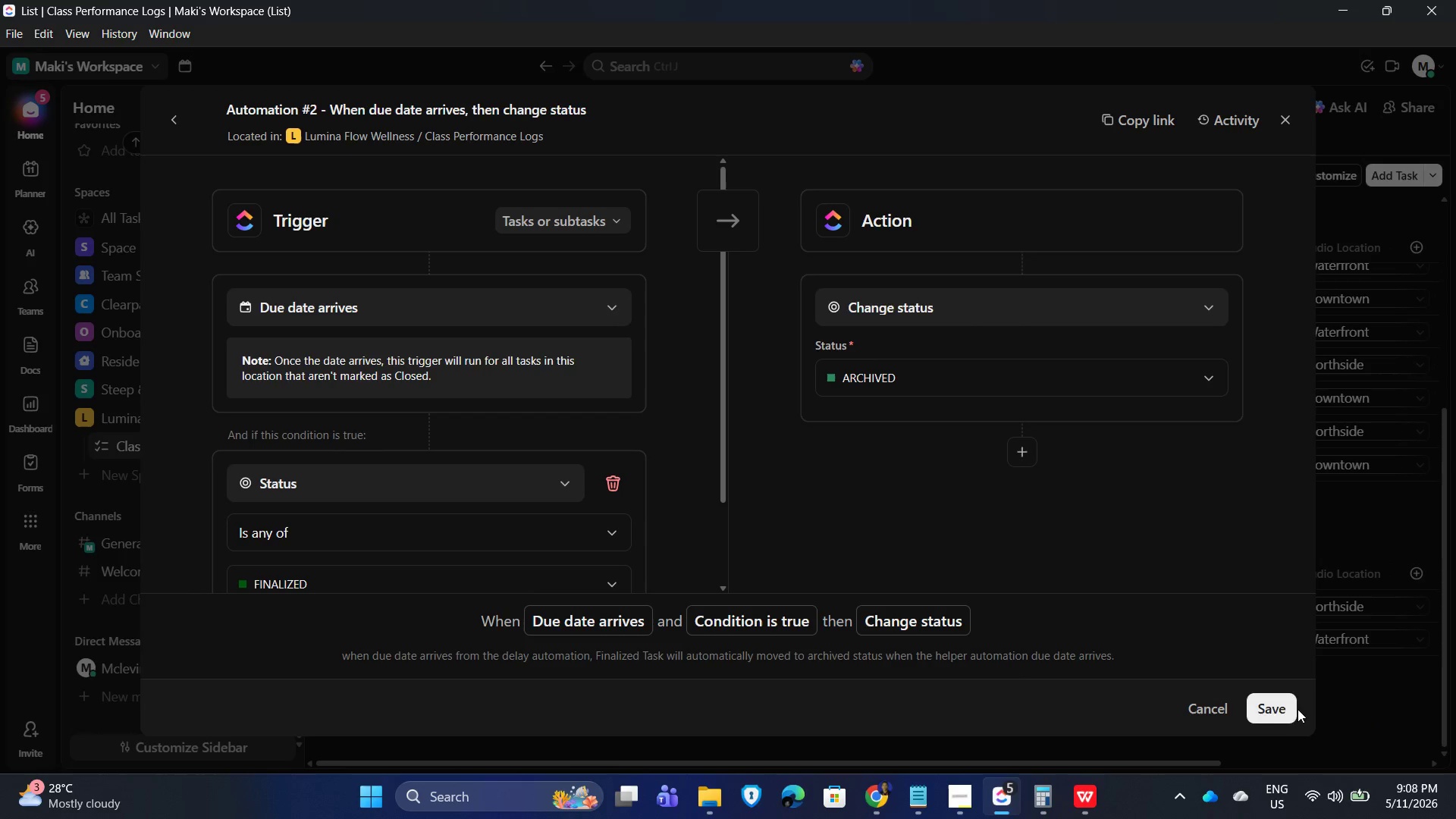 
left_click([1285, 704])
 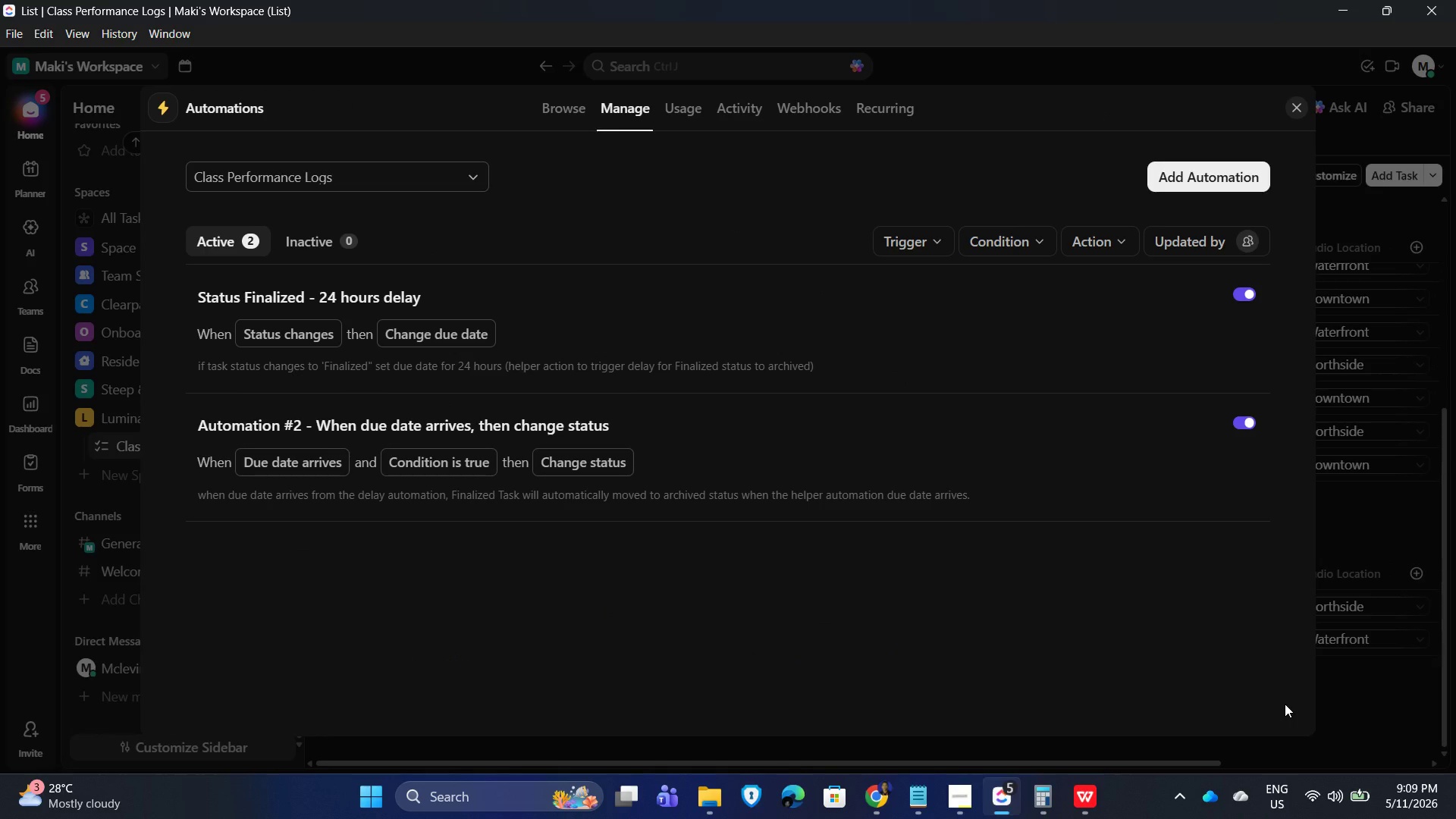 
wait(21.73)
 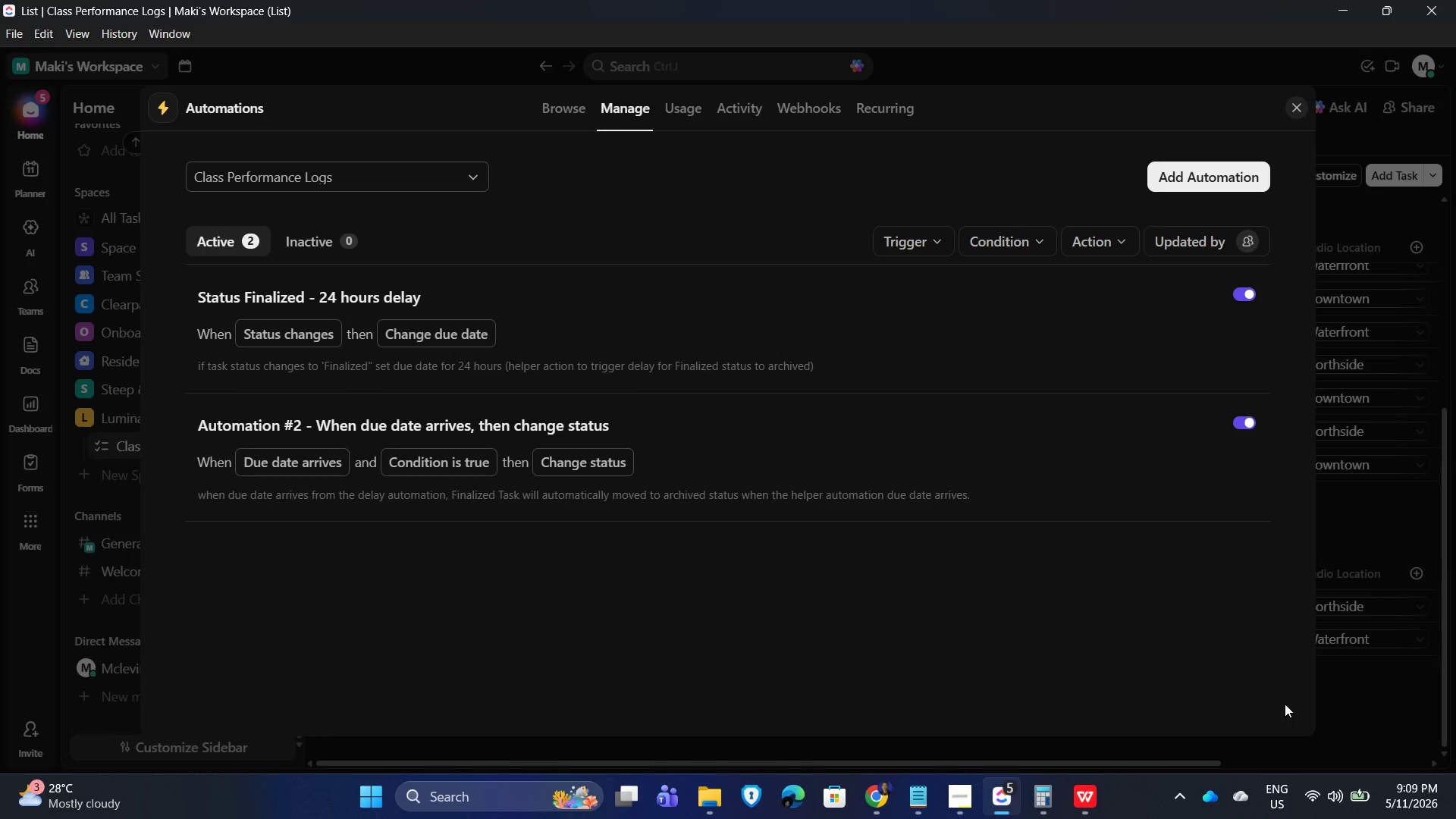 
left_click([1299, 107])
 